 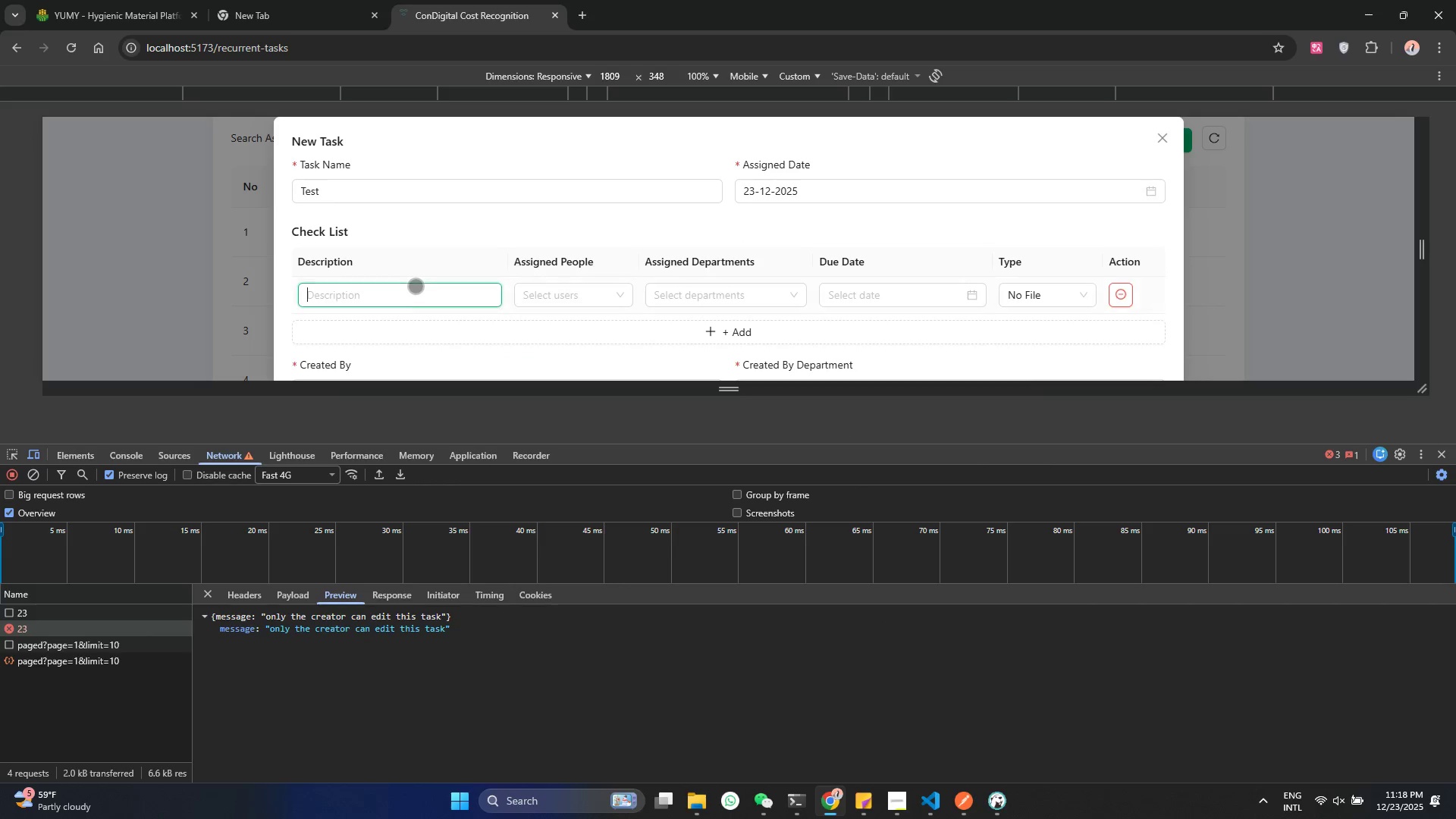 
type(TEst)
 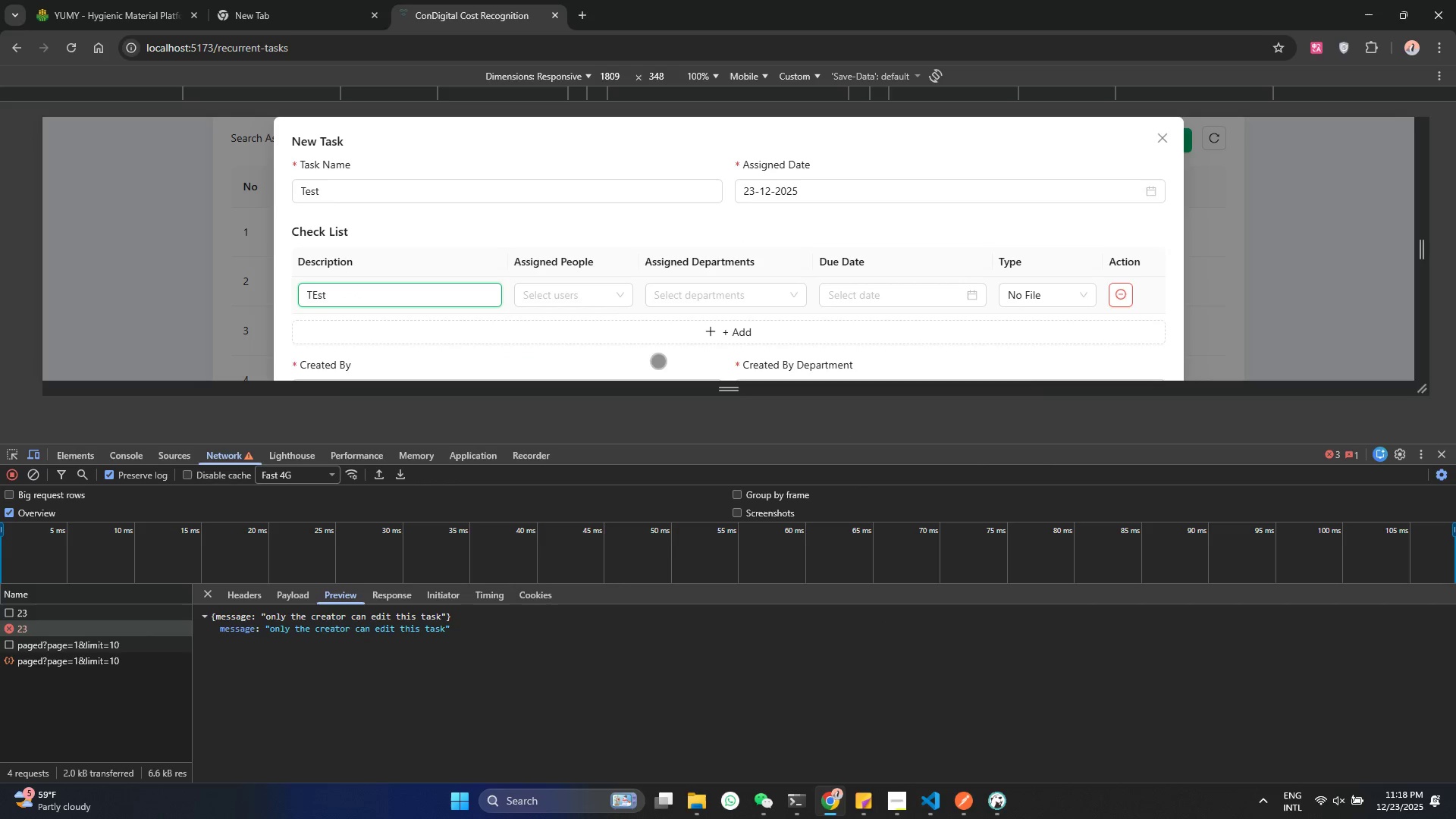 
left_click([588, 300])
 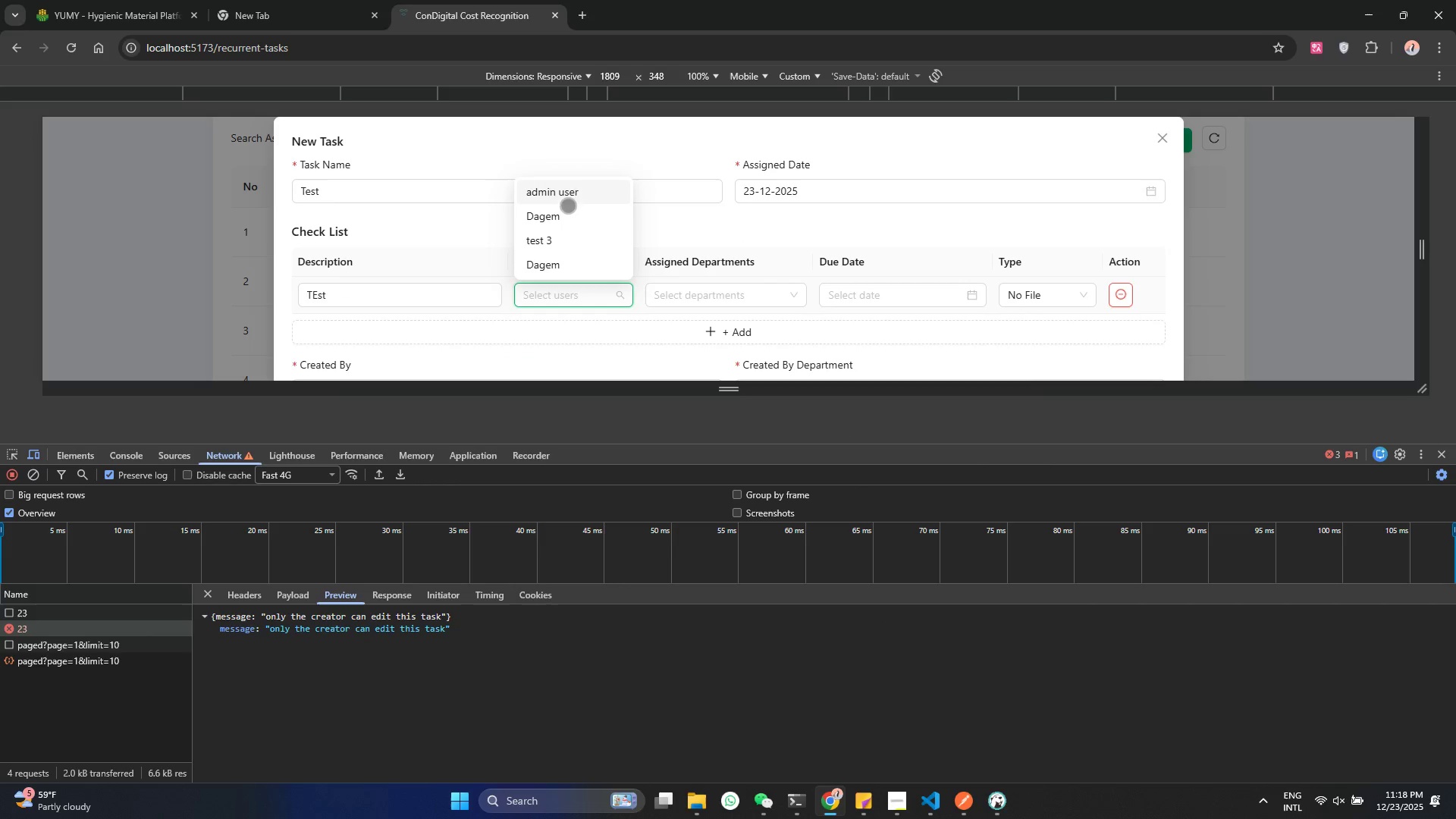 
left_click([570, 193])
 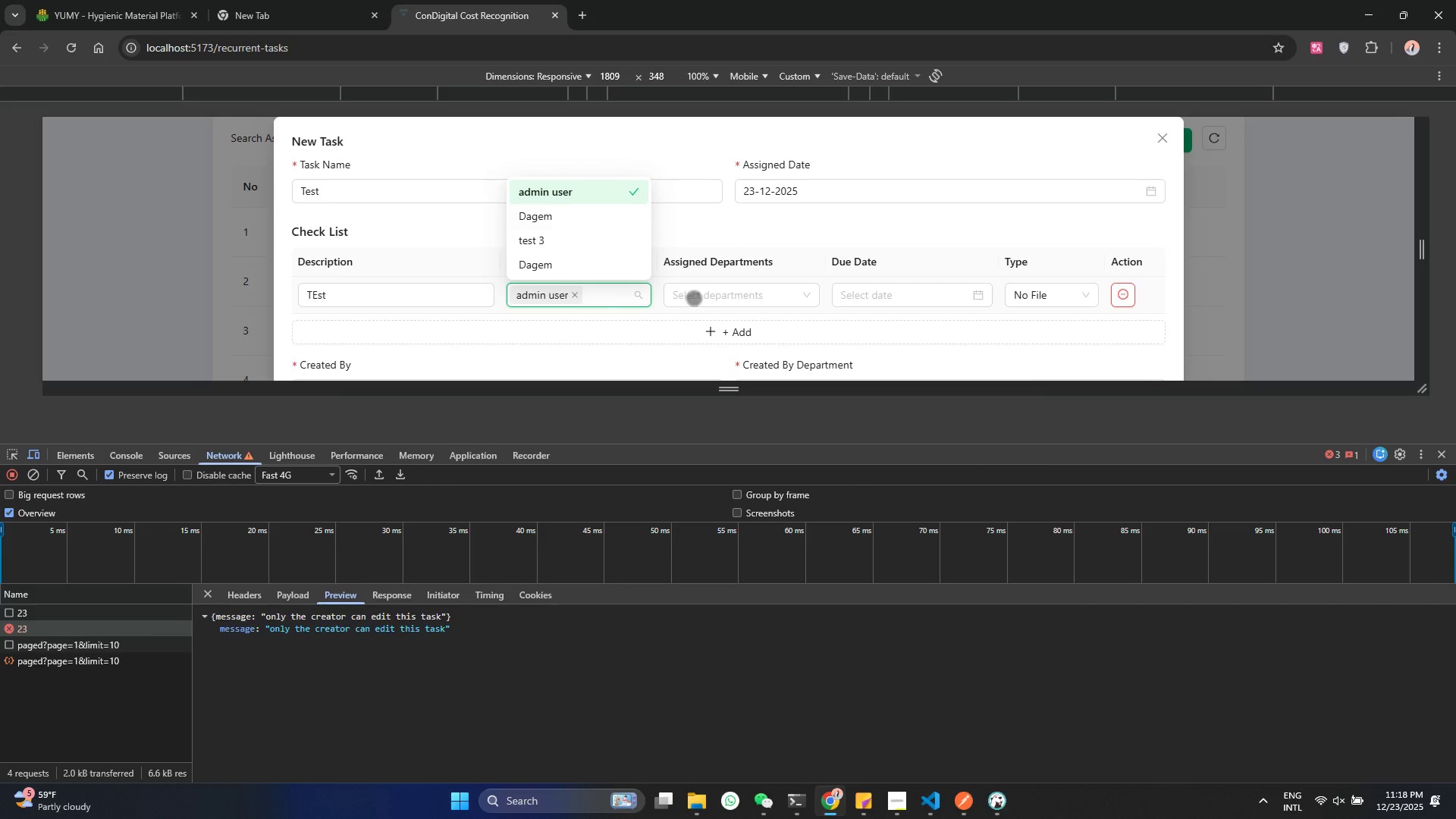 
left_click([714, 292])
 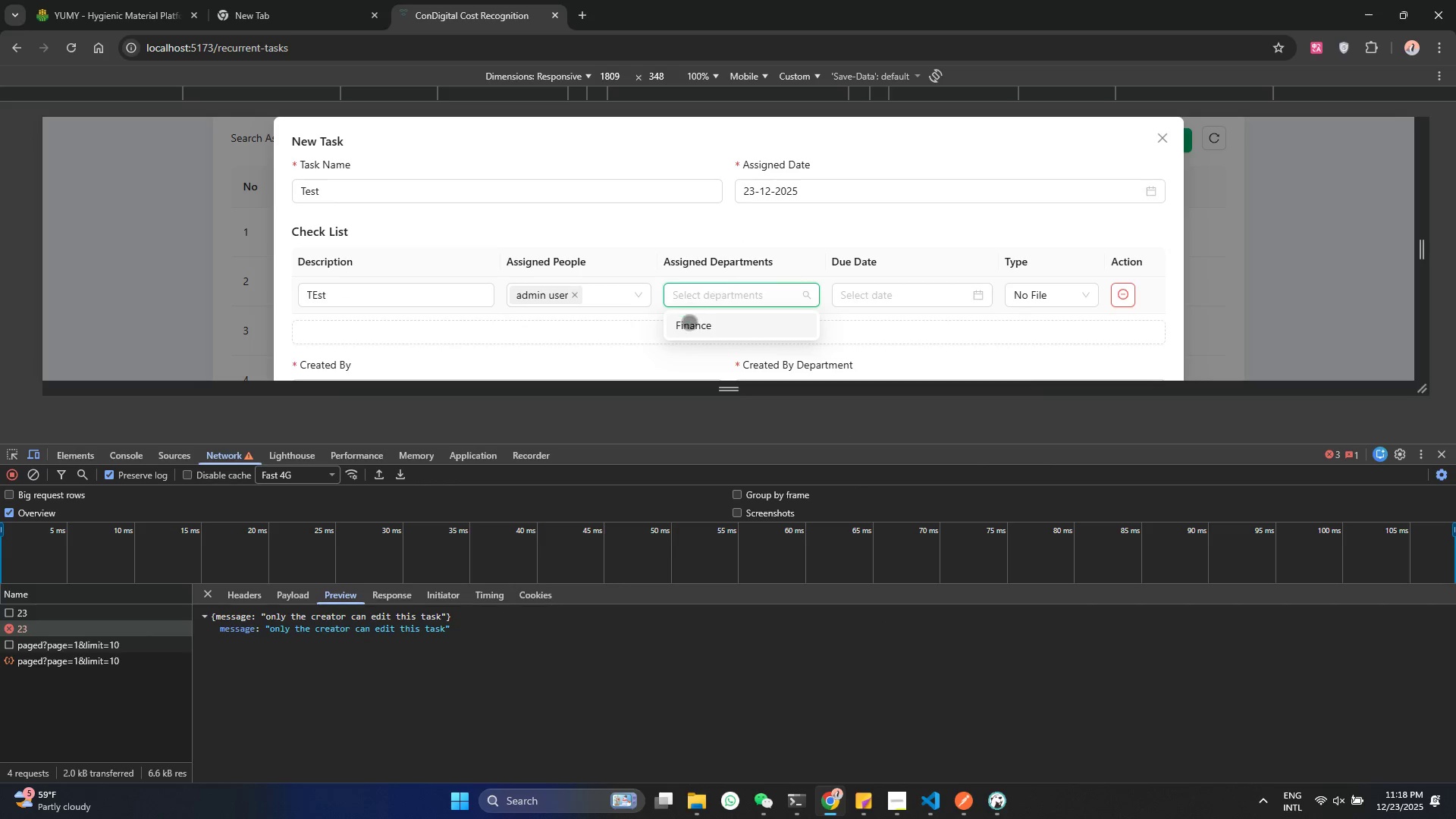 
left_click([689, 327])
 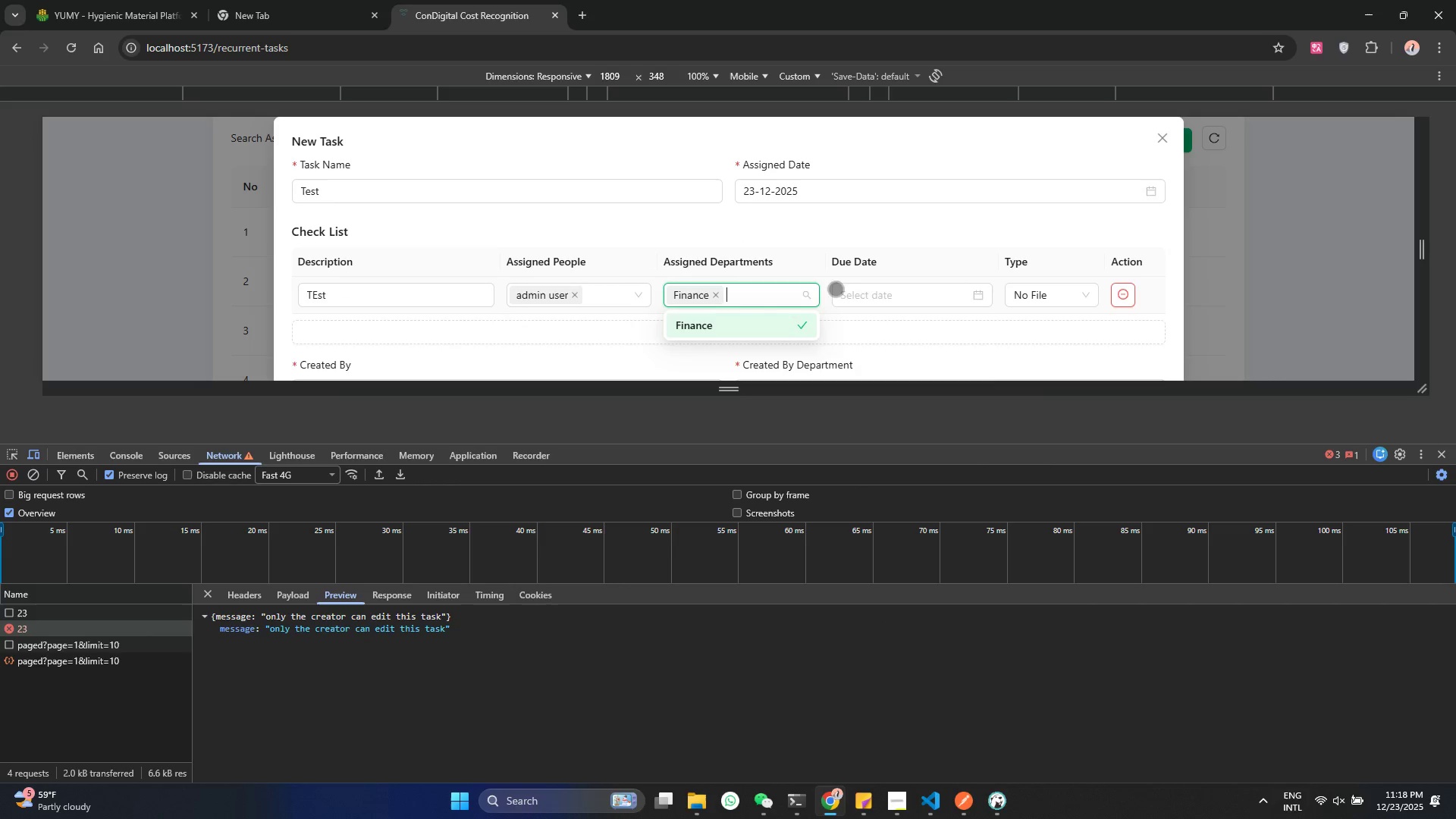 
left_click([886, 291])
 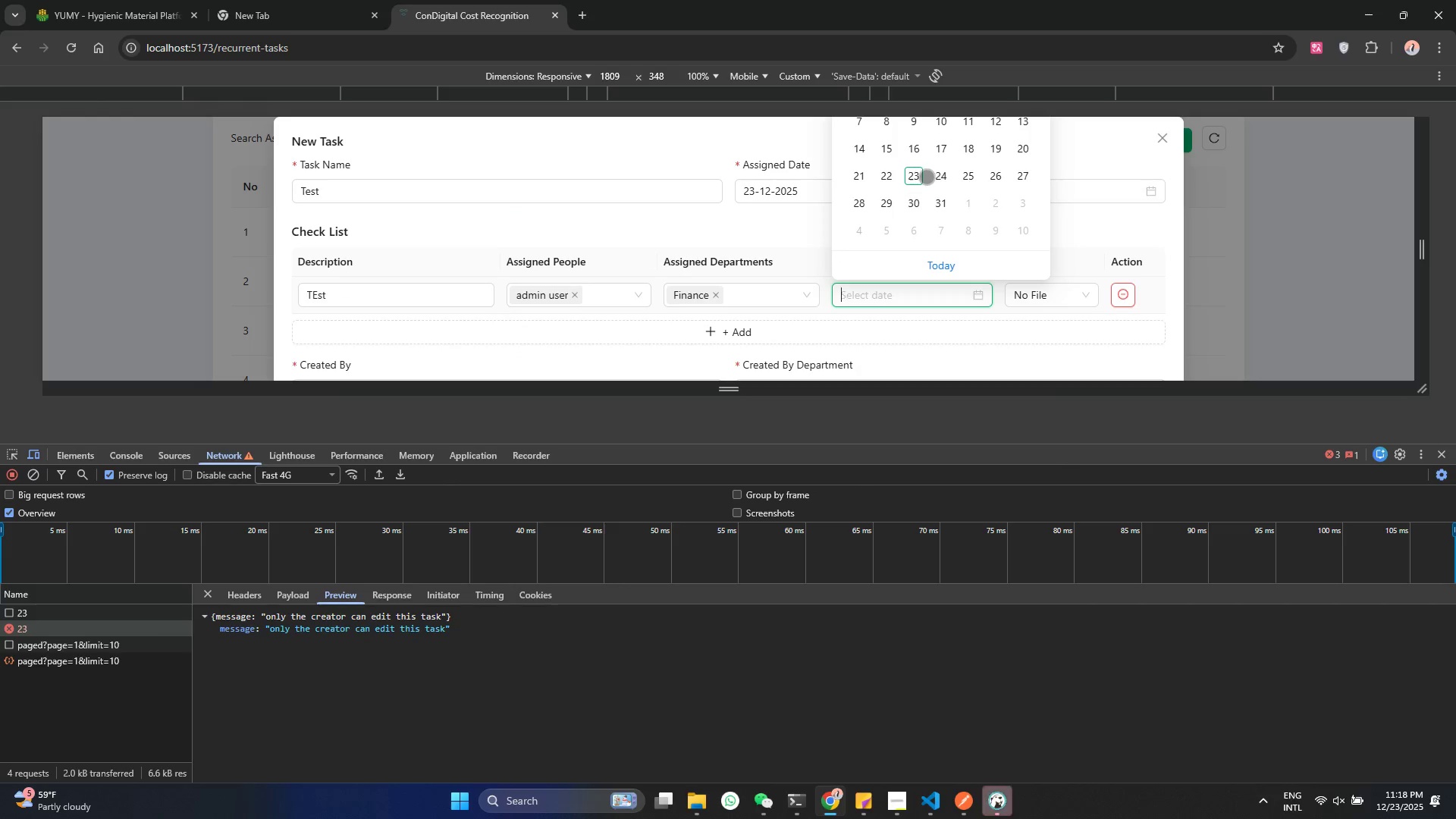 
left_click([924, 177])
 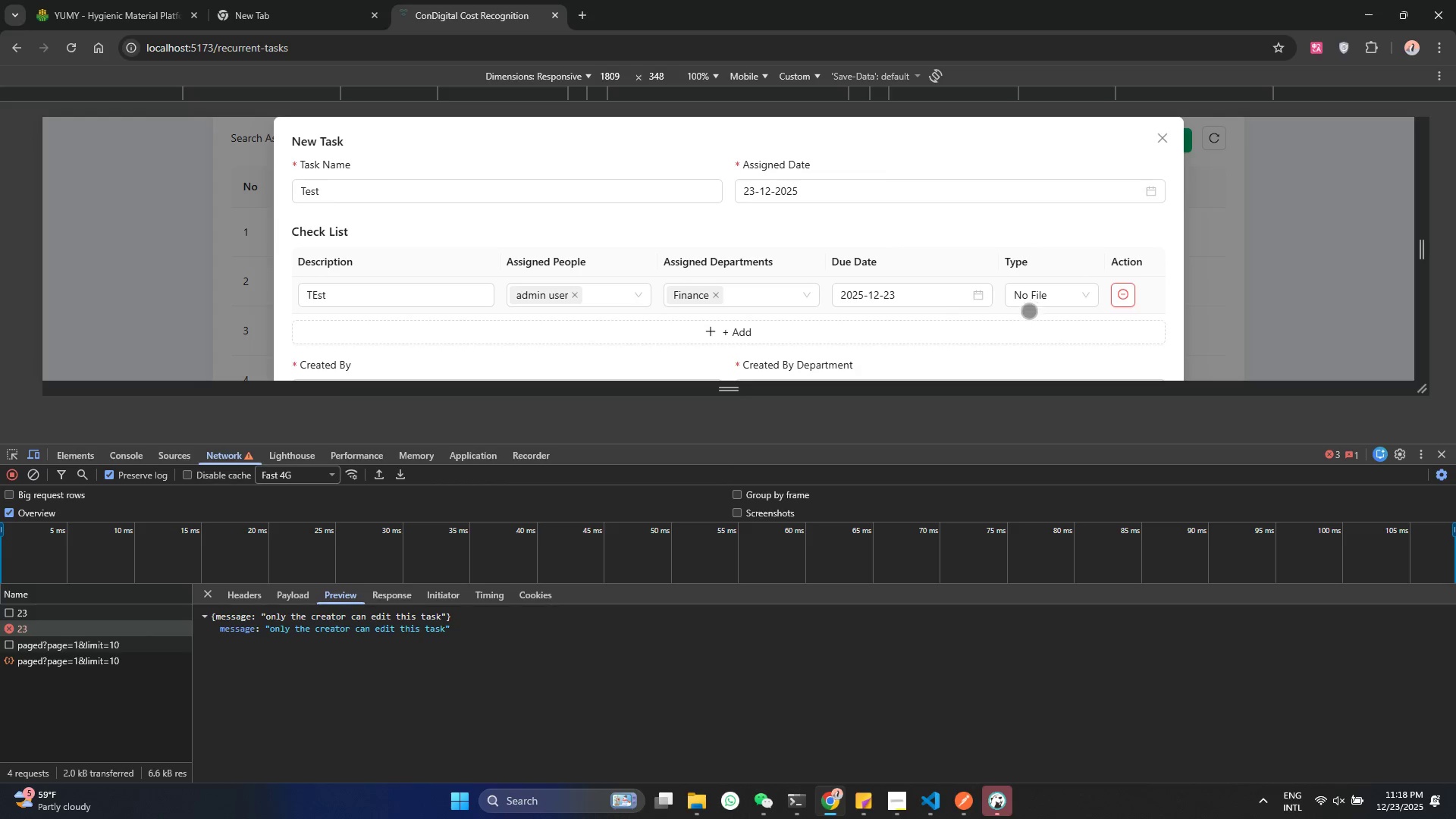 
scroll: coordinate [548, 277], scroll_direction: down, amount: 3.0
 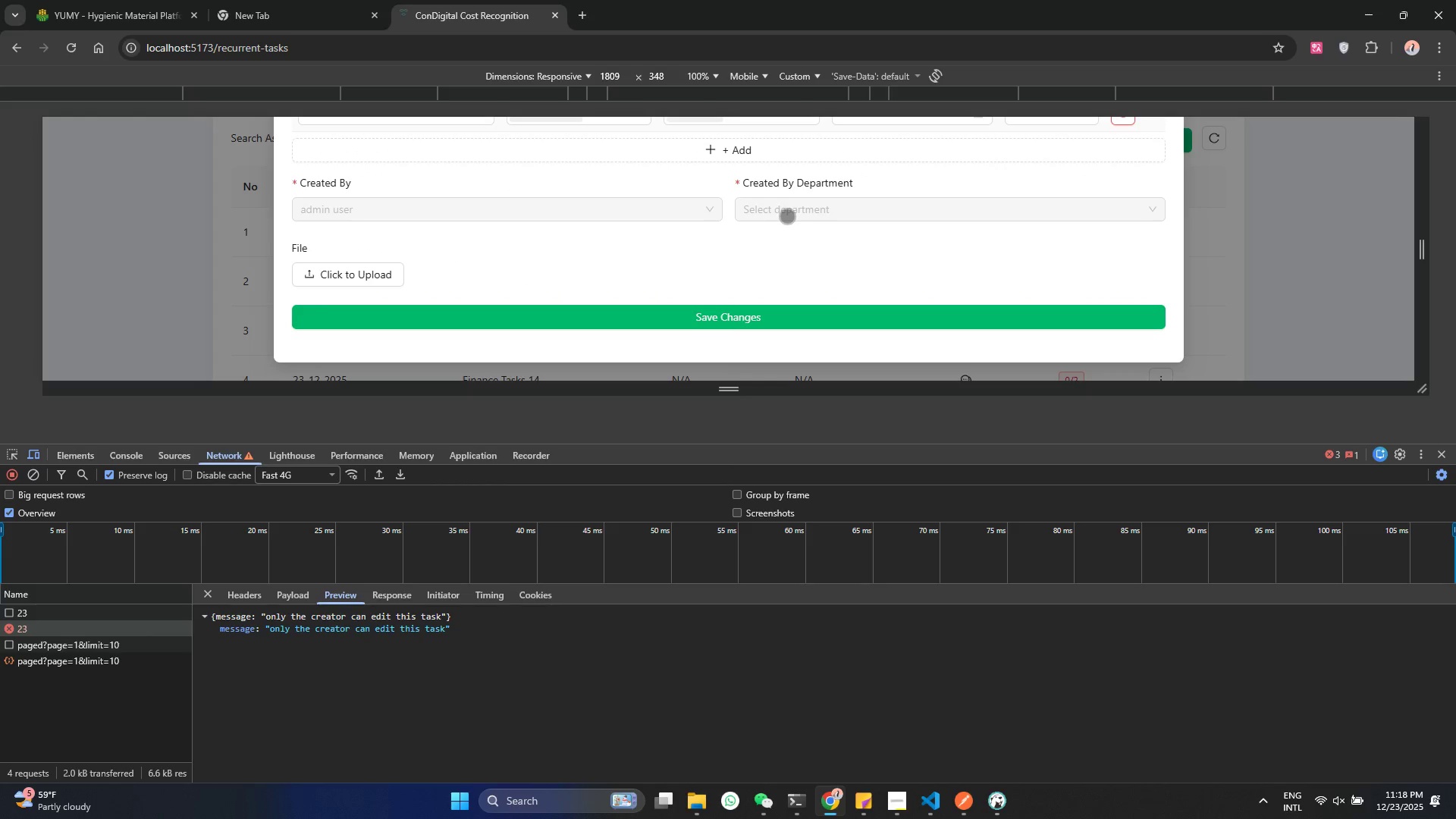 
left_click([797, 212])
 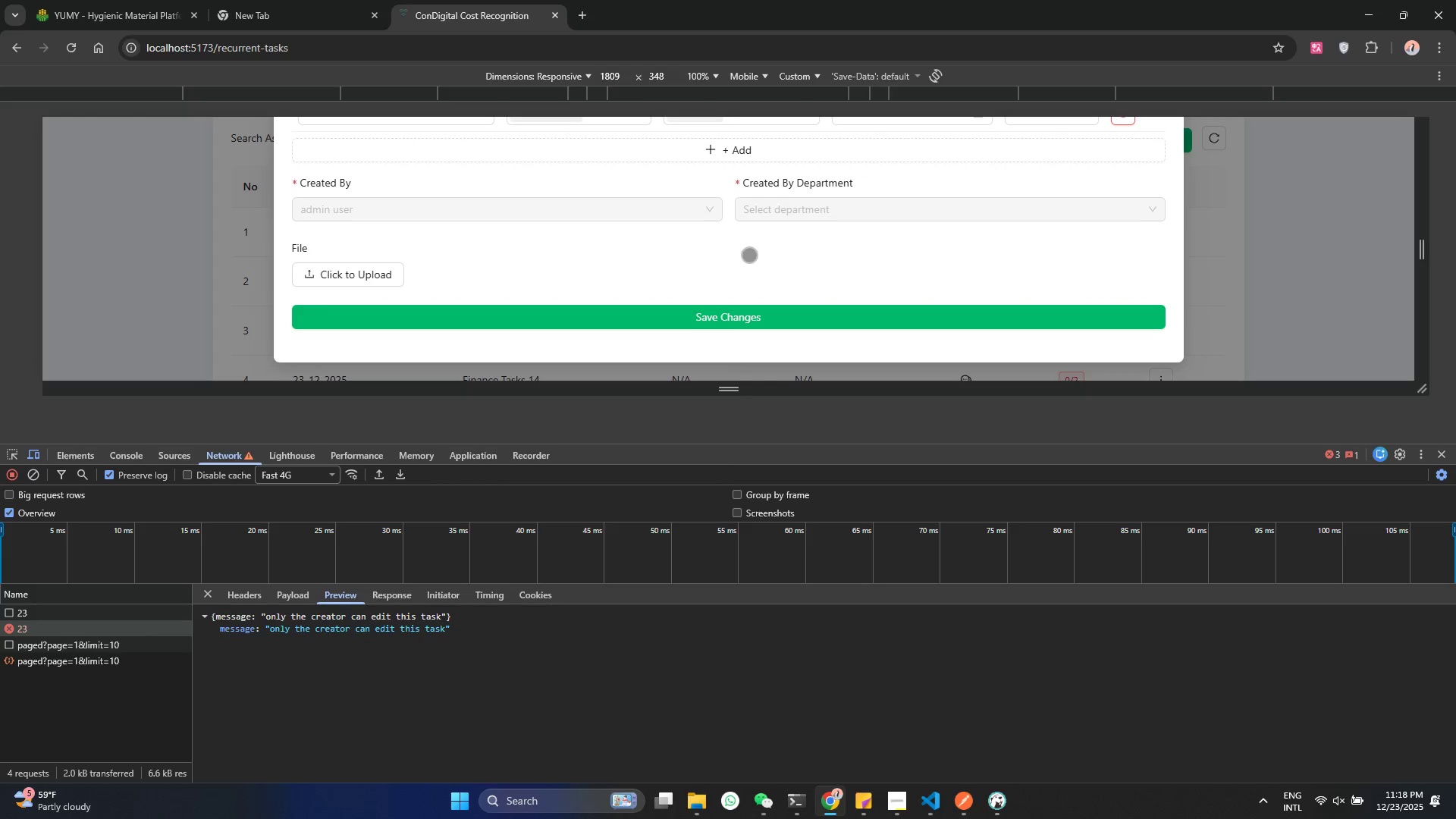 
scroll: coordinate [758, 259], scroll_direction: up, amount: 1.0
 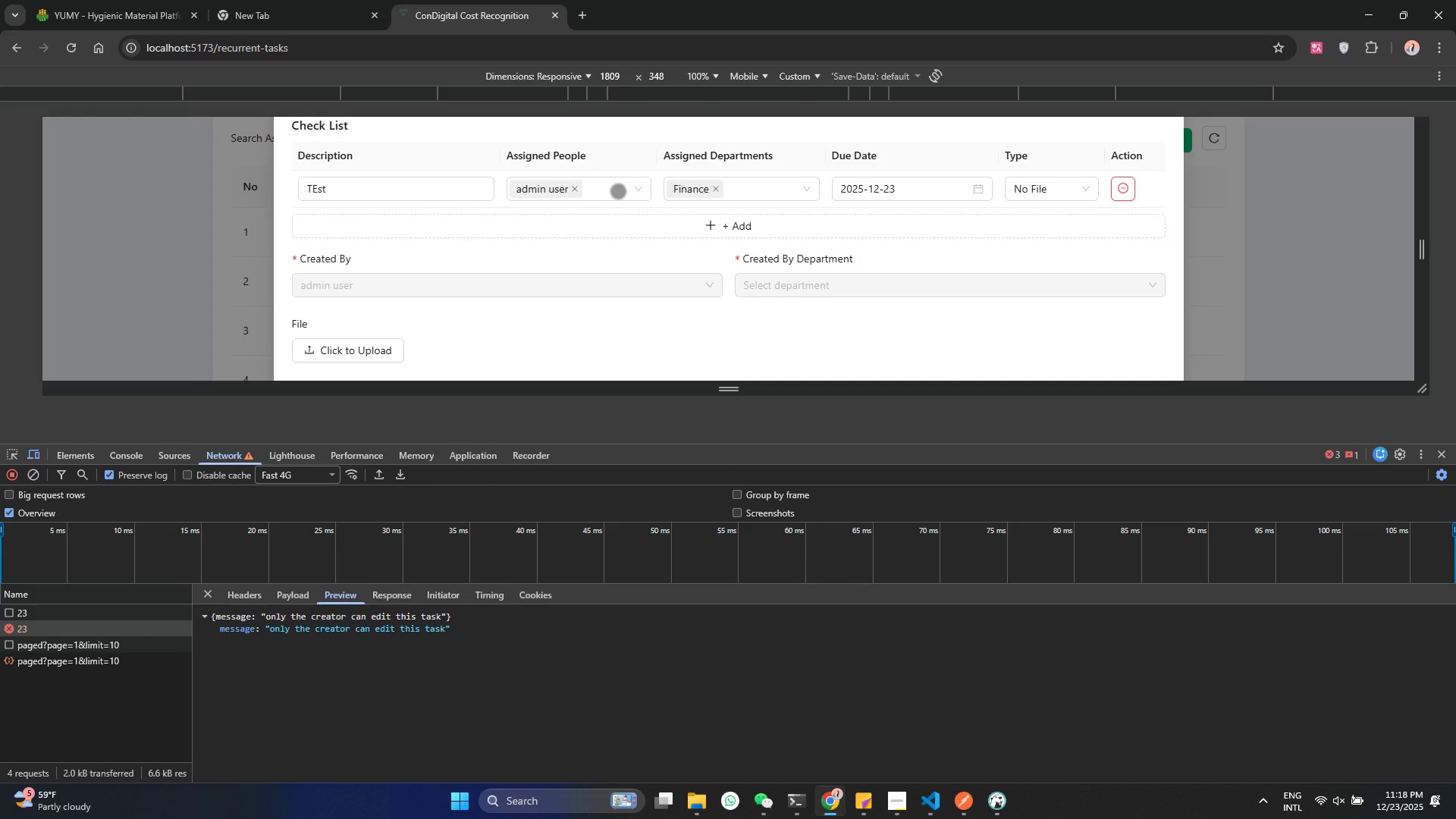 
left_click([623, 182])
 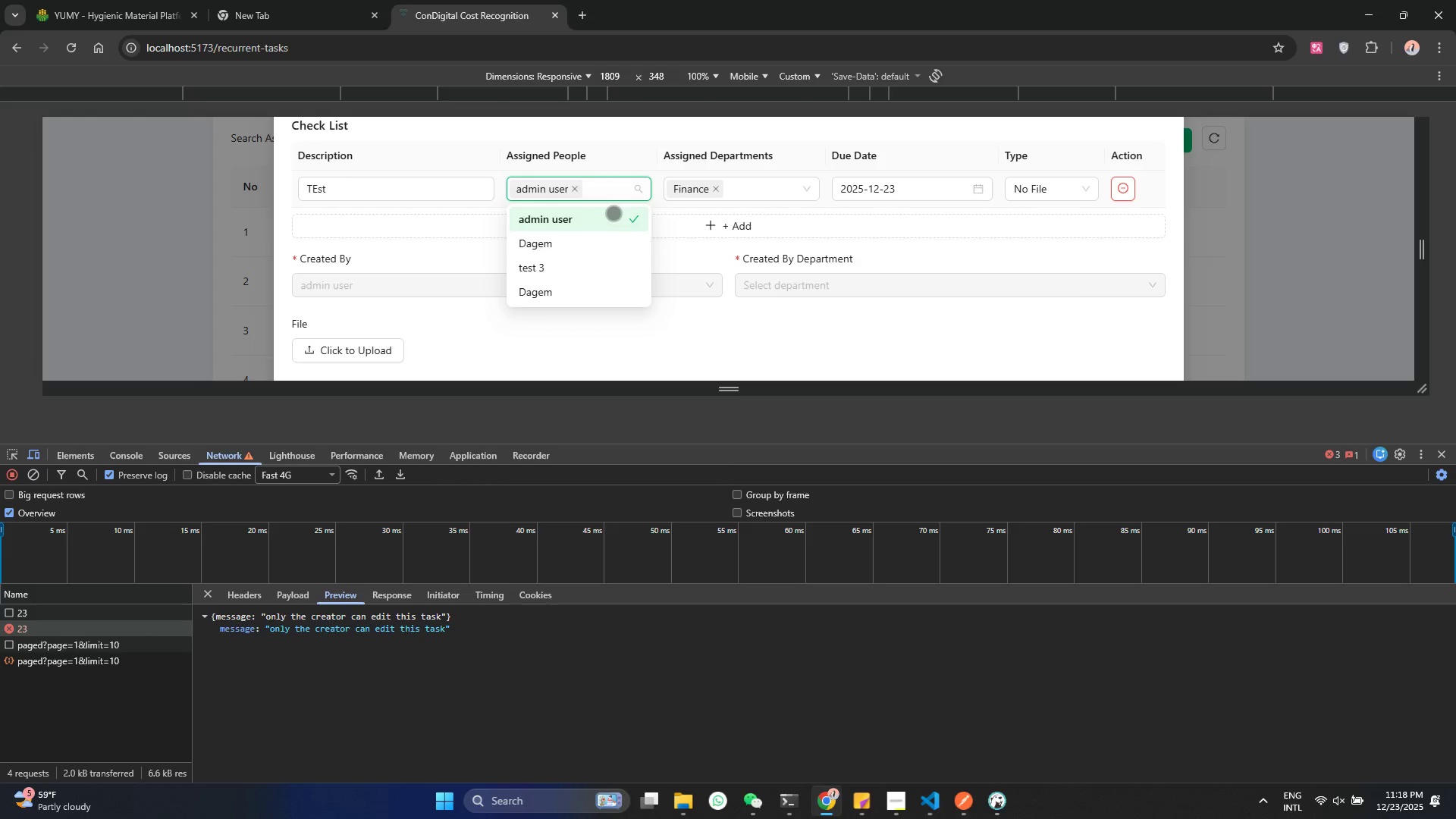 
left_click([598, 235])
 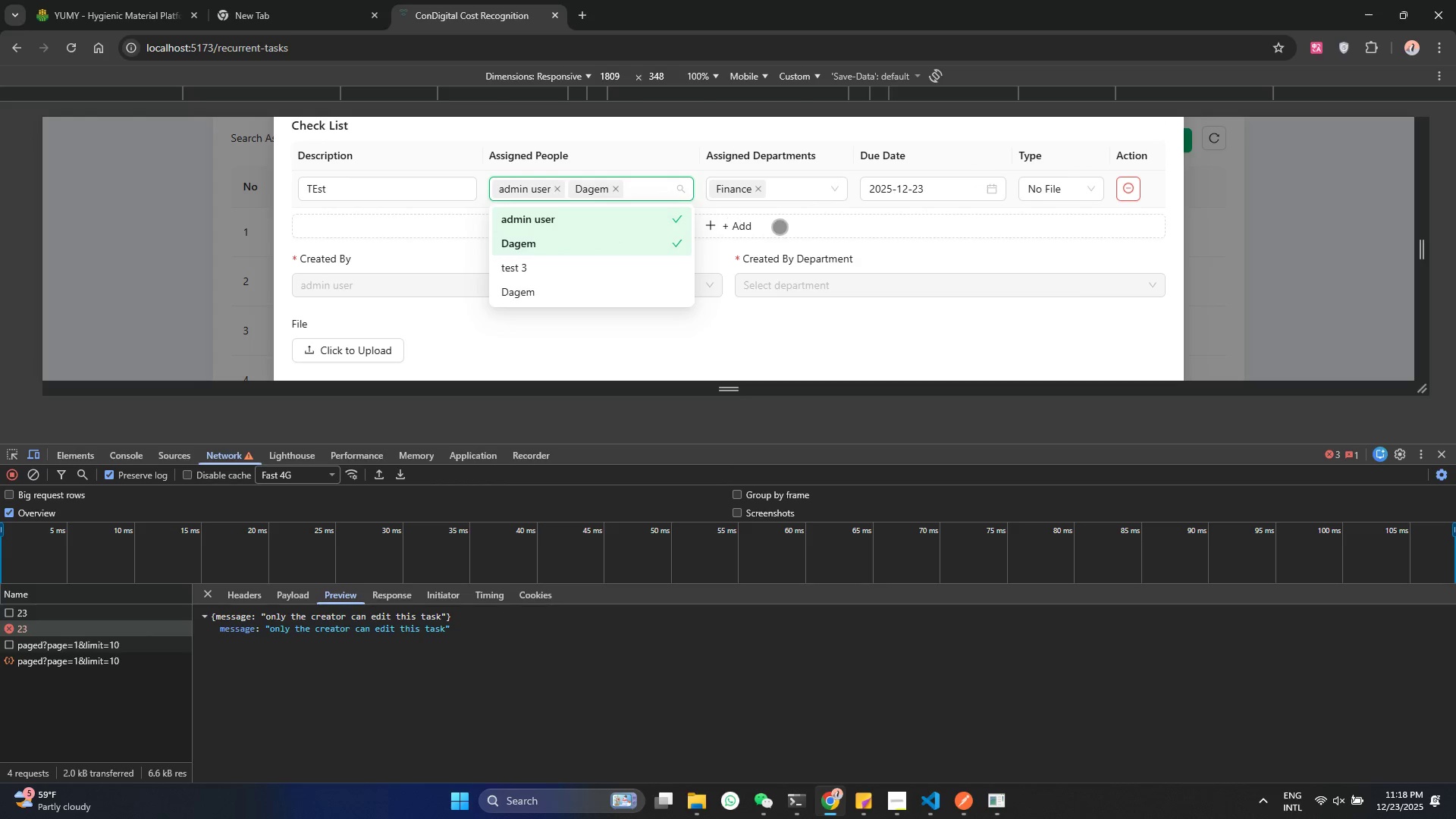 
left_click([800, 228])
 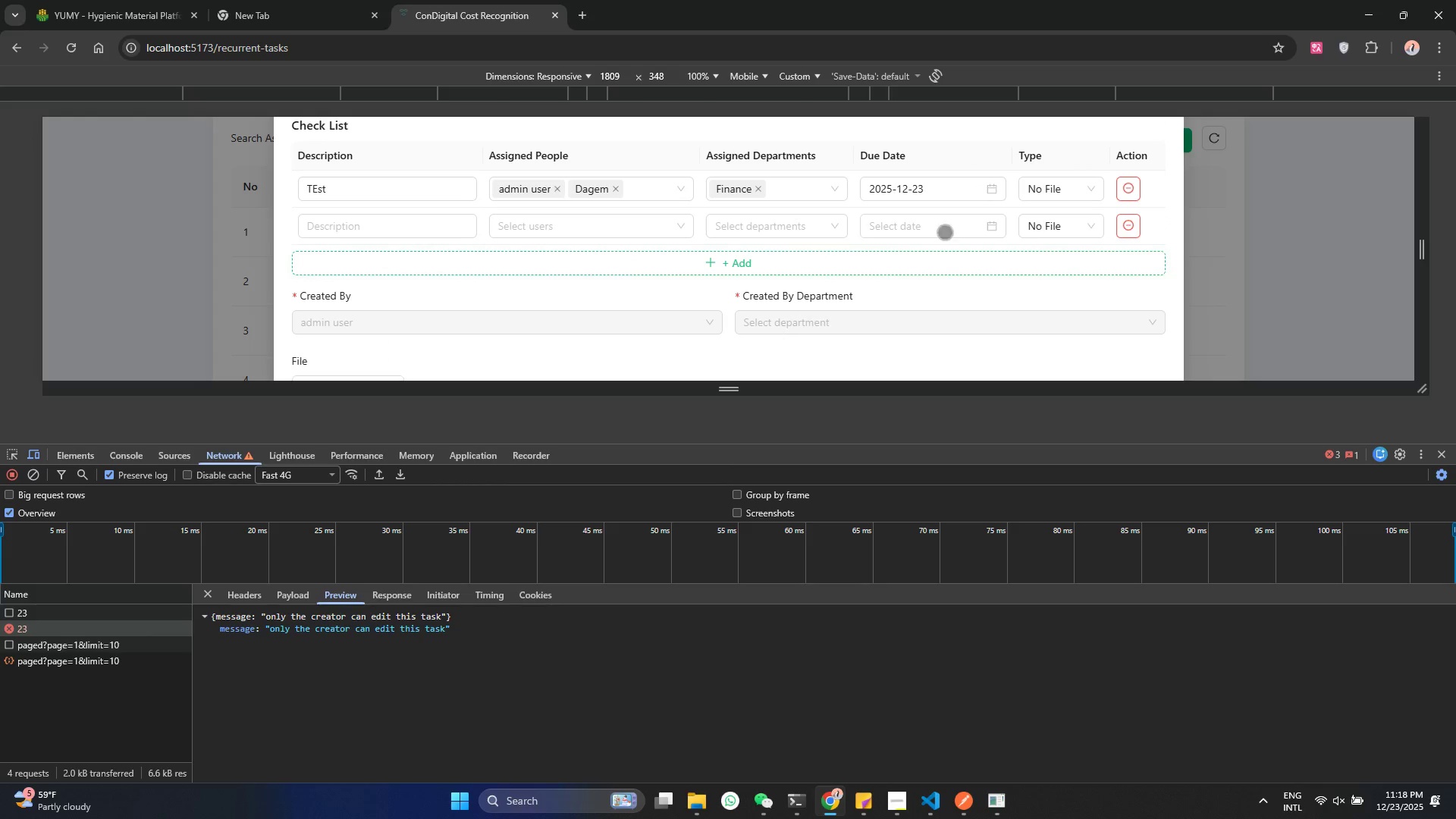 
left_click([1127, 222])
 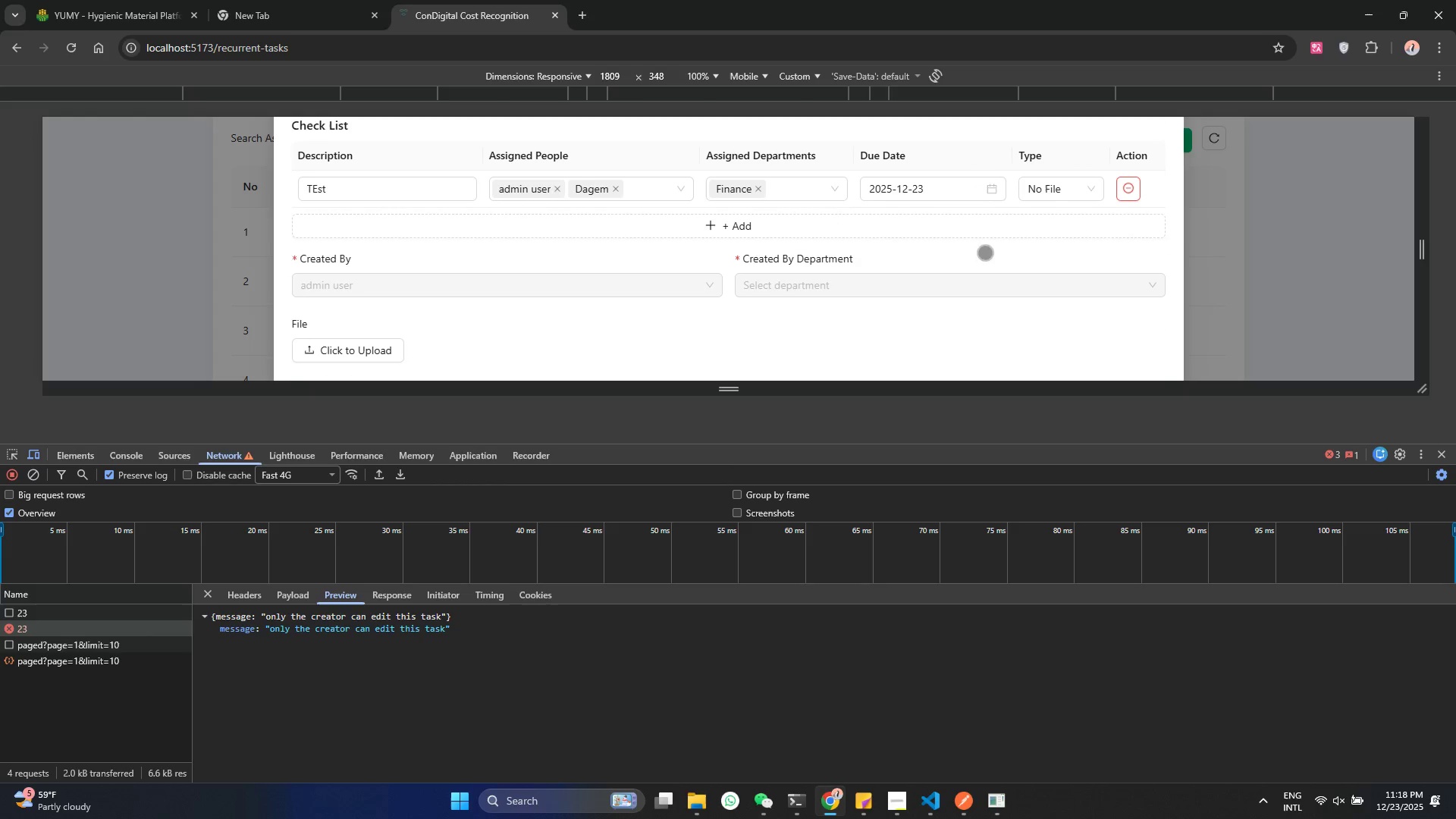 
scroll: coordinate [924, 253], scroll_direction: down, amount: 2.0
 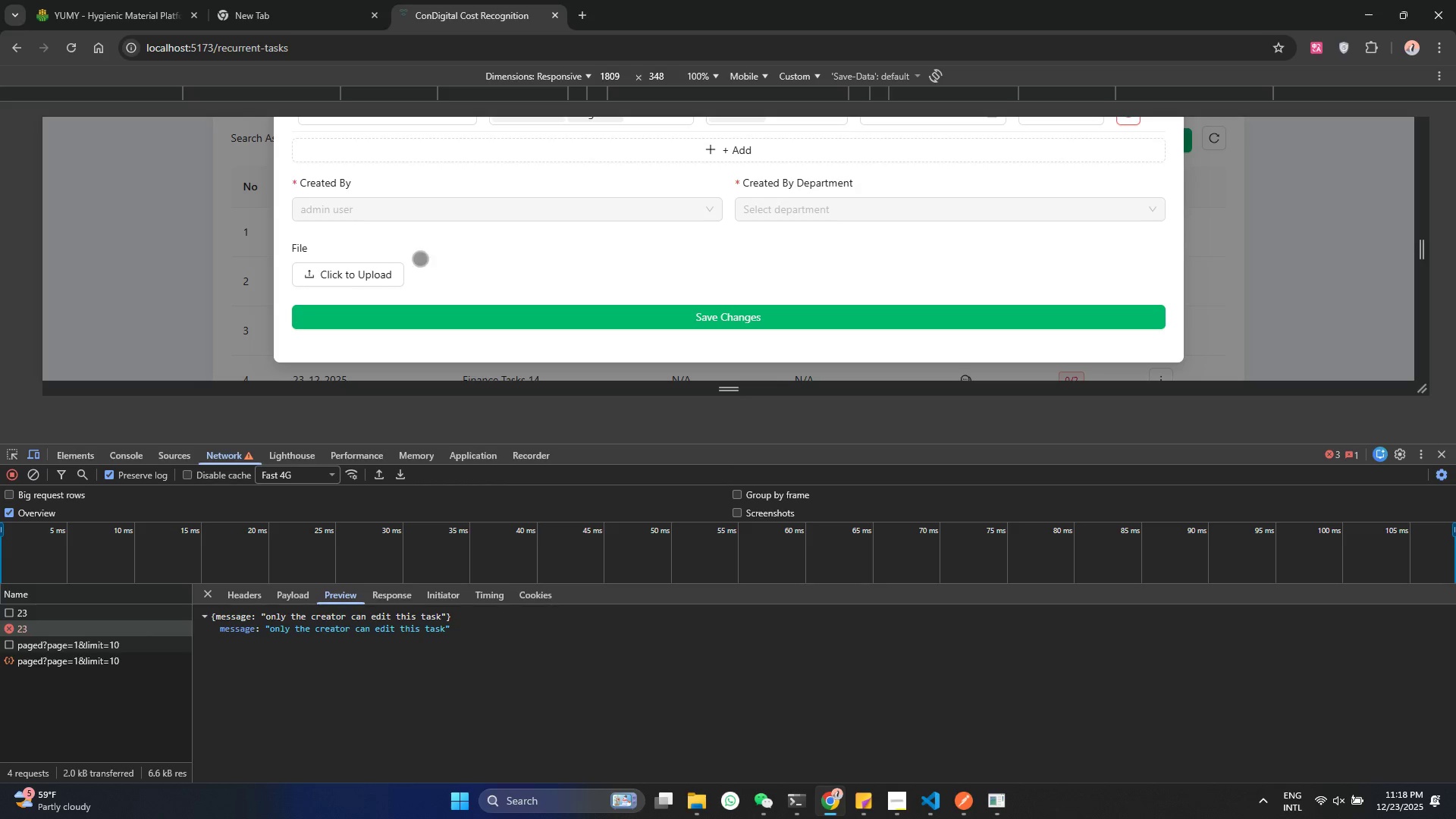 
left_click([517, 269])
 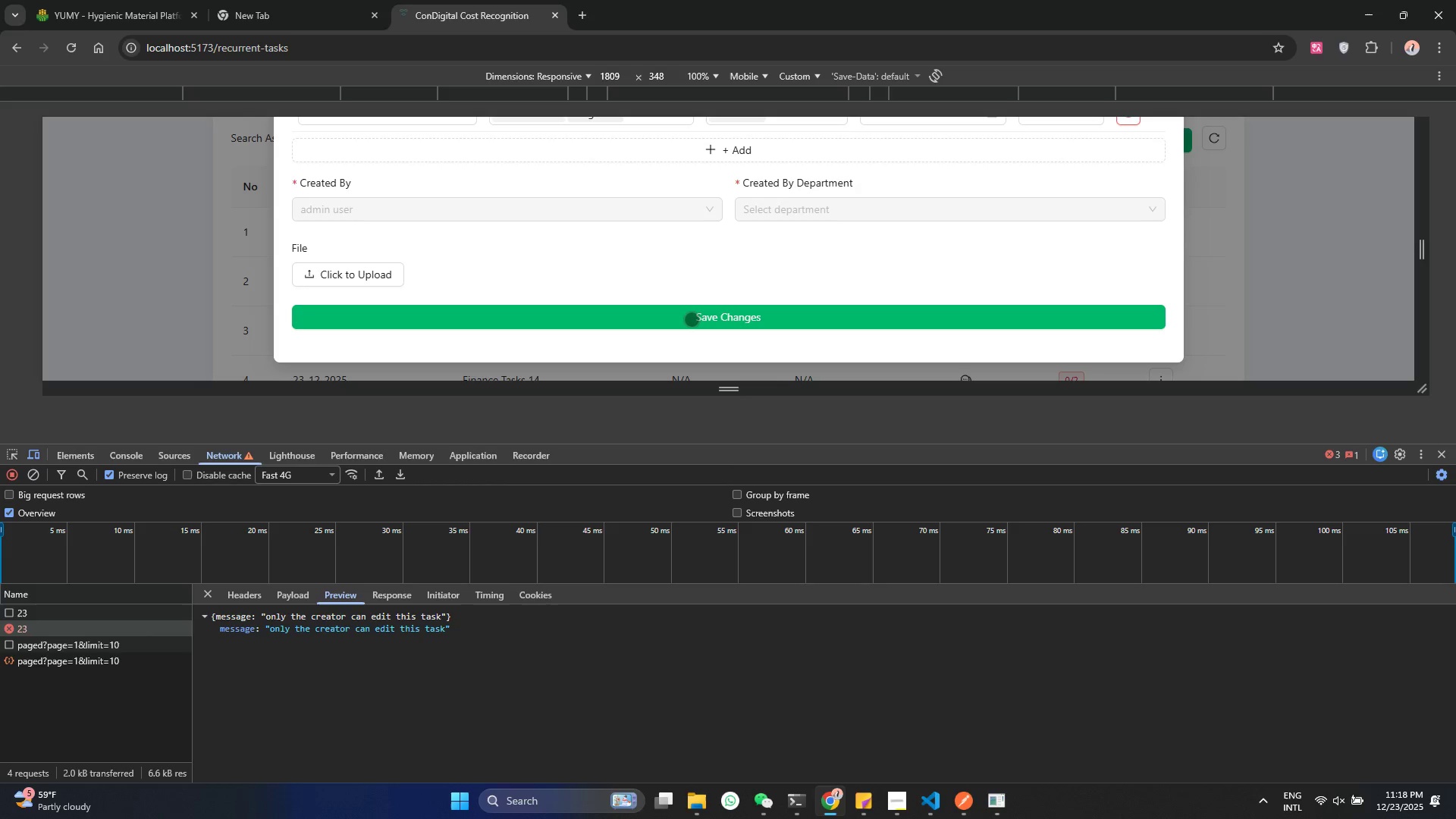 
left_click([692, 319])
 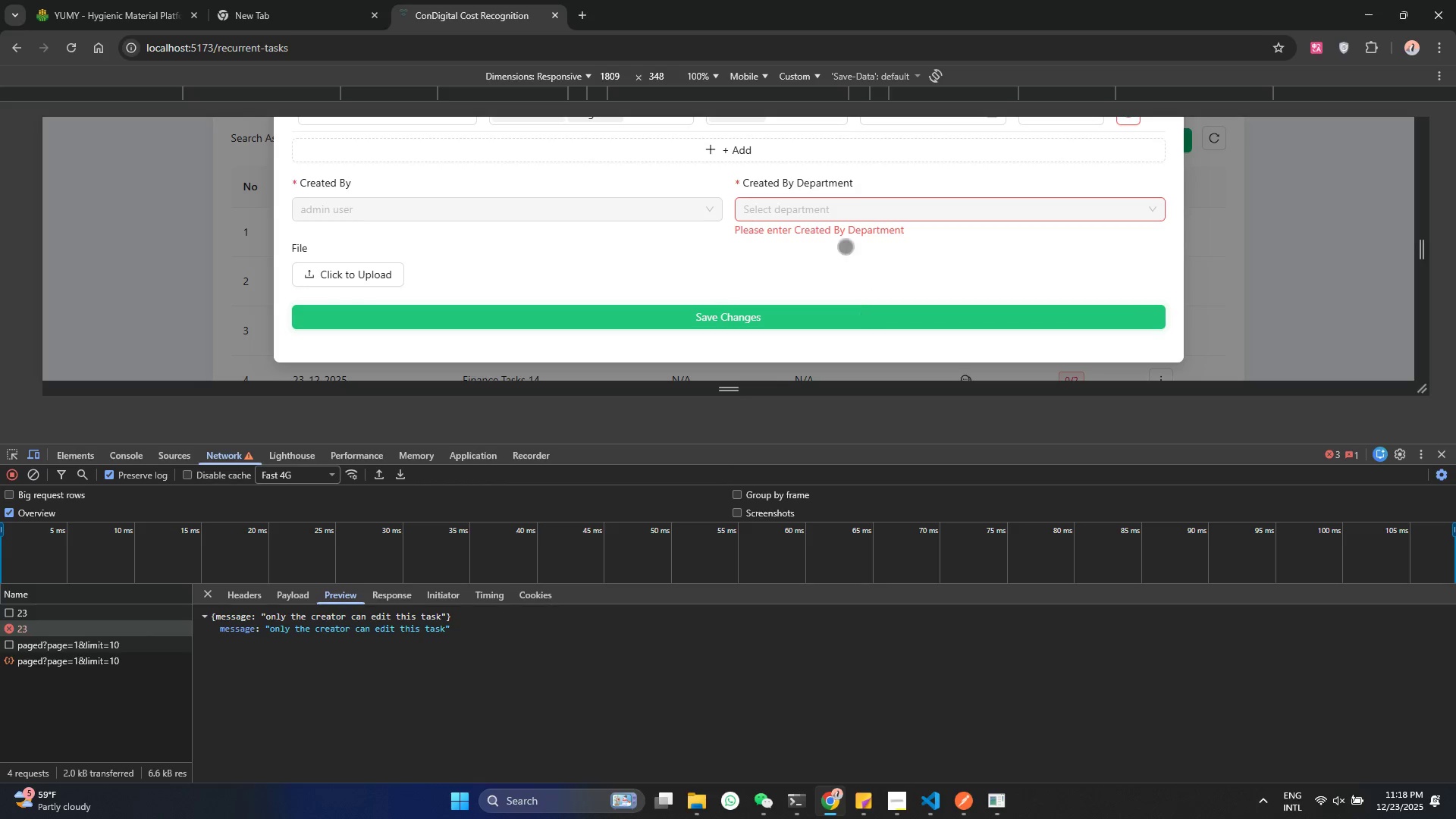 
left_click([835, 204])
 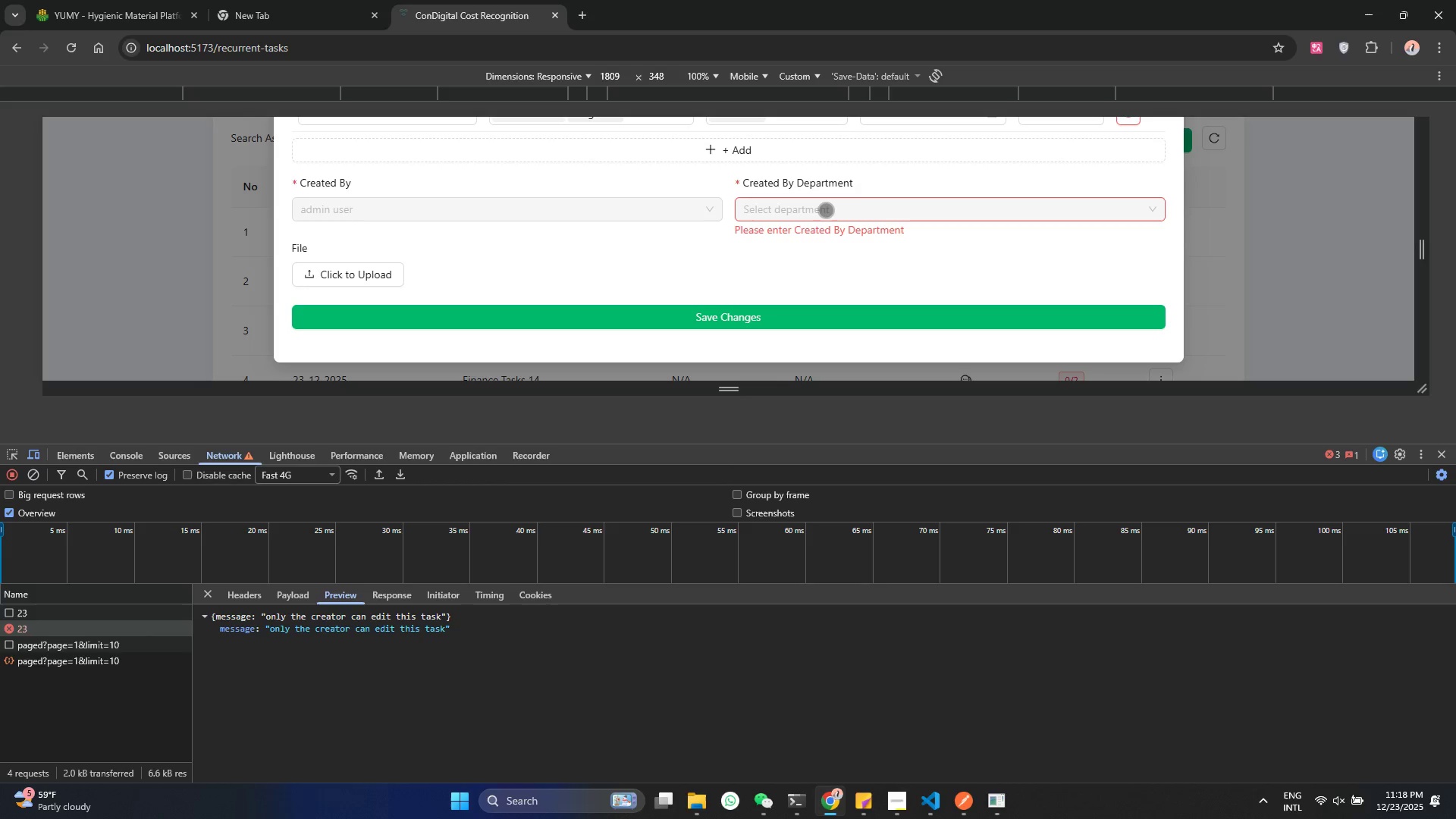 
double_click([826, 210])
 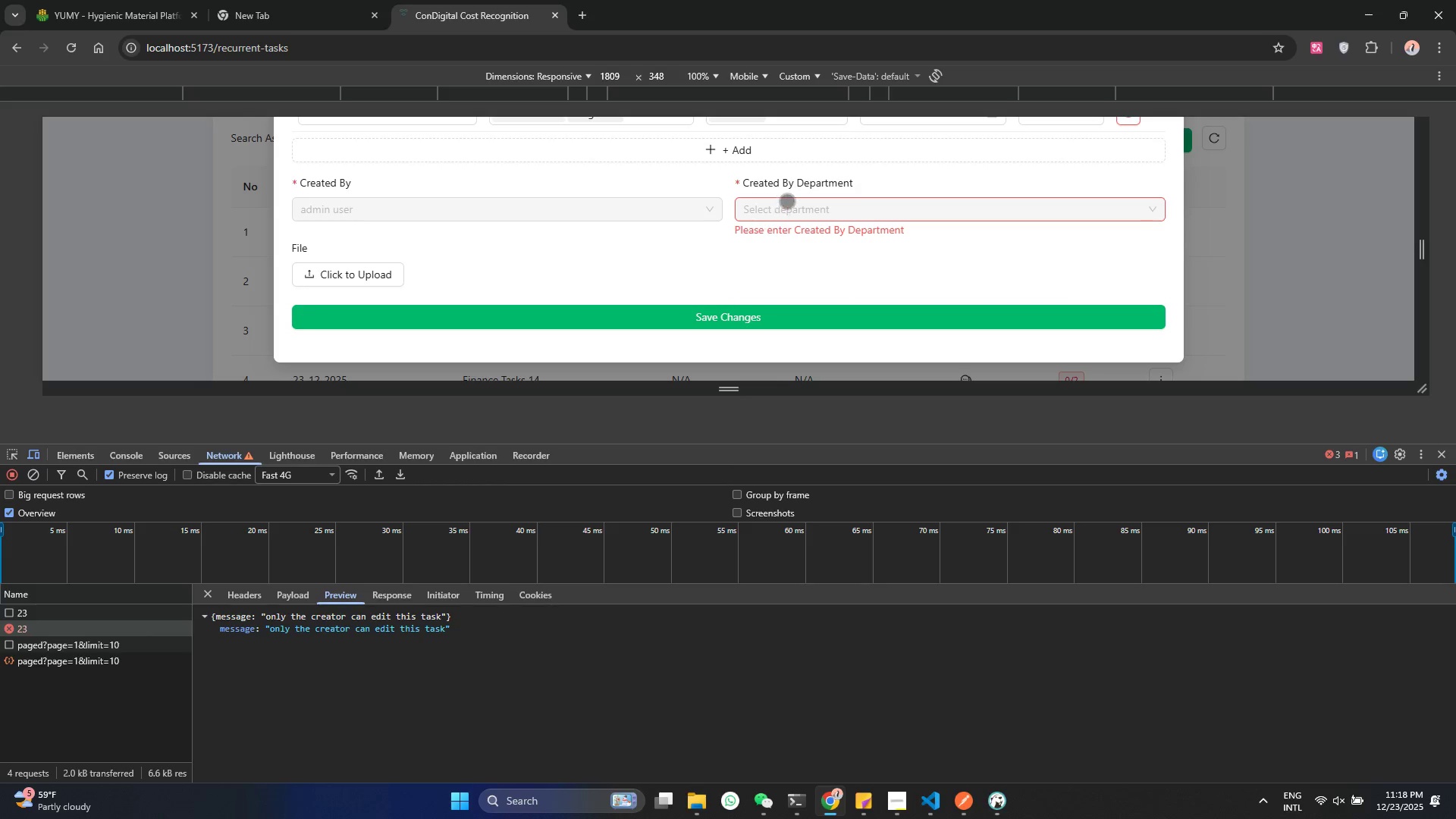 
double_click([787, 201])
 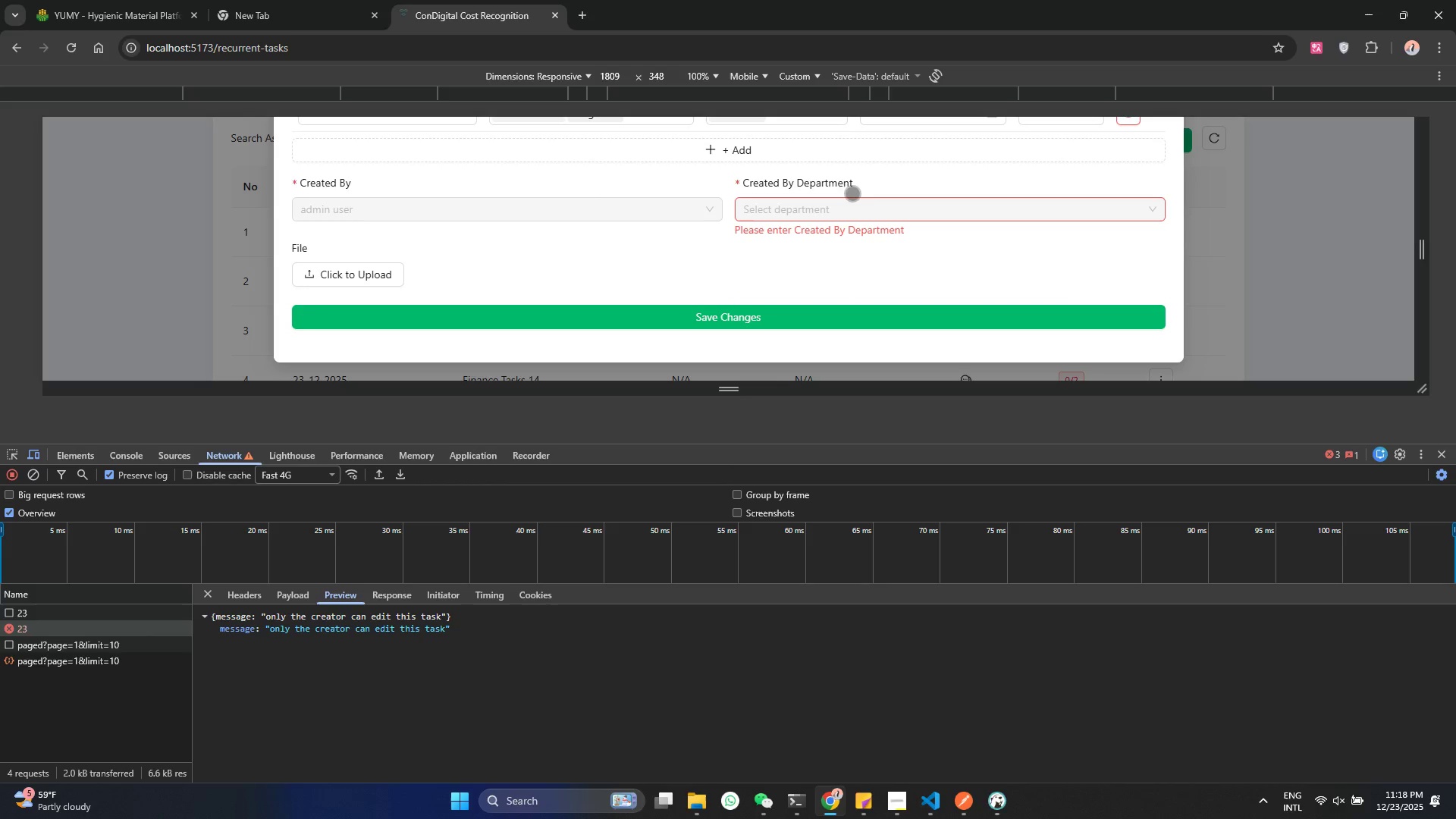 
double_click([834, 212])
 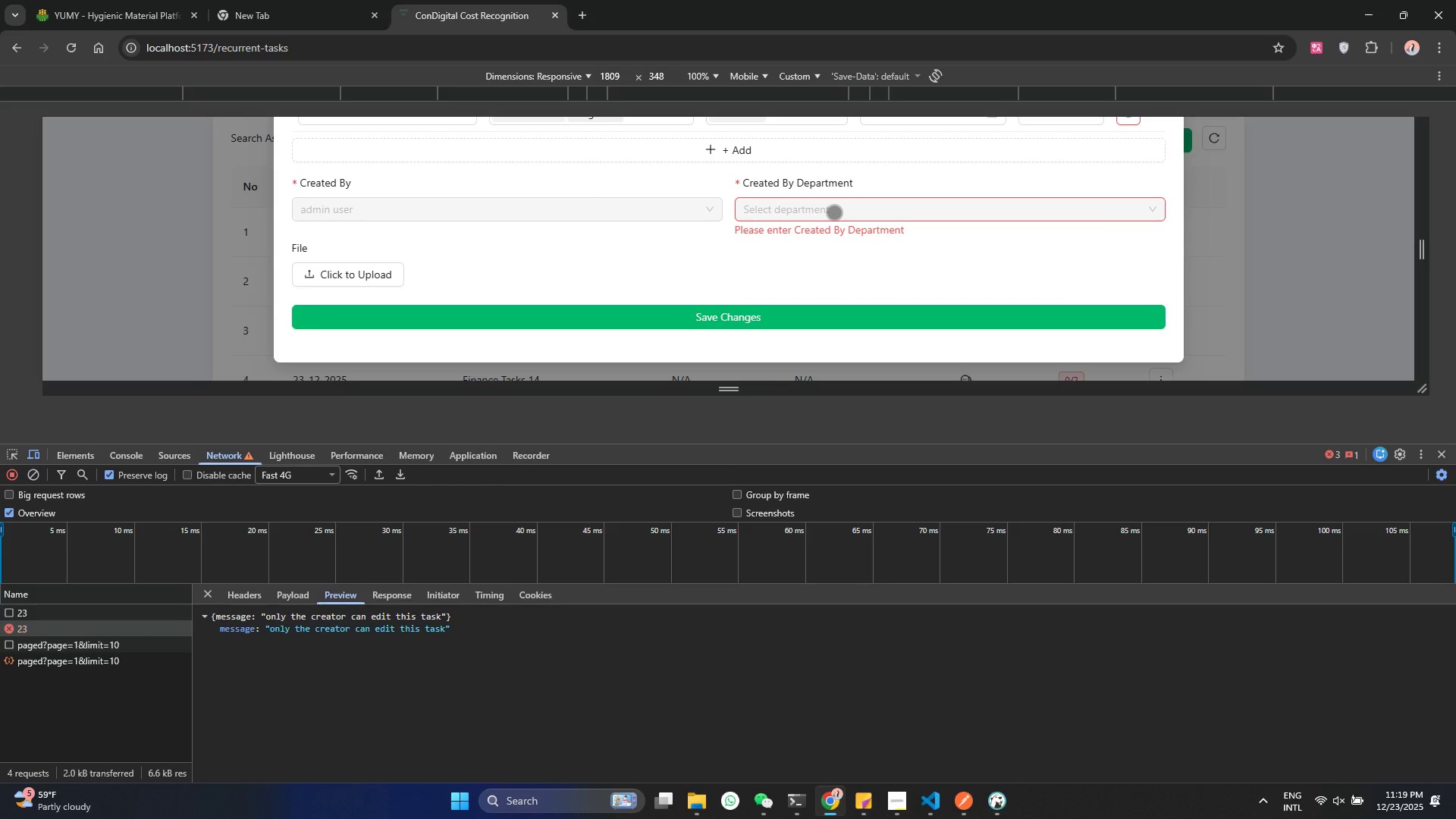 
triple_click([834, 212])
 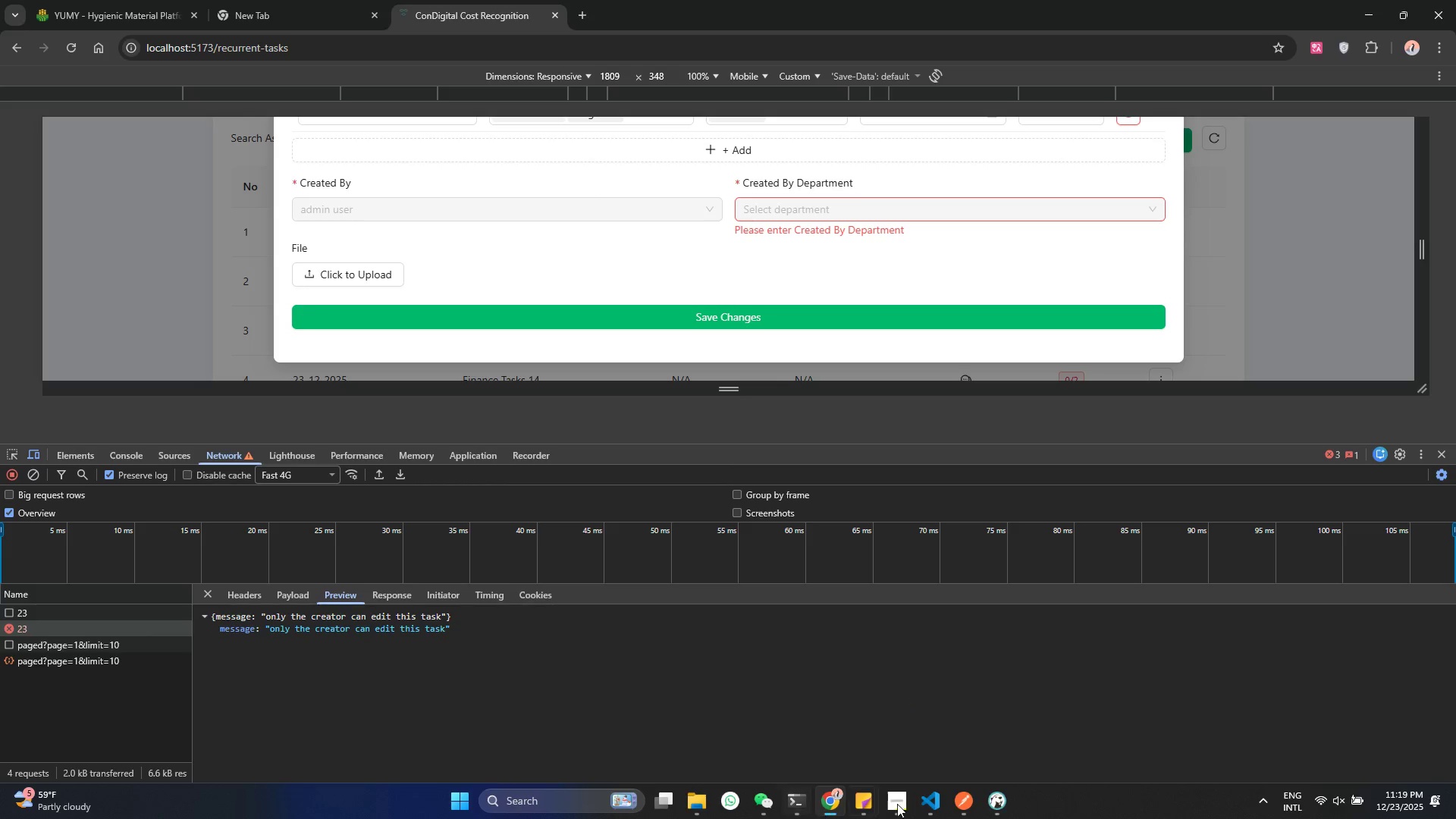 
left_click([925, 802])
 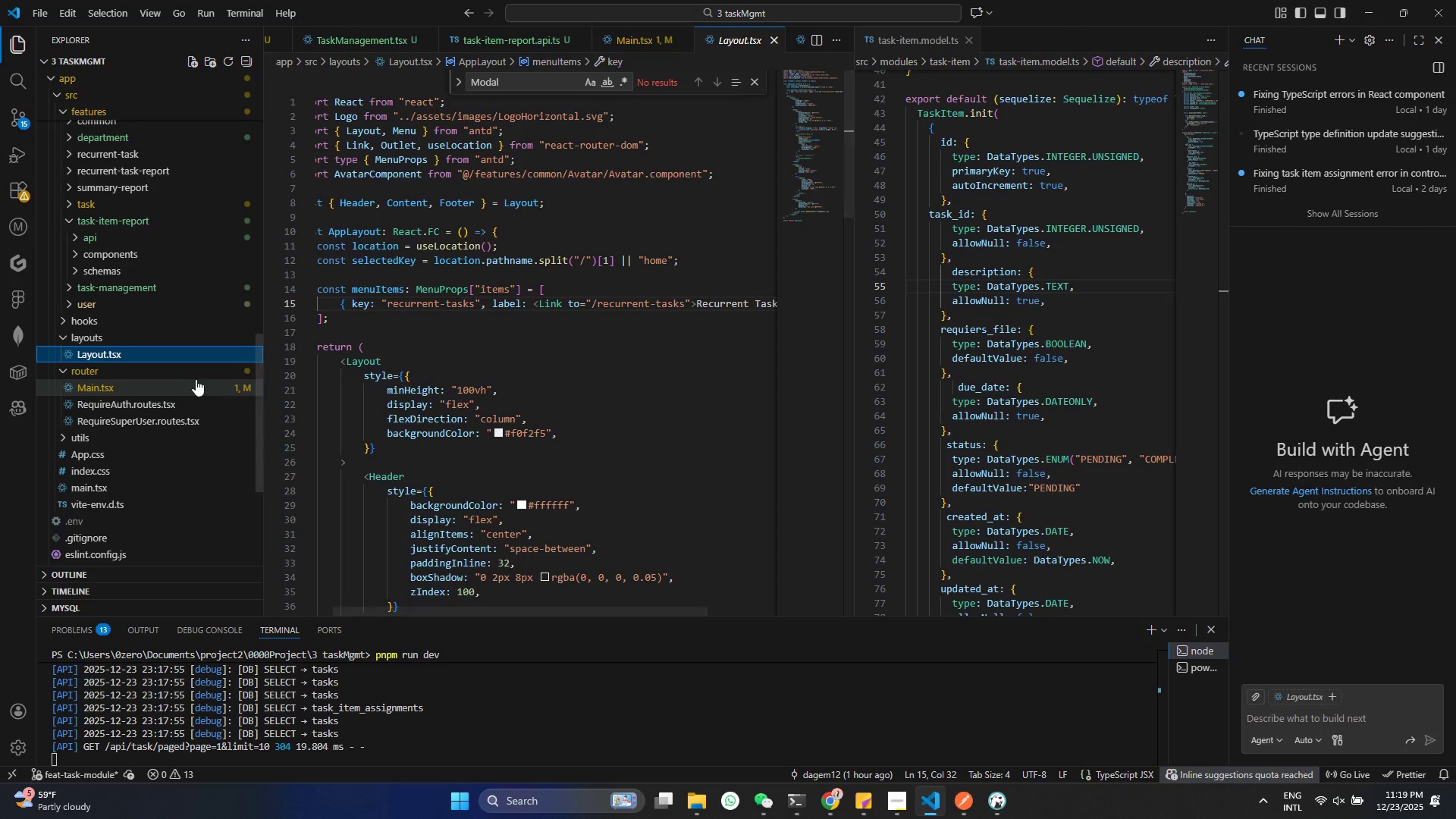 
left_click([755, 508])
 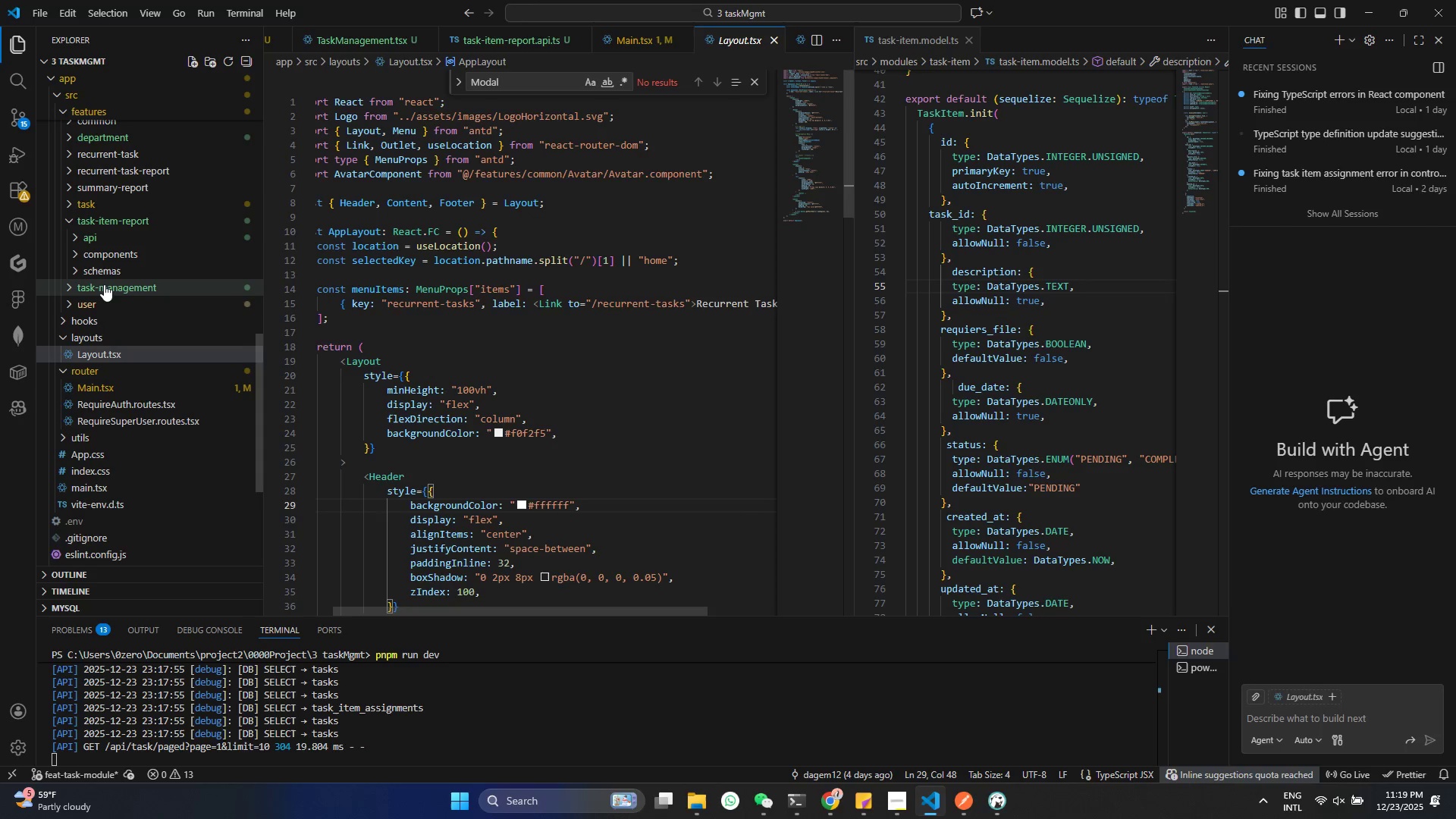 
left_click([101, 283])
 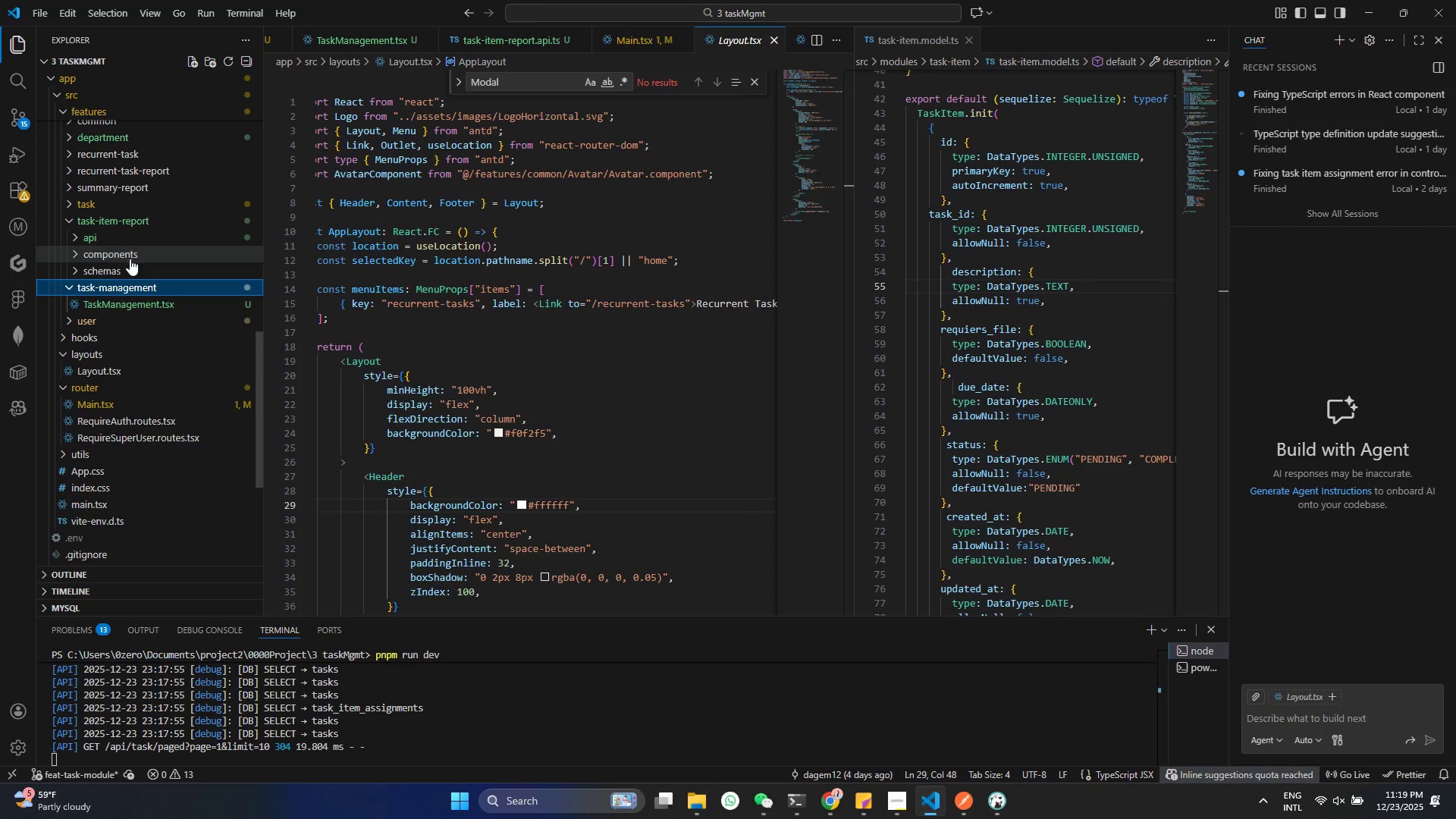 
left_click([131, 253])
 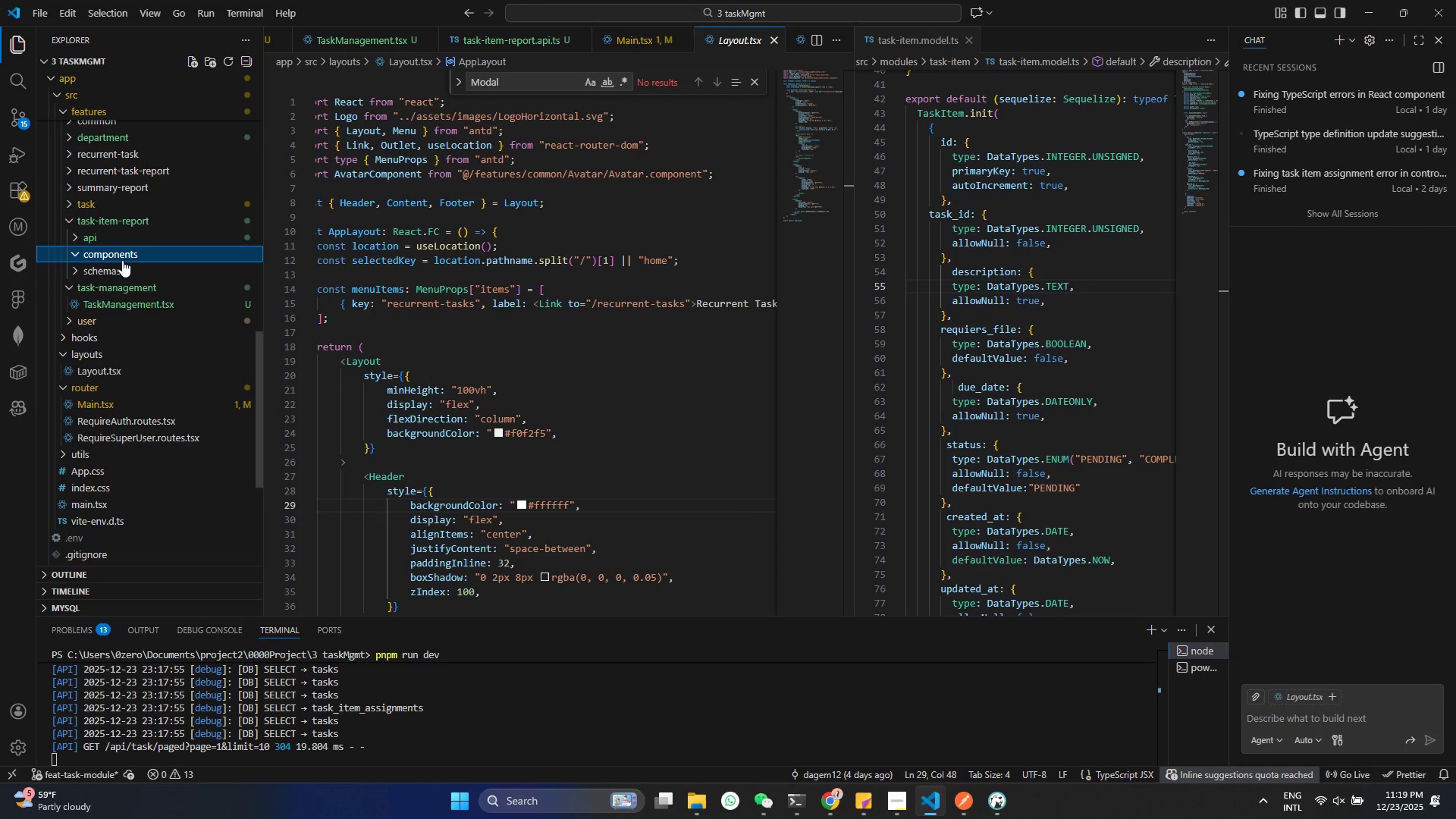 
left_click([119, 262])
 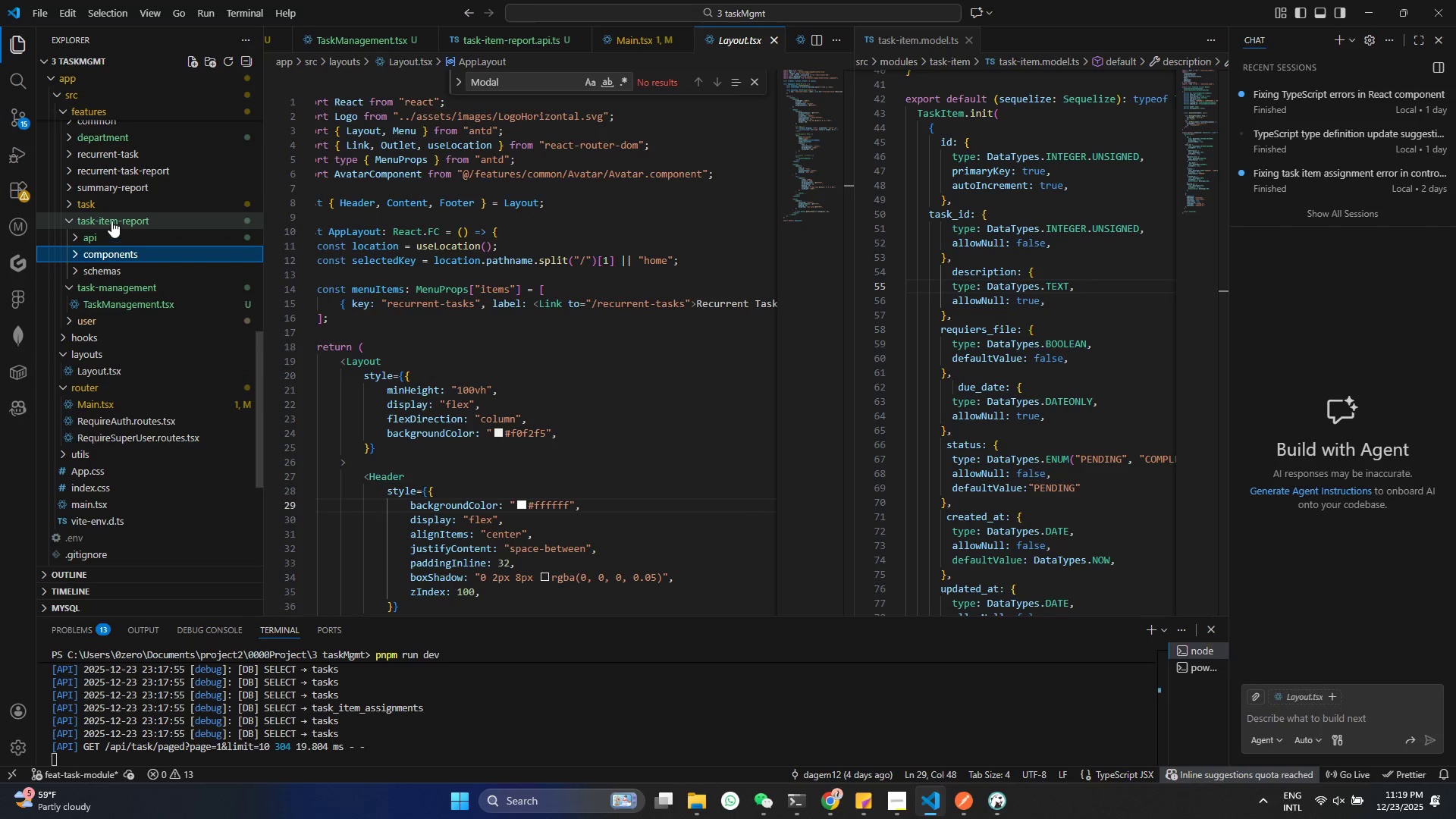 
left_click([105, 208])
 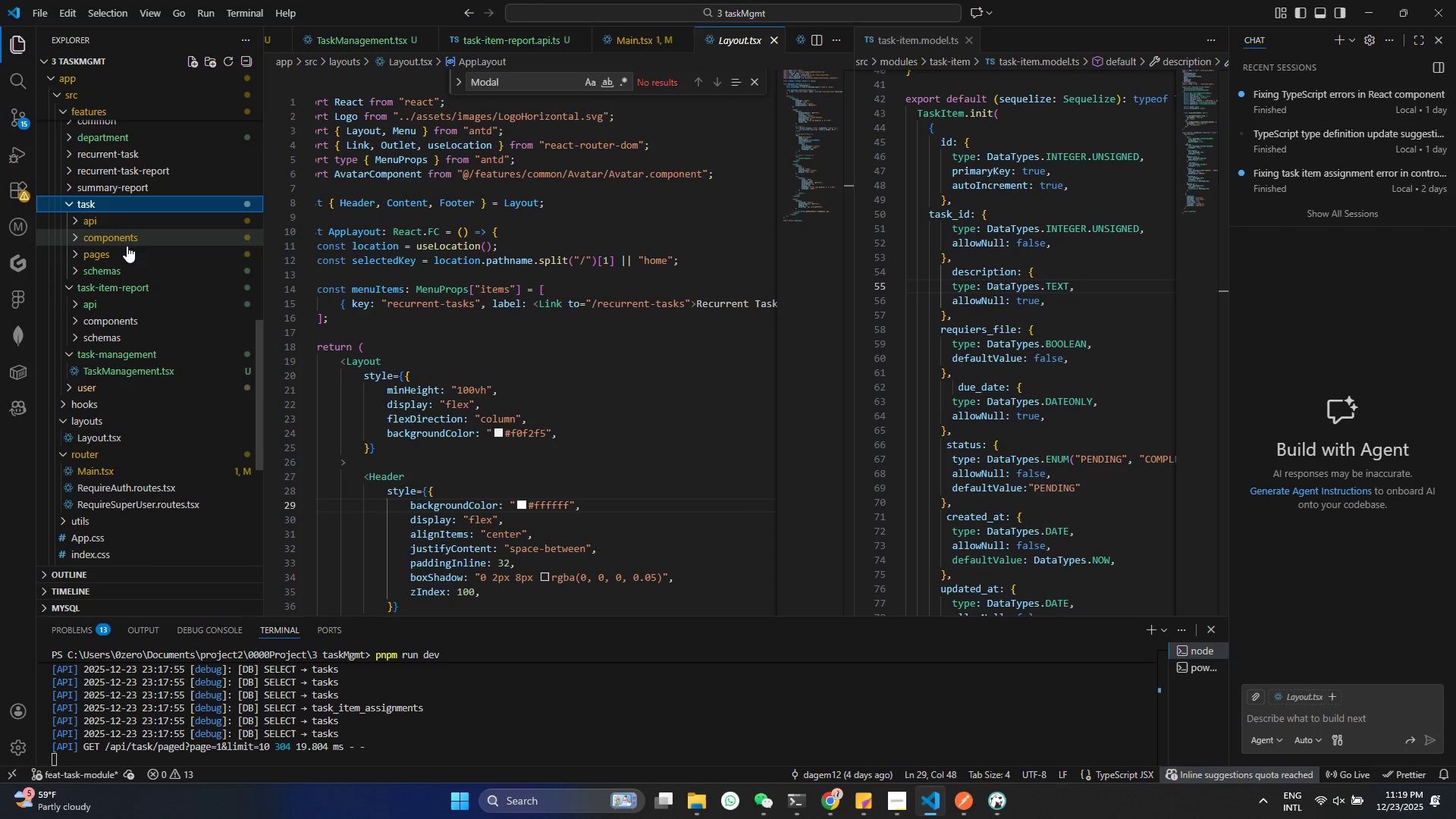 
left_click([119, 255])
 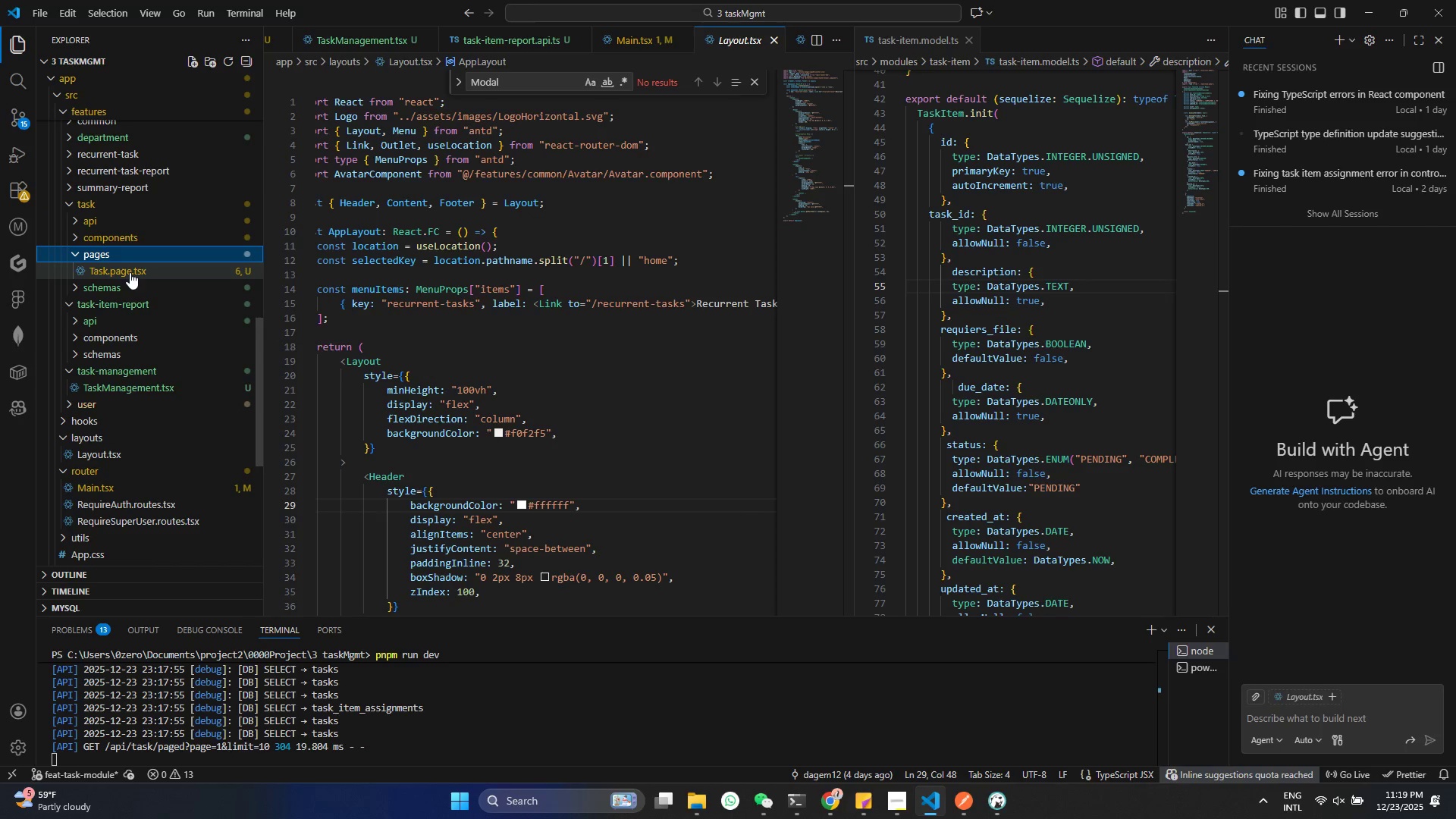 
left_click([130, 272])
 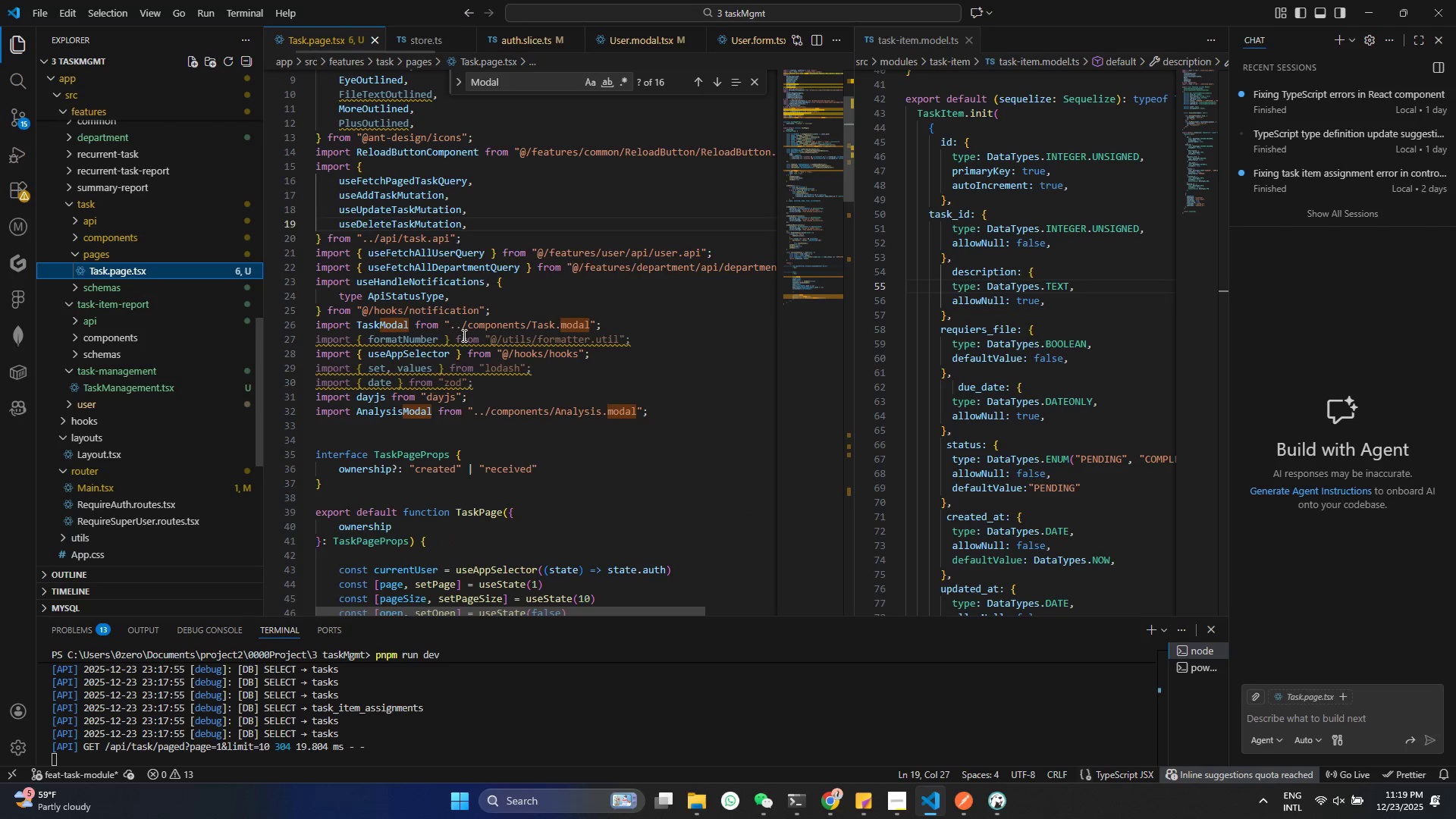 
left_click([463, 335])
 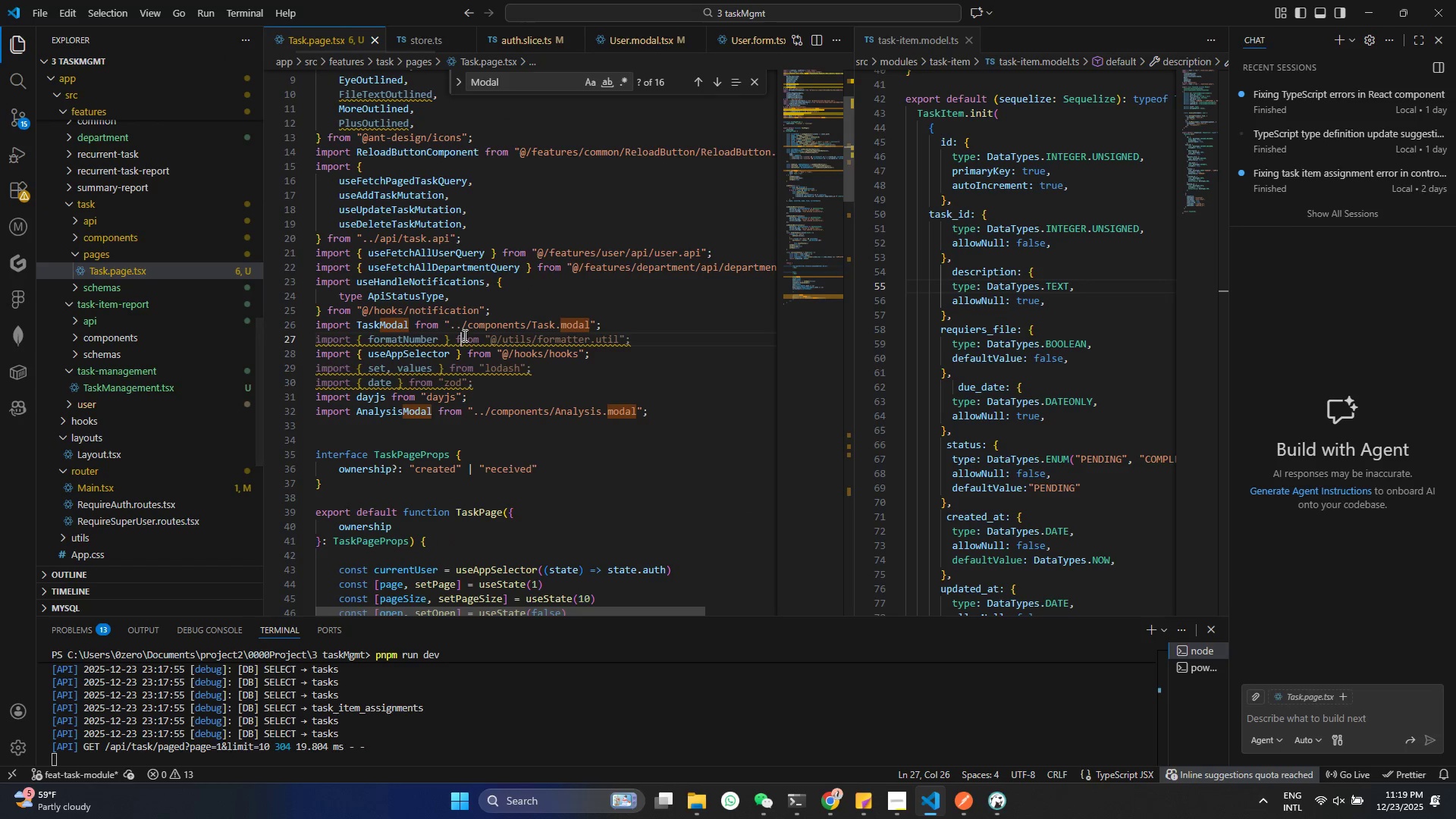 
scroll: coordinate [479, 353], scroll_direction: down, amount: 12.0
 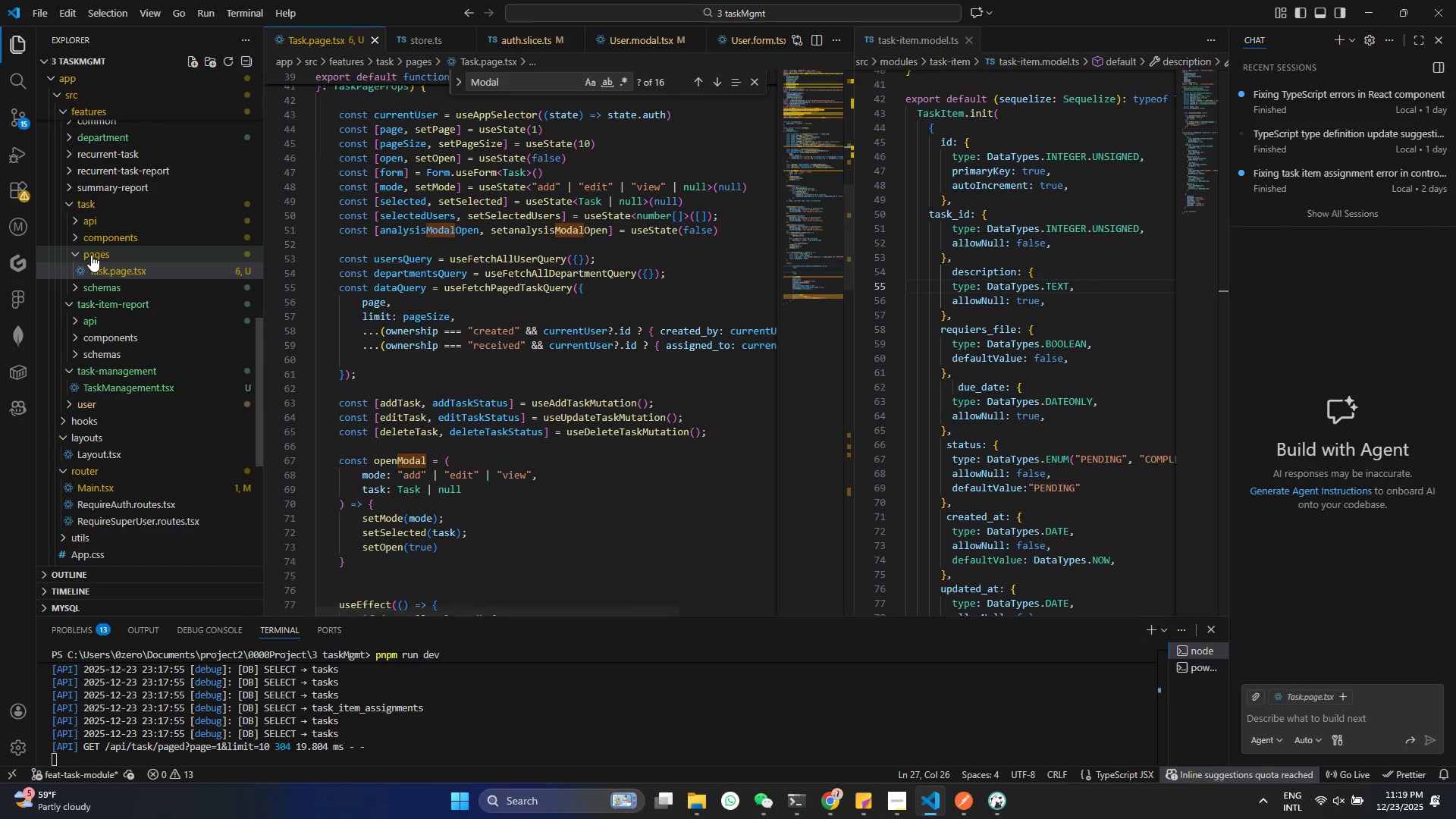 
double_click([101, 232])
 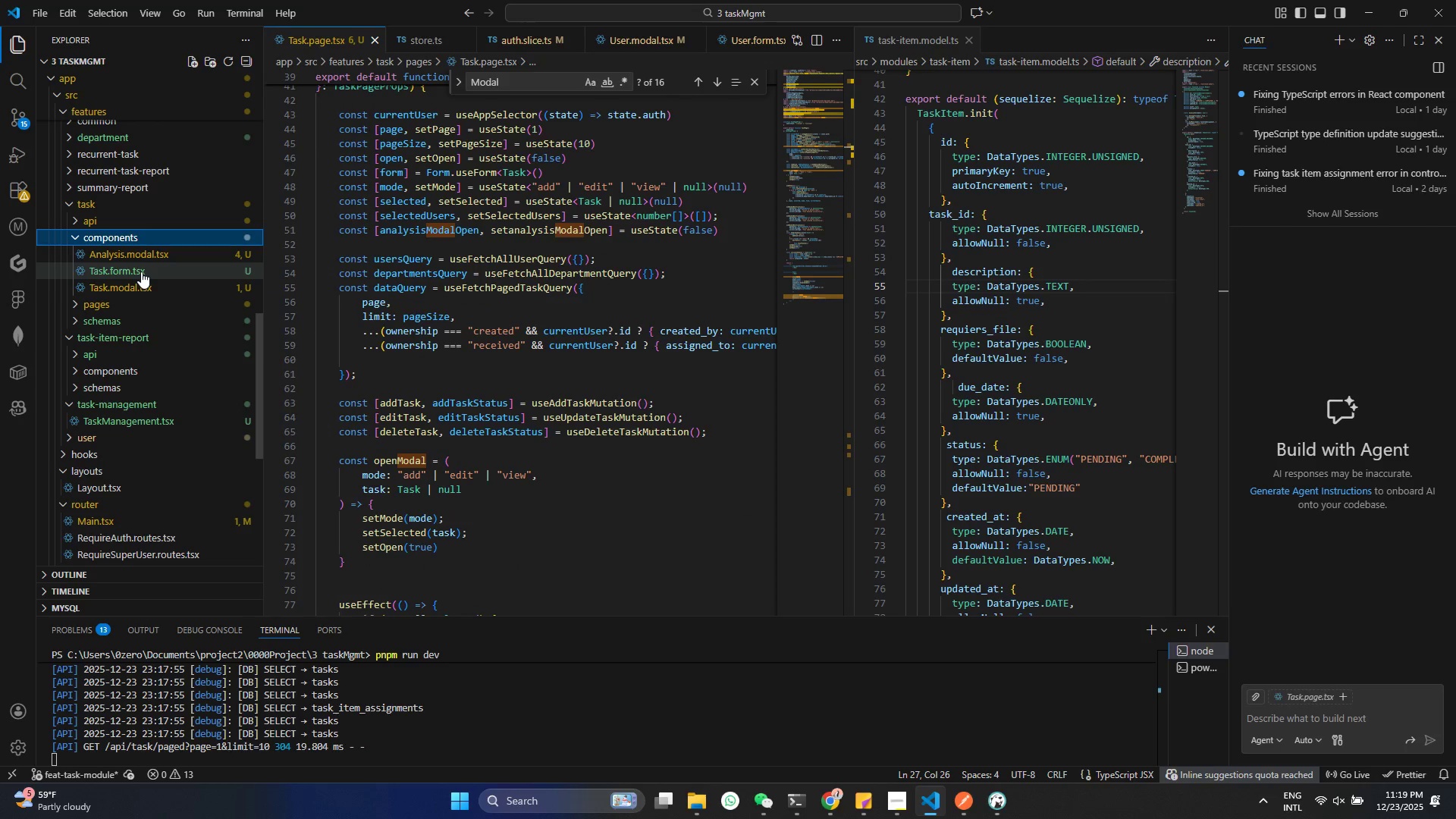 
left_click([141, 271])
 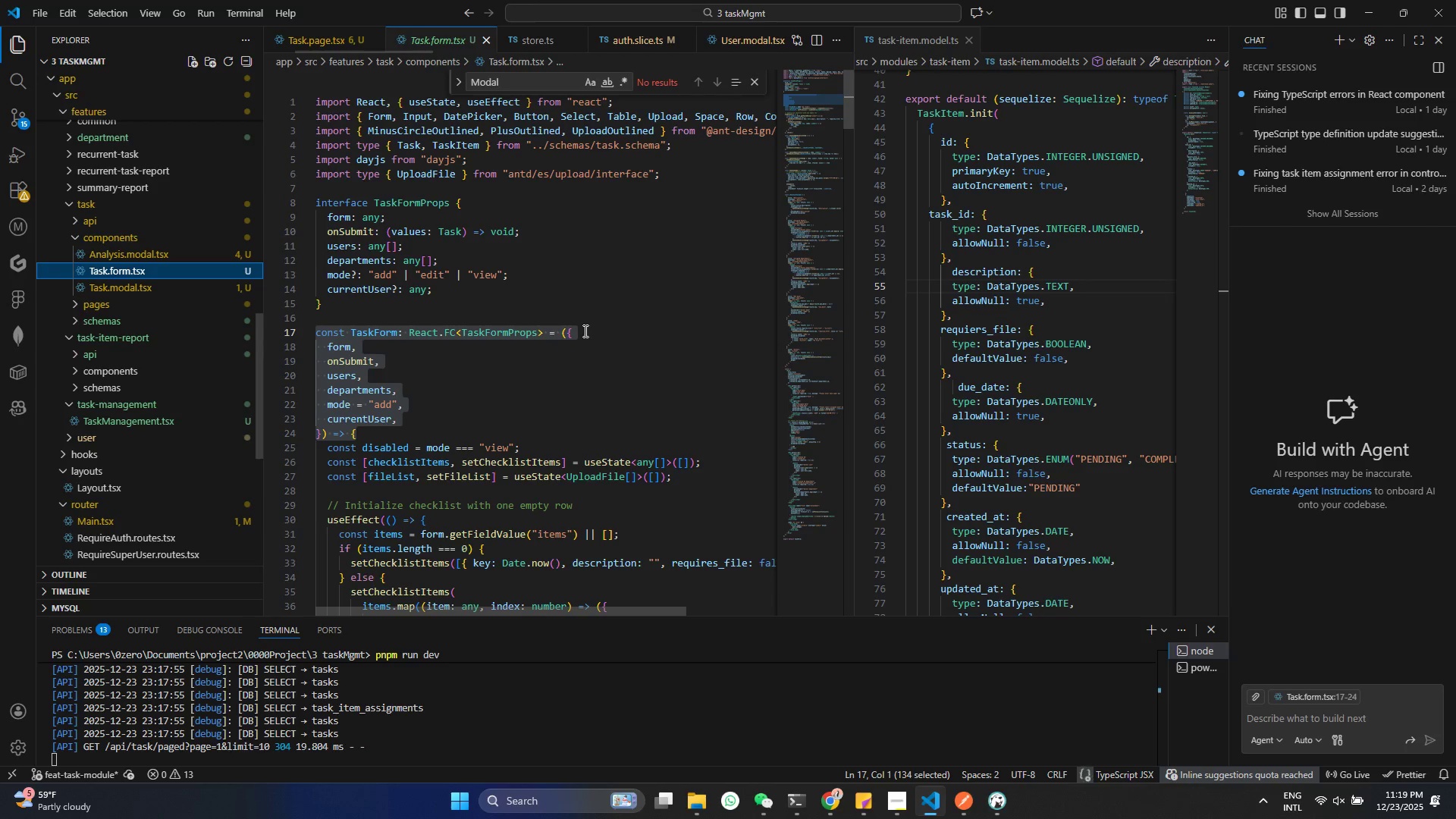 
scroll: coordinate [584, 337], scroll_direction: down, amount: 8.0
 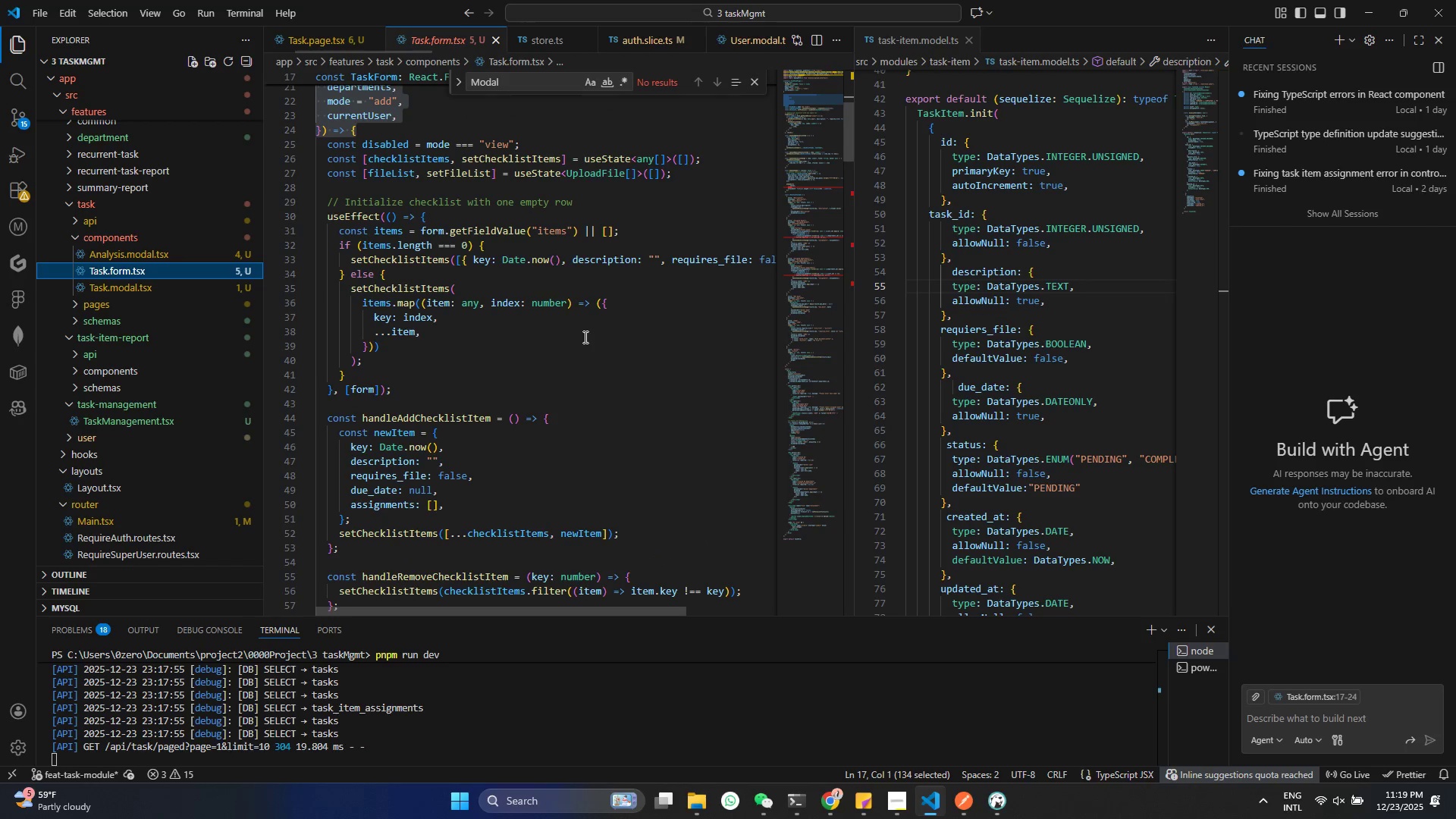 
left_click([584, 337])
 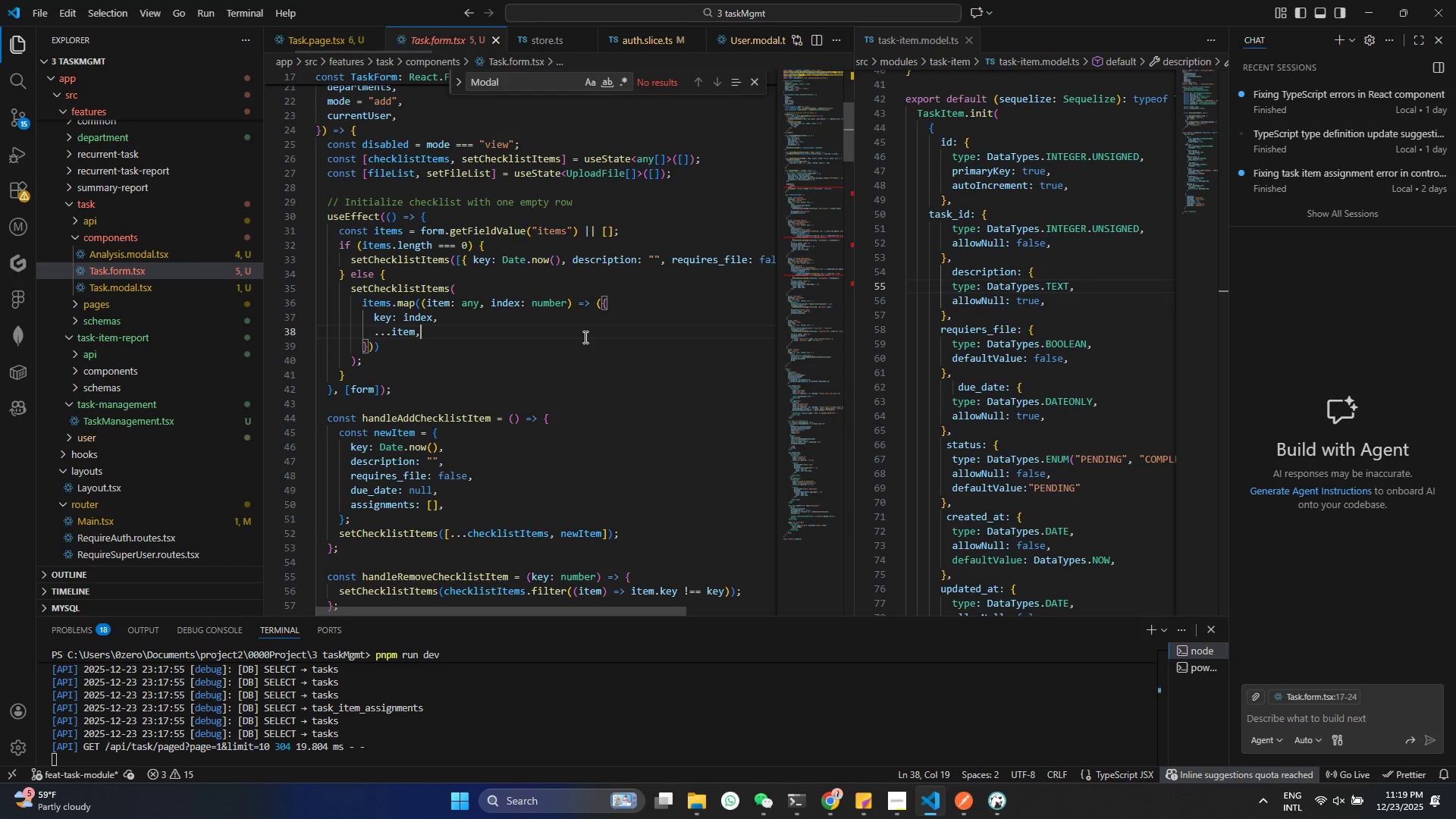 
key(Control+ControlLeft)
 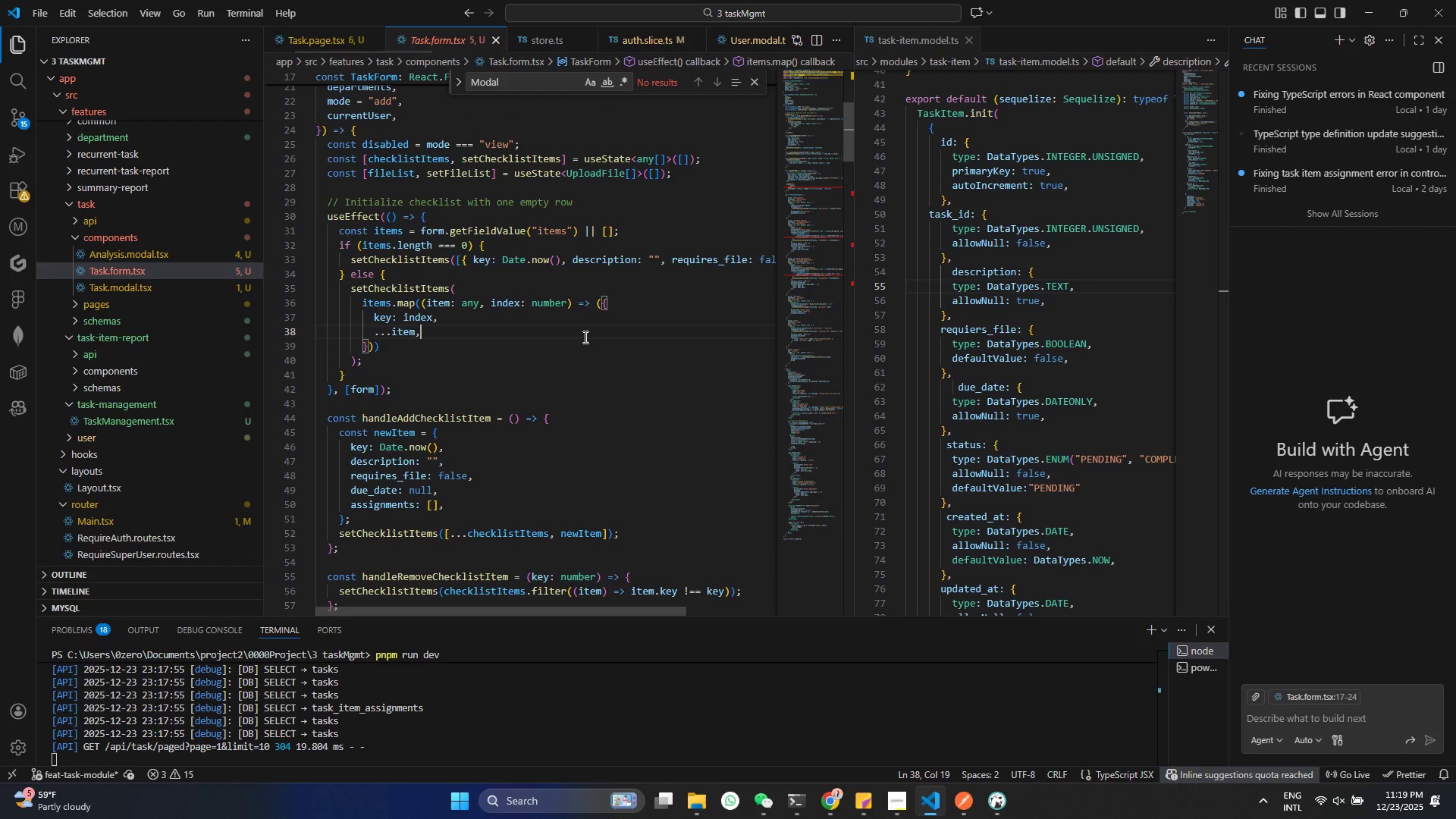 
key(Control+F)
 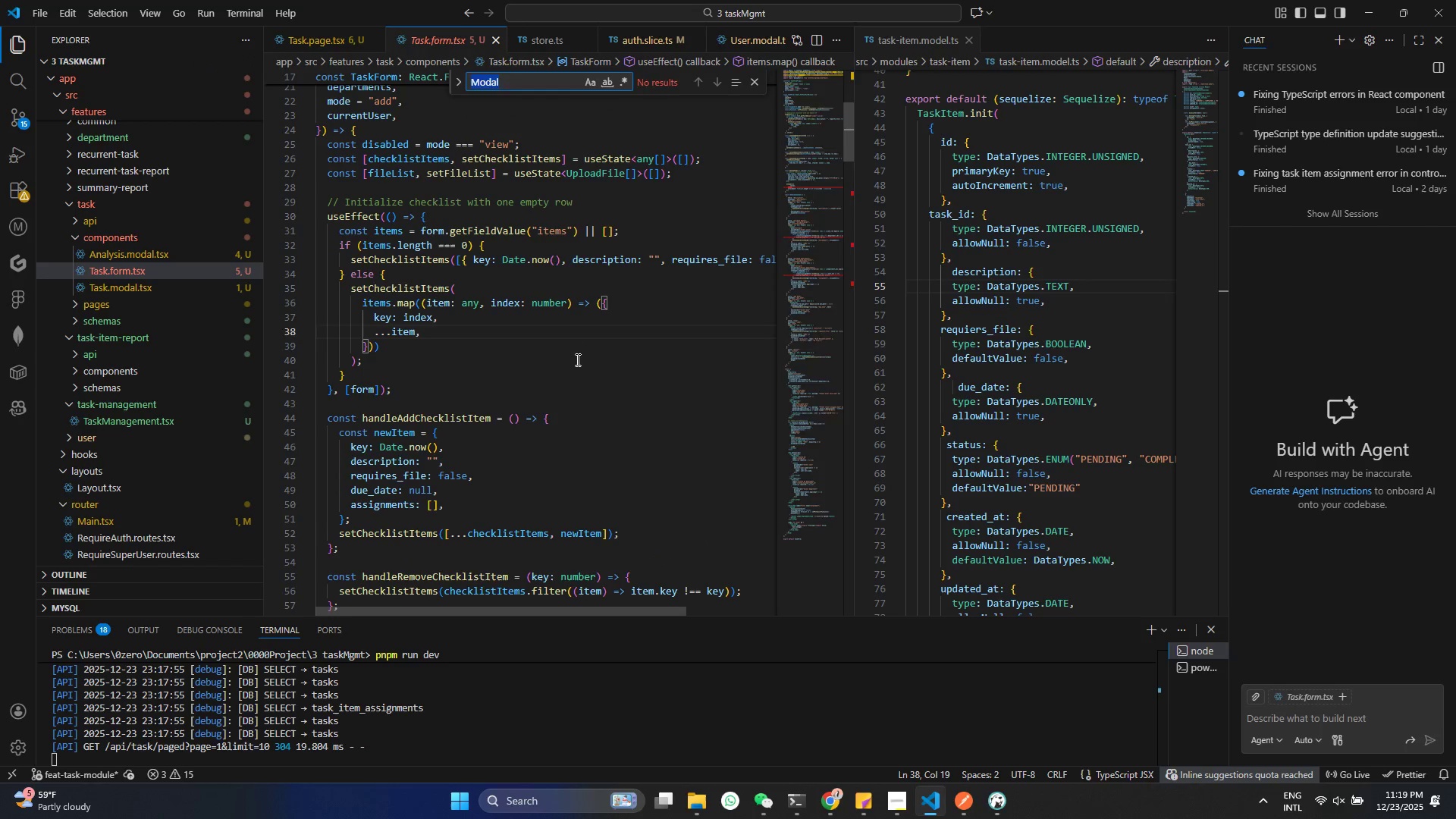 
type(created)
 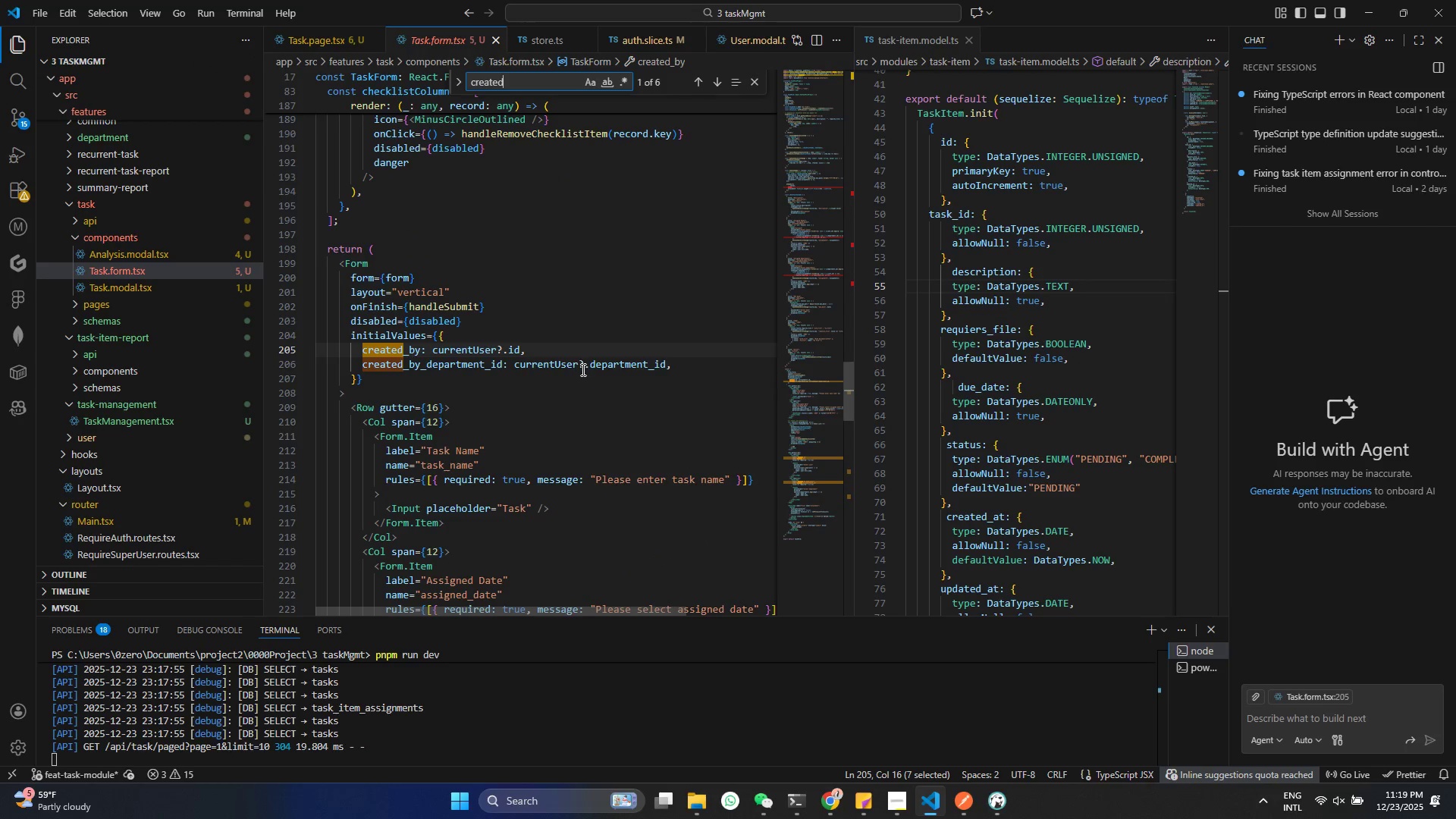 
left_click([556, 280])
 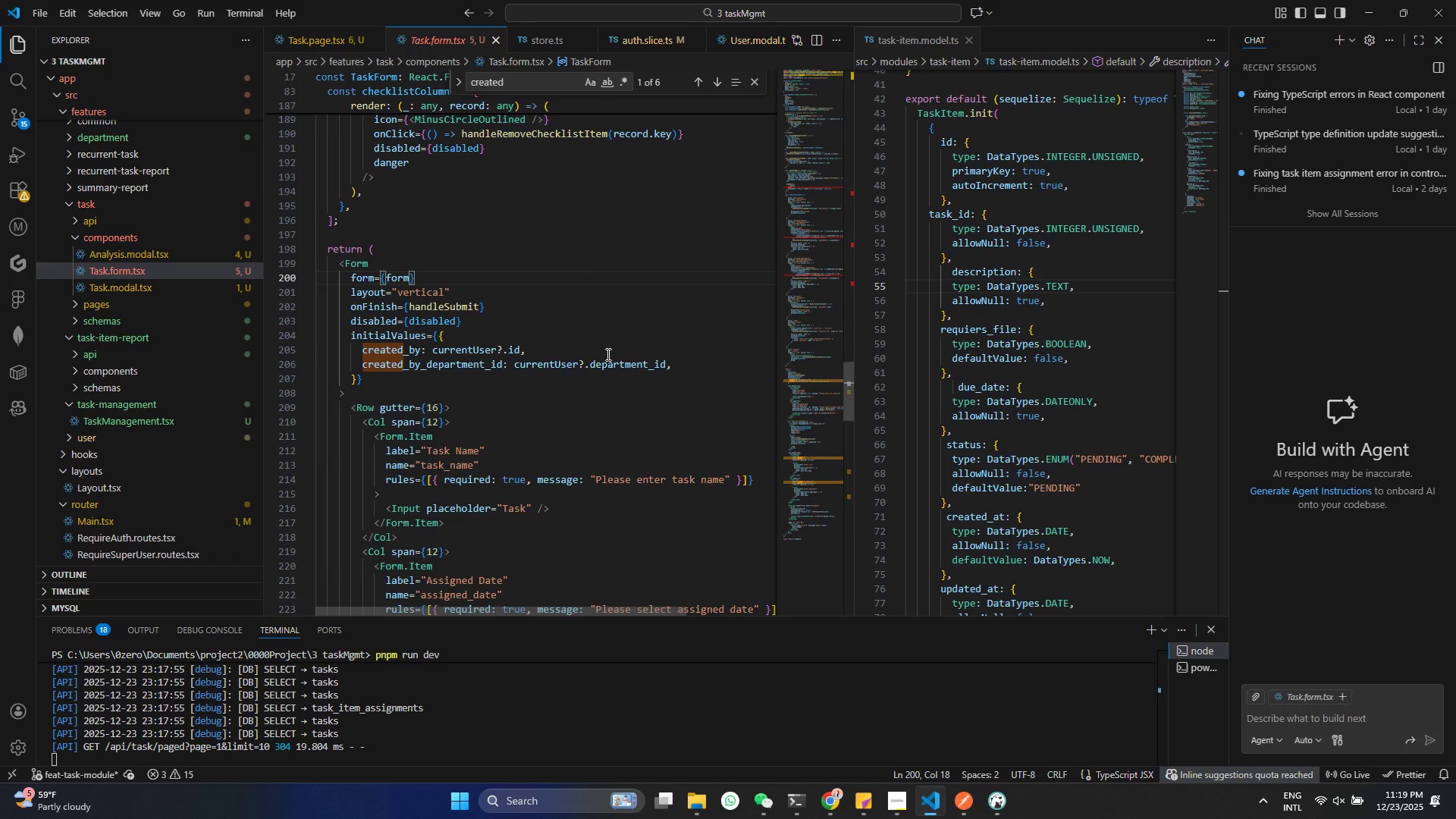 
left_click([604, 355])
 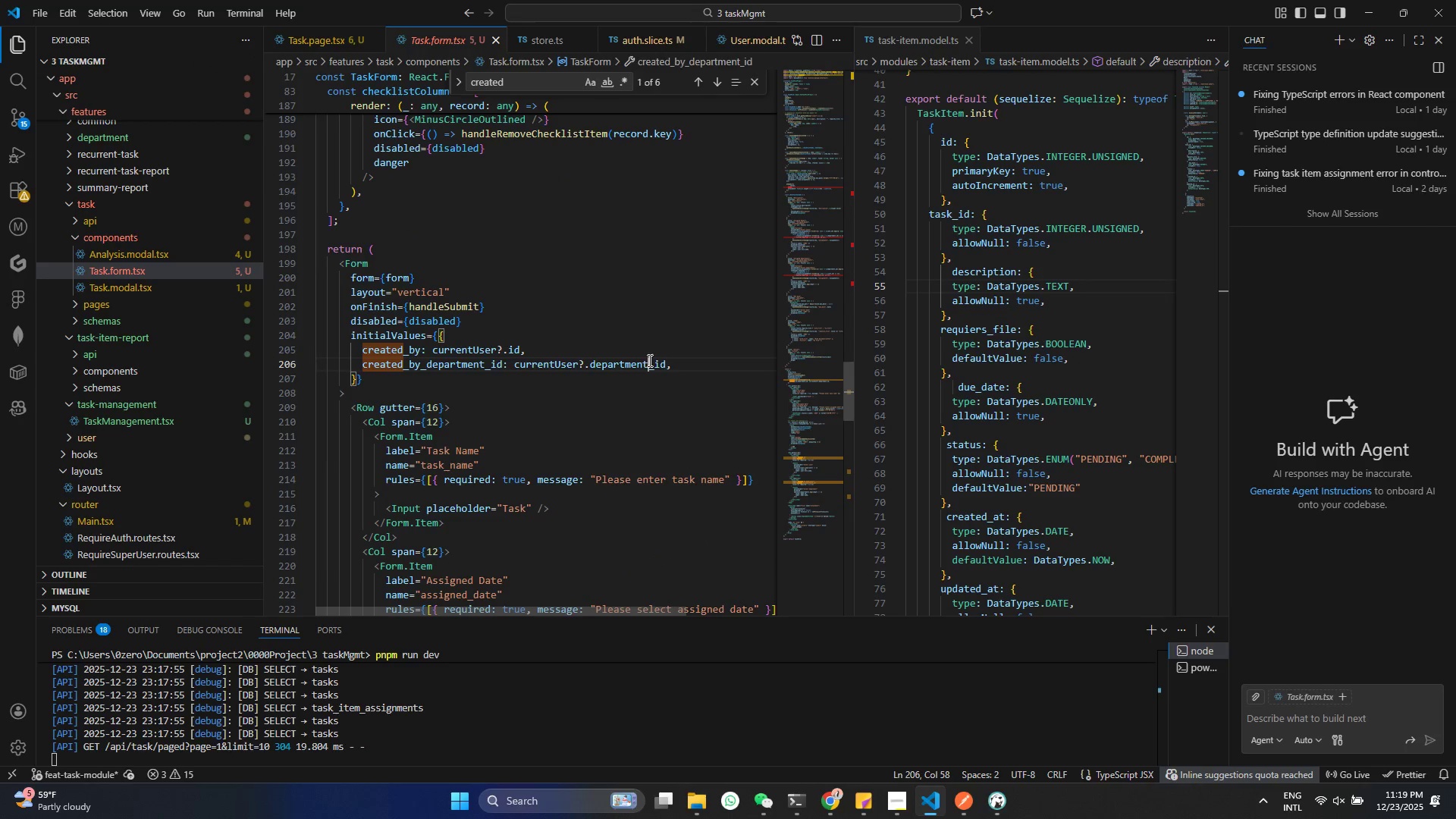 
double_click([549, 363])
 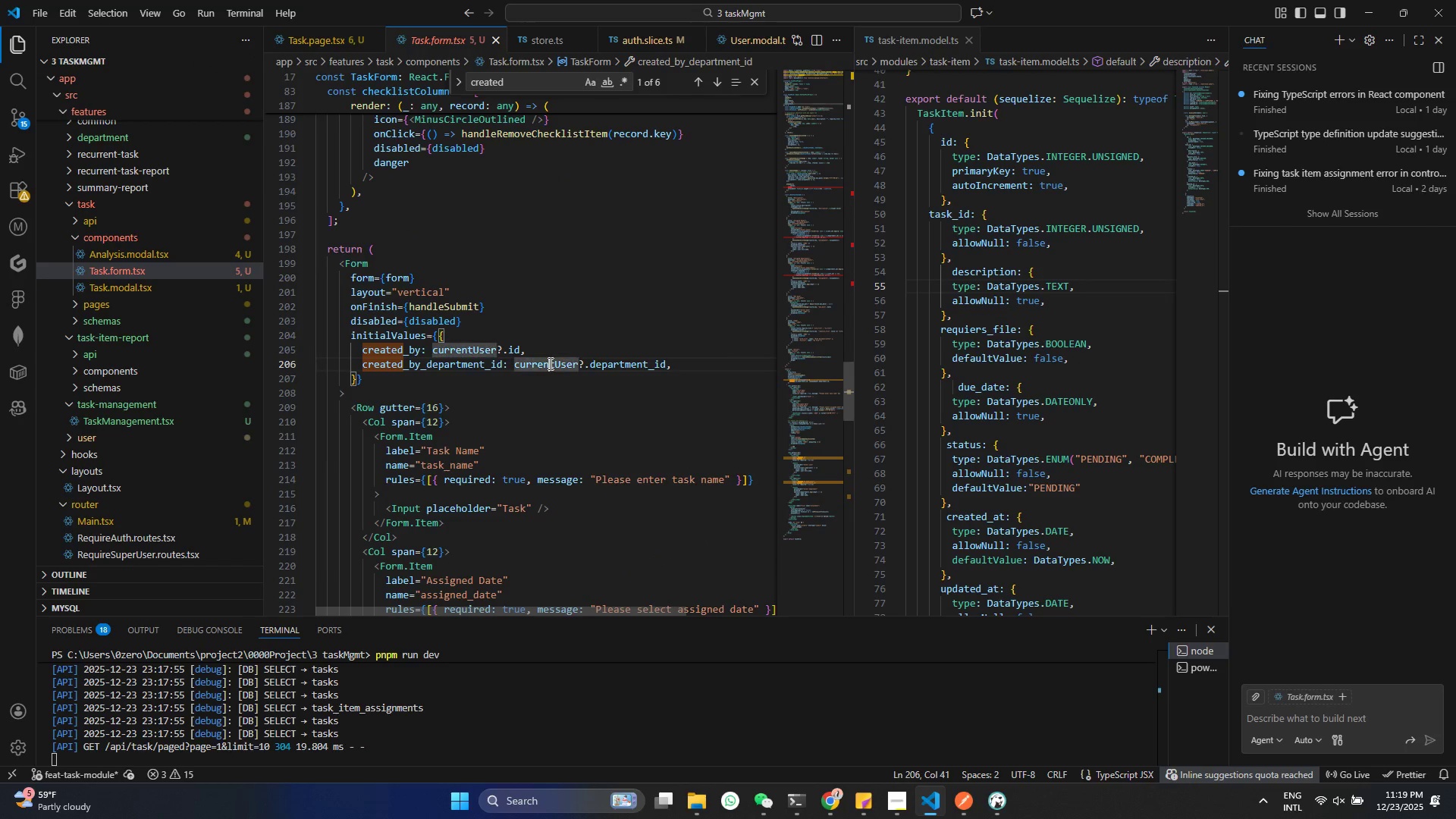 
triple_click([549, 363])
 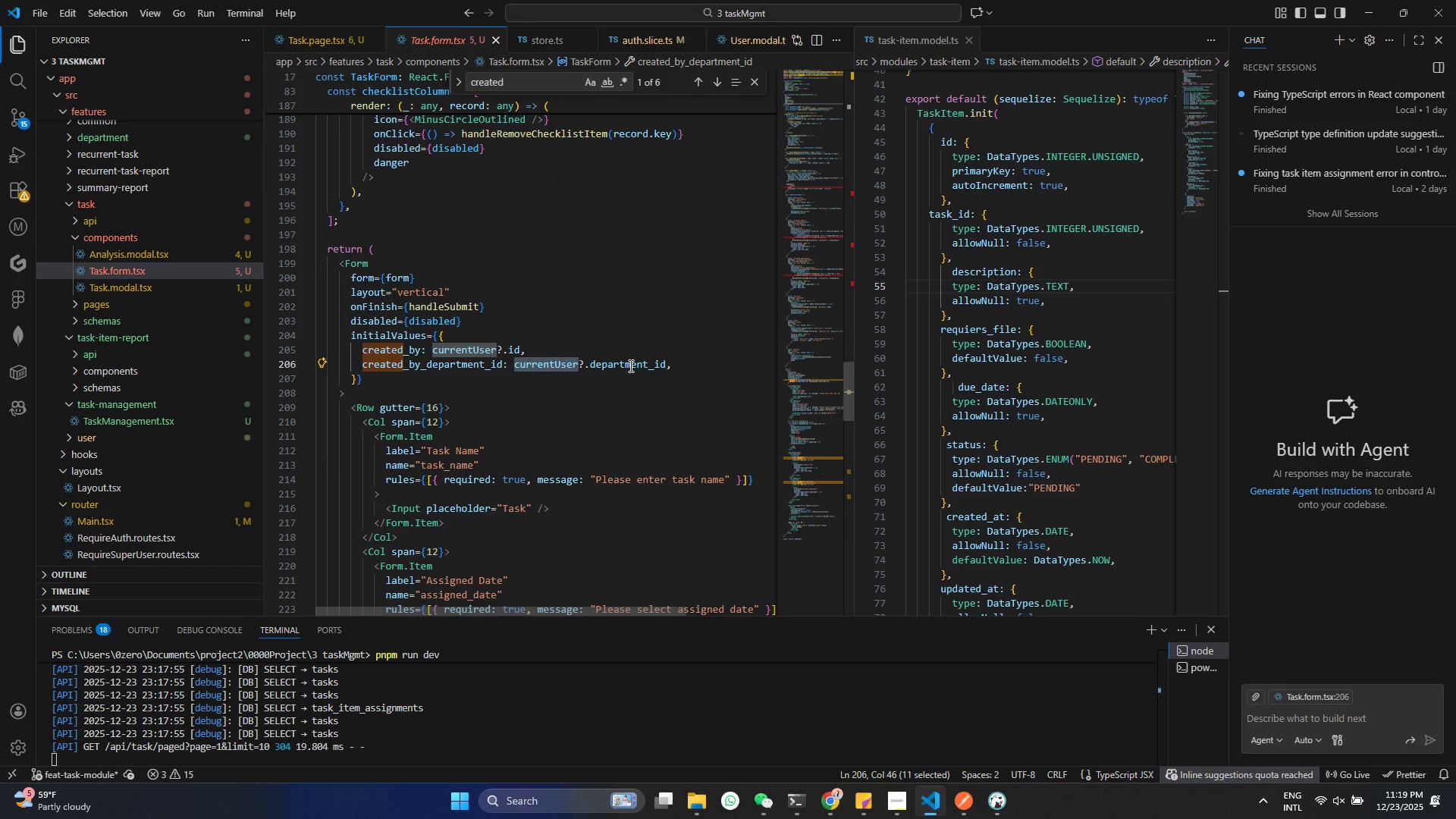 
double_click([629, 366])
 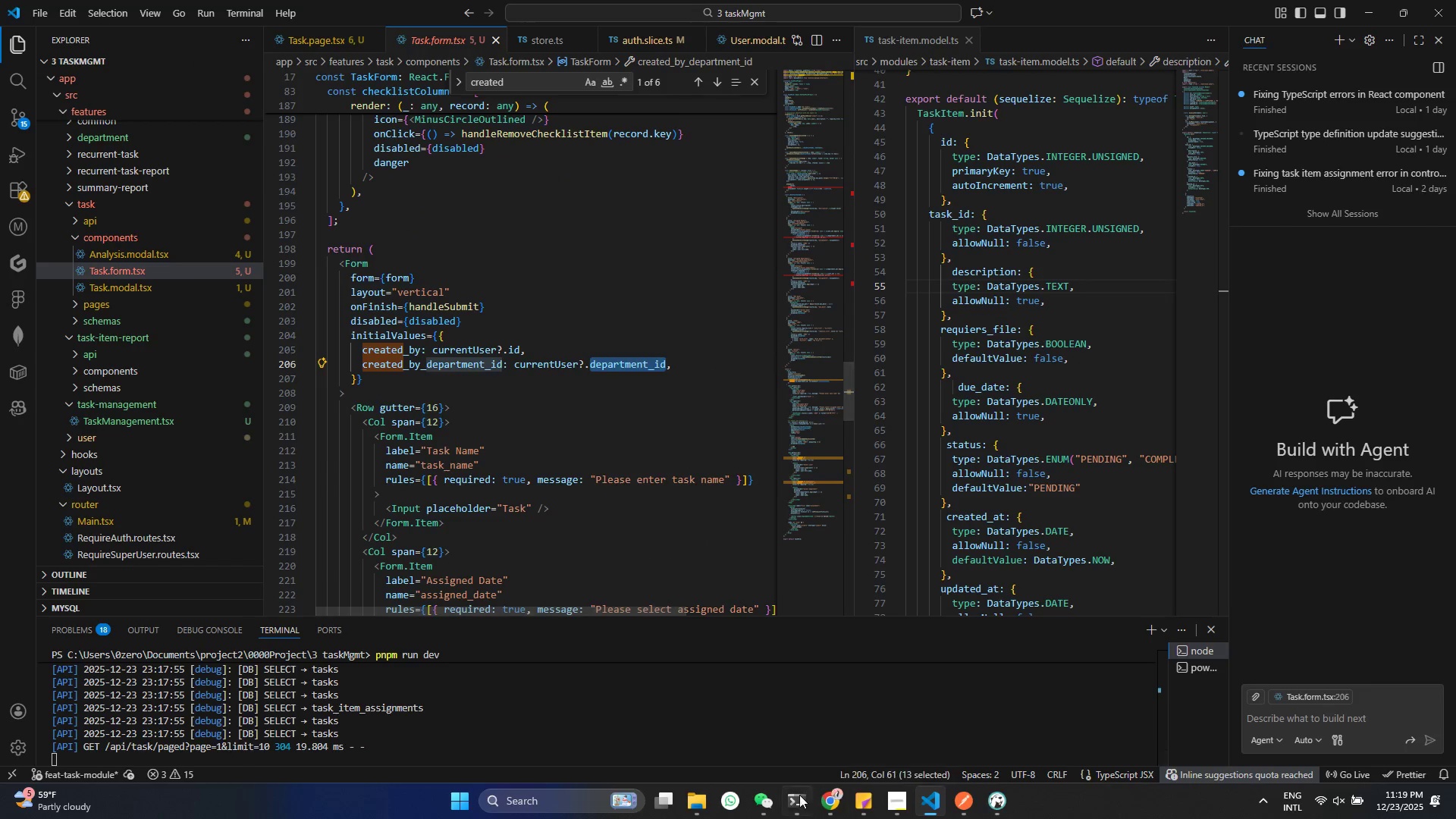 
left_click([826, 810])
 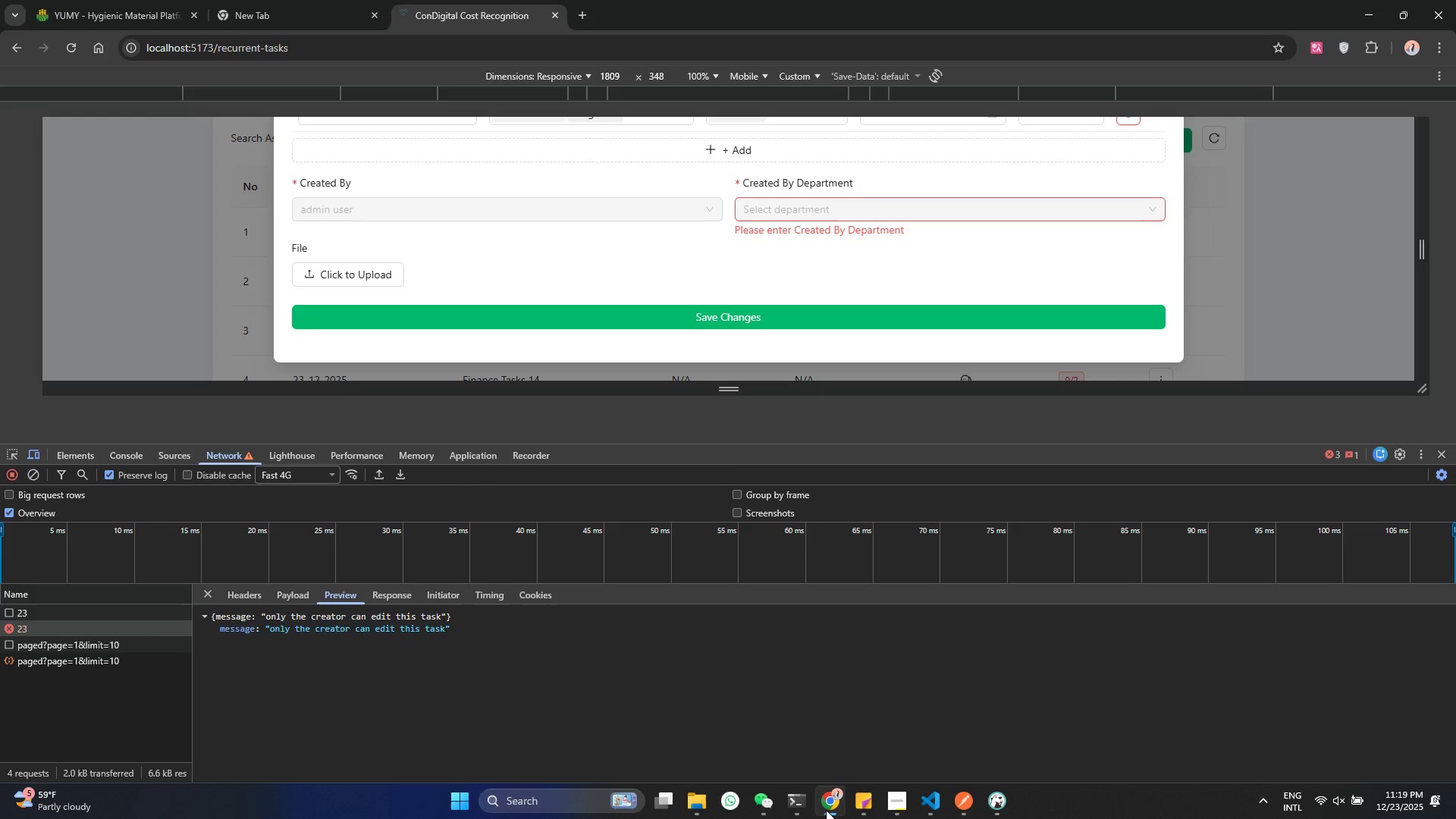 
left_click([826, 810])
 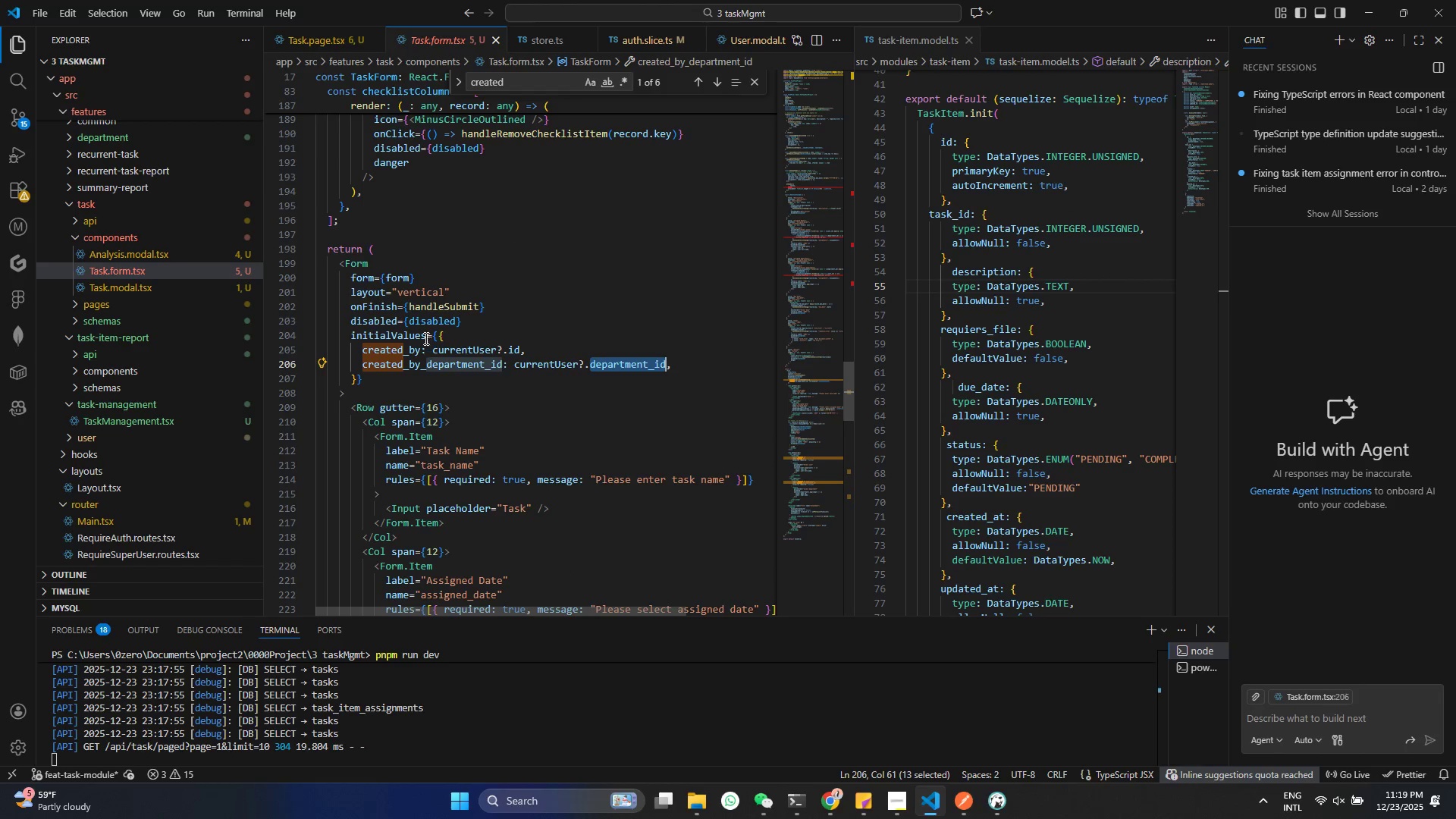 
left_click([484, 421])
 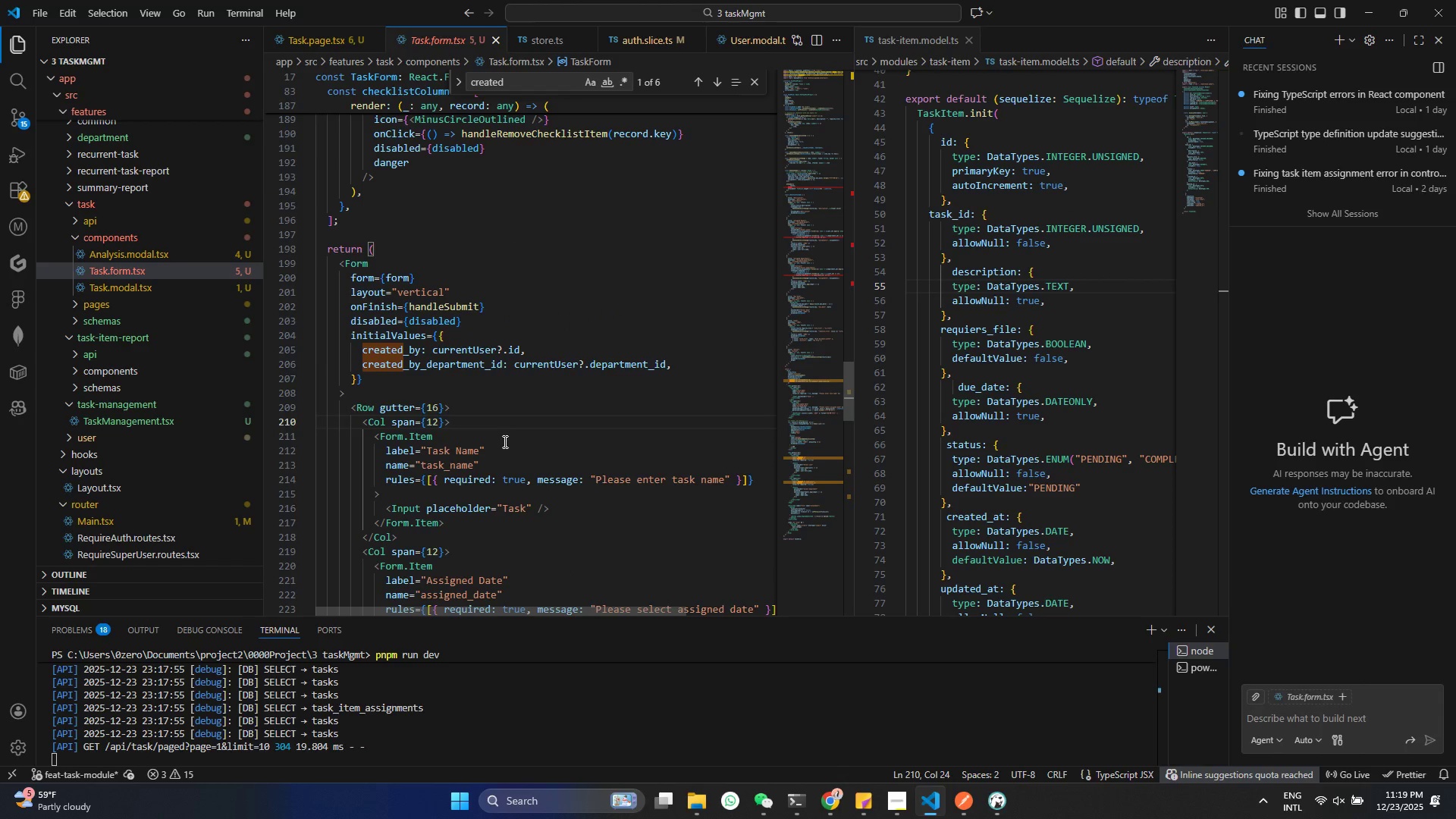 
scroll: coordinate [496, 434], scroll_direction: up, amount: 5.0
 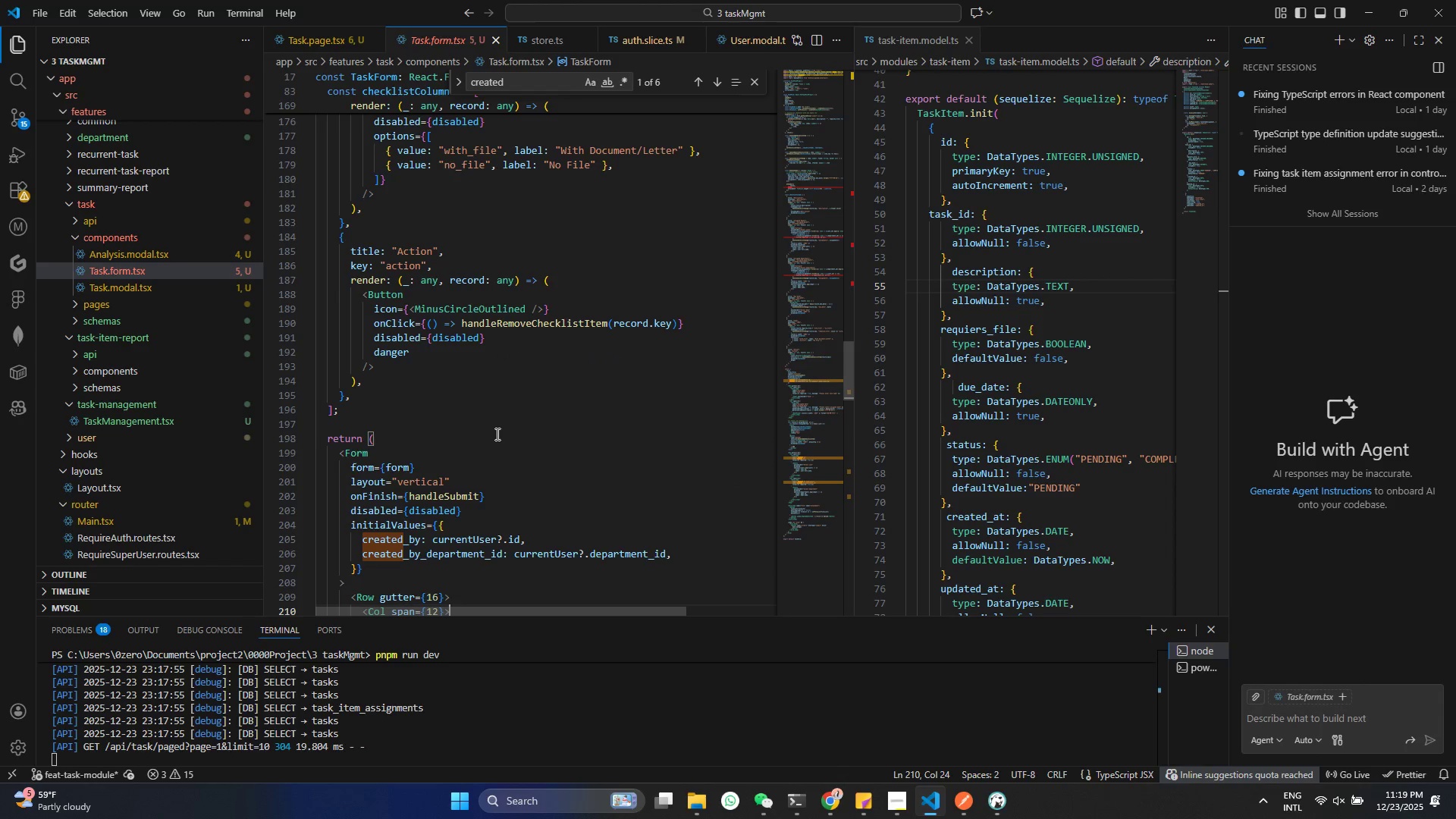 
scroll: coordinate [500, 441], scroll_direction: down, amount: 29.0
 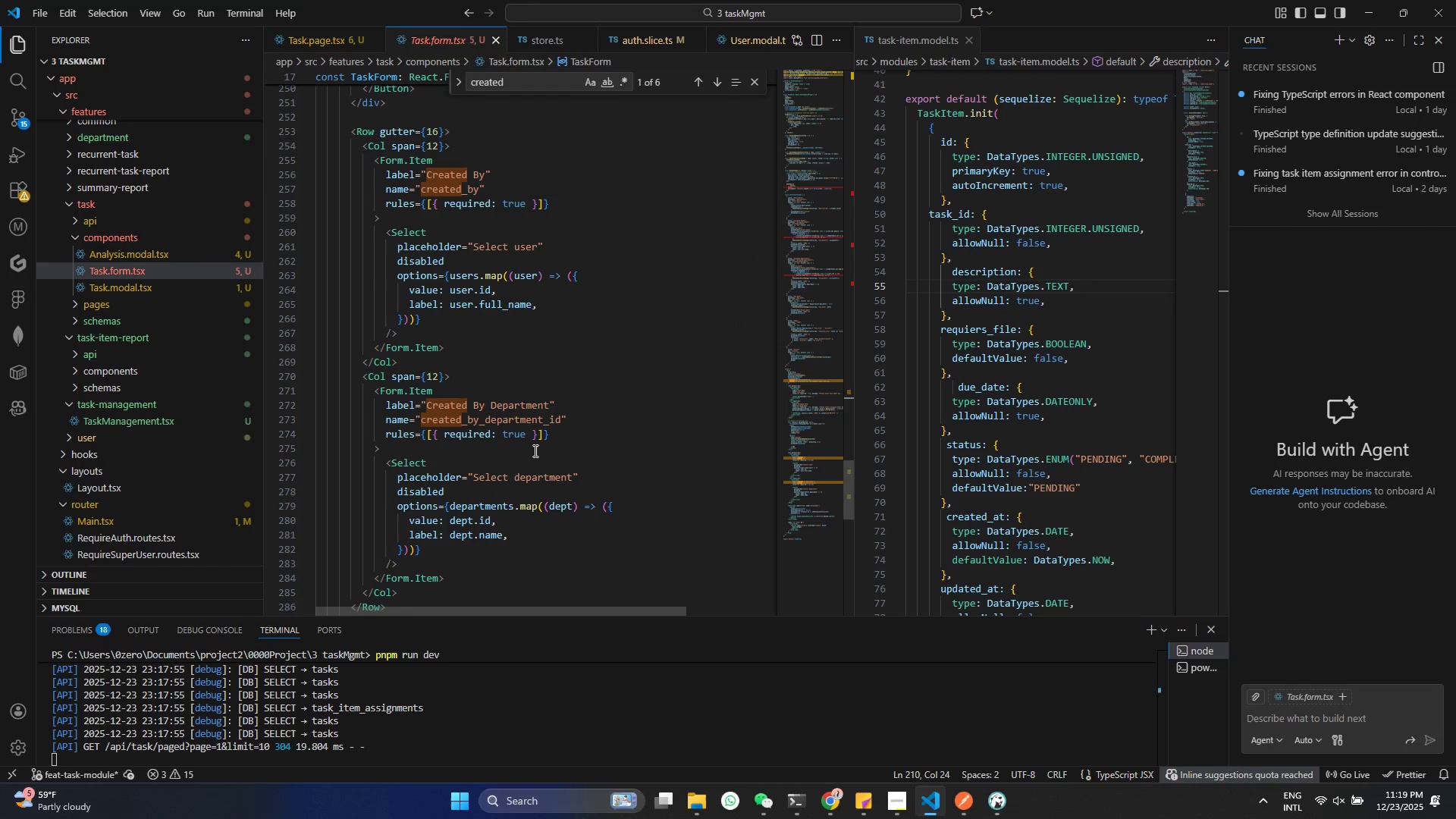 
scroll: coordinate [532, 447], scroll_direction: up, amount: 22.0
 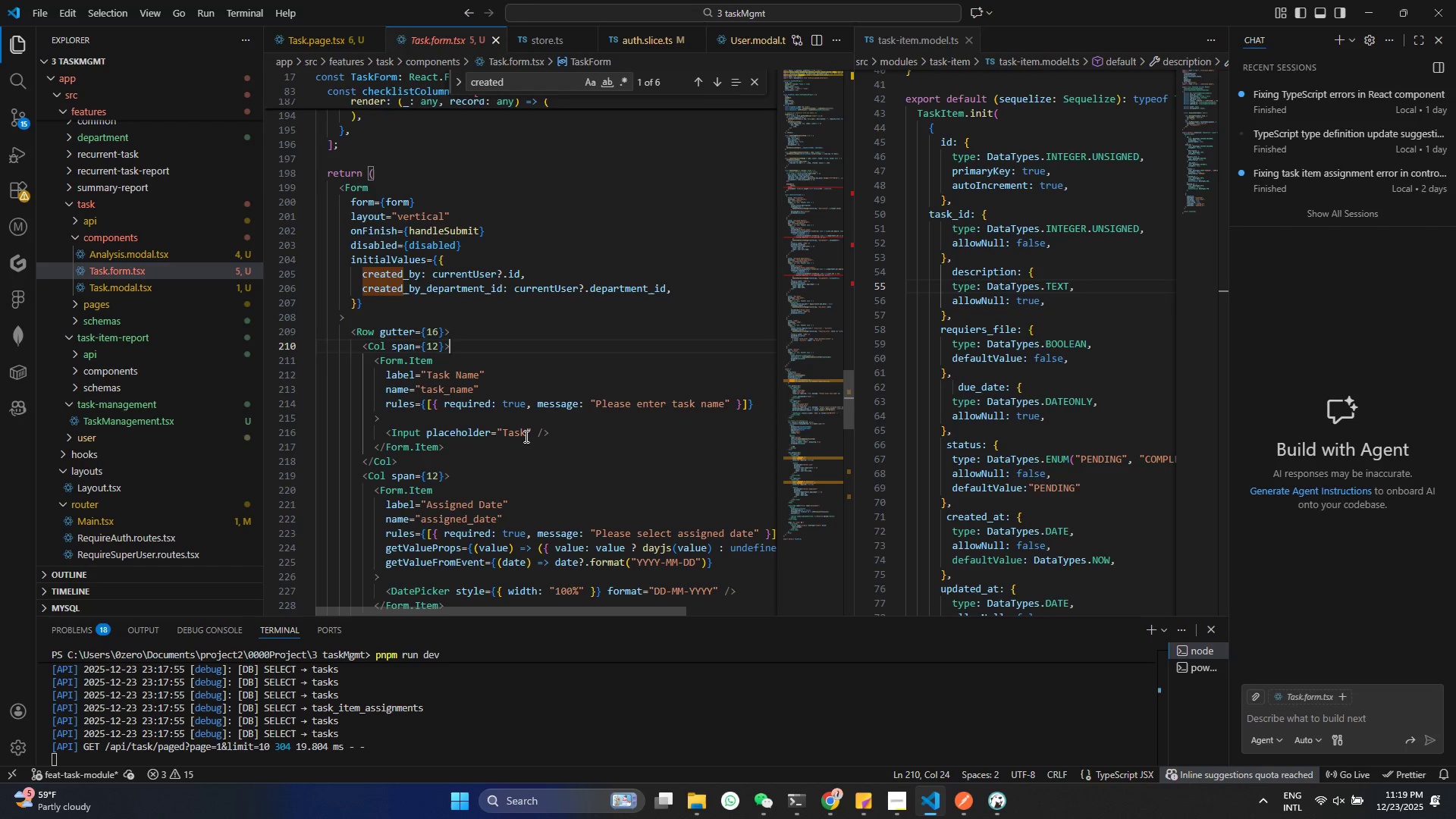 
wait(10.31)
 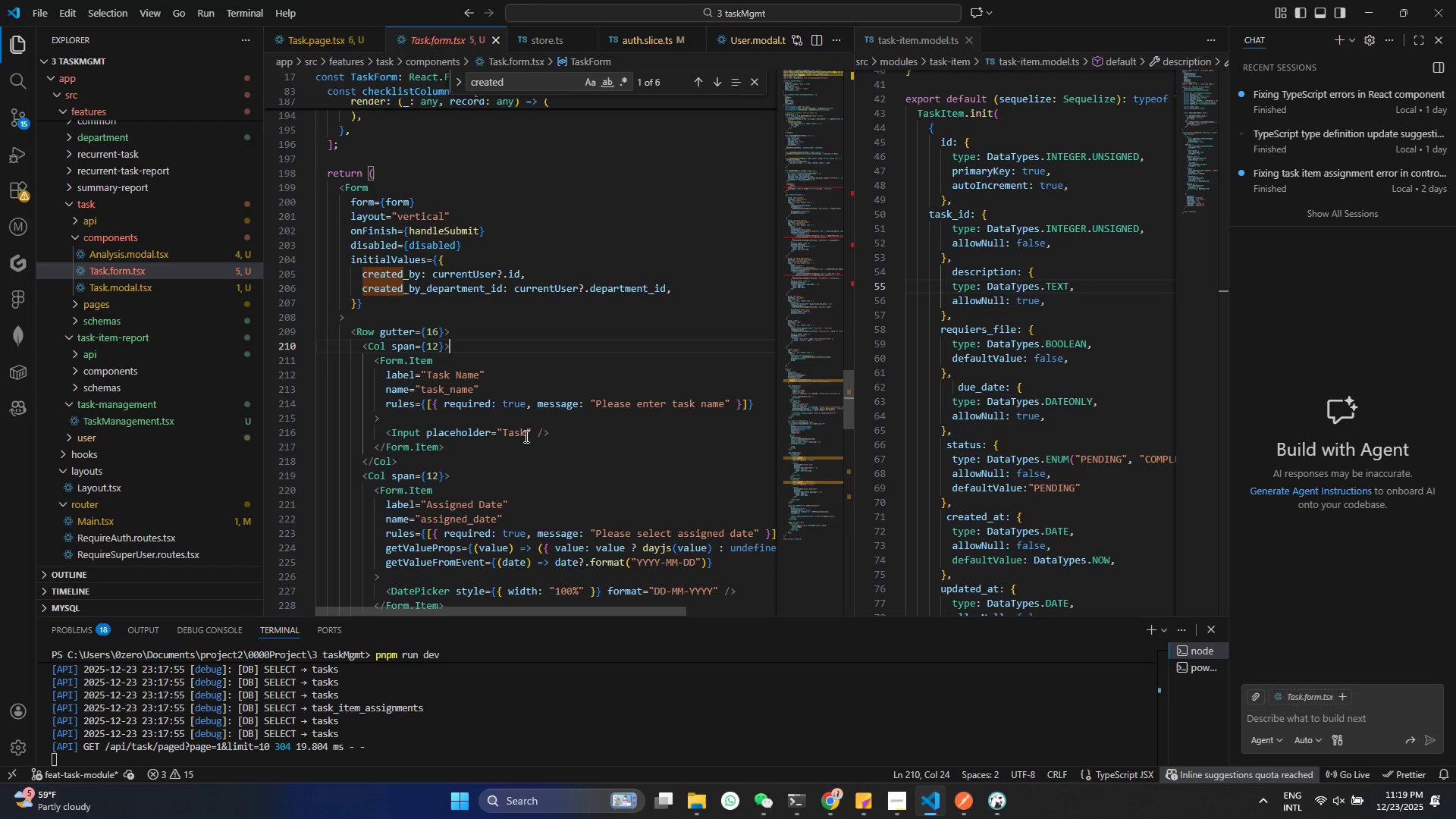 
scroll: coordinate [456, 520], scroll_direction: down, amount: 22.0
 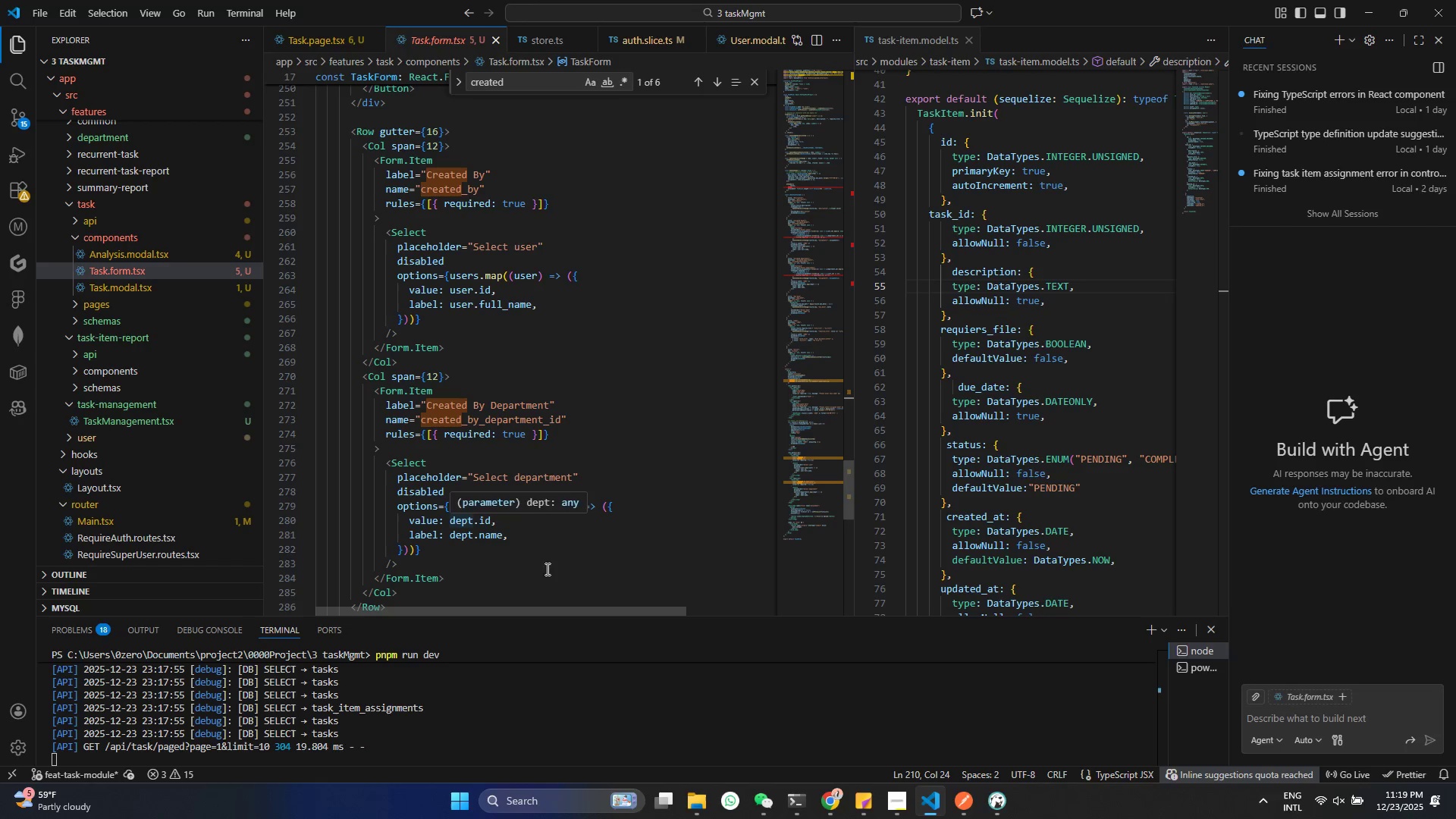 
scroll: coordinate [568, 572], scroll_direction: down, amount: 2.0
 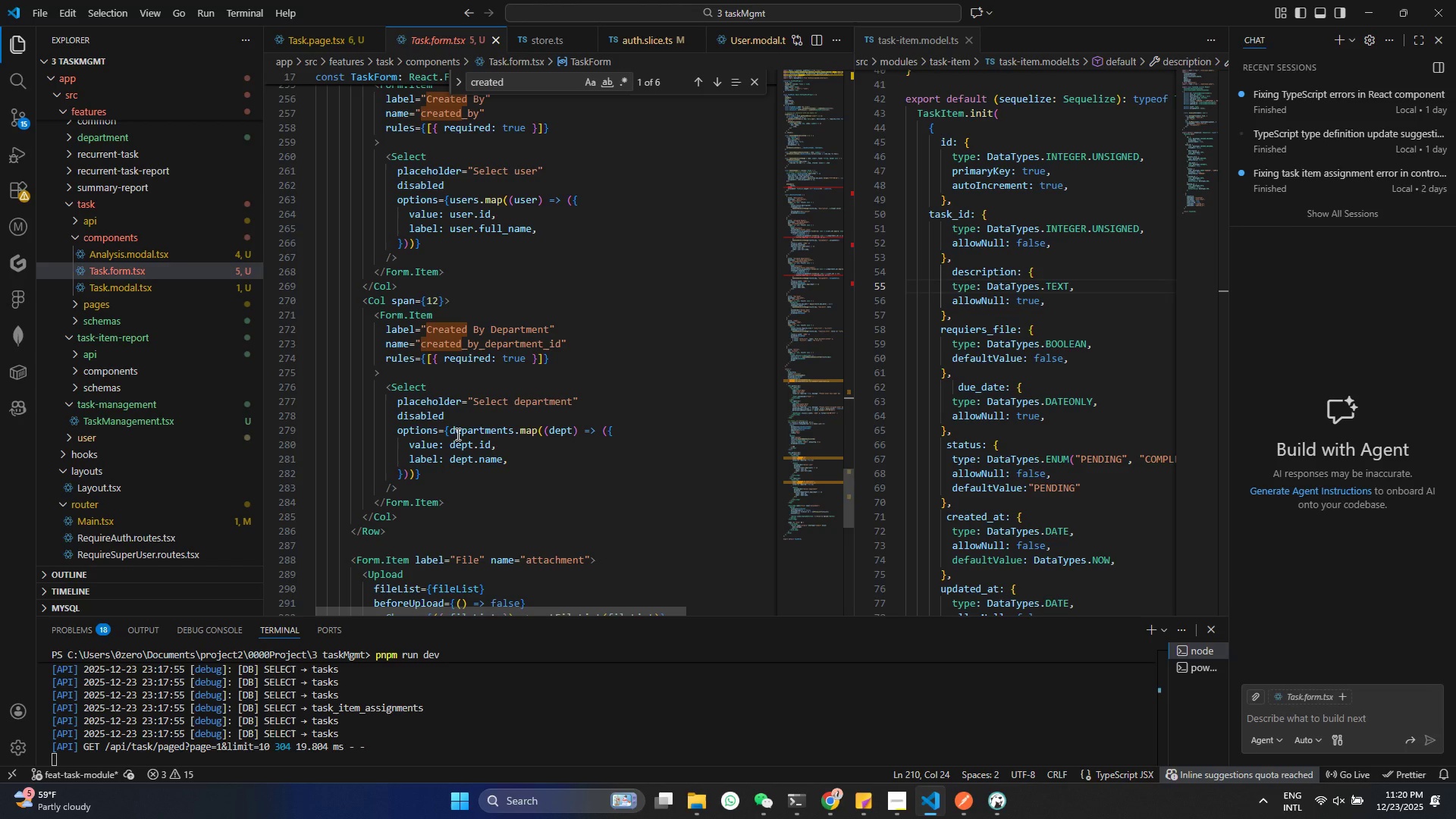 
double_click([413, 413])
 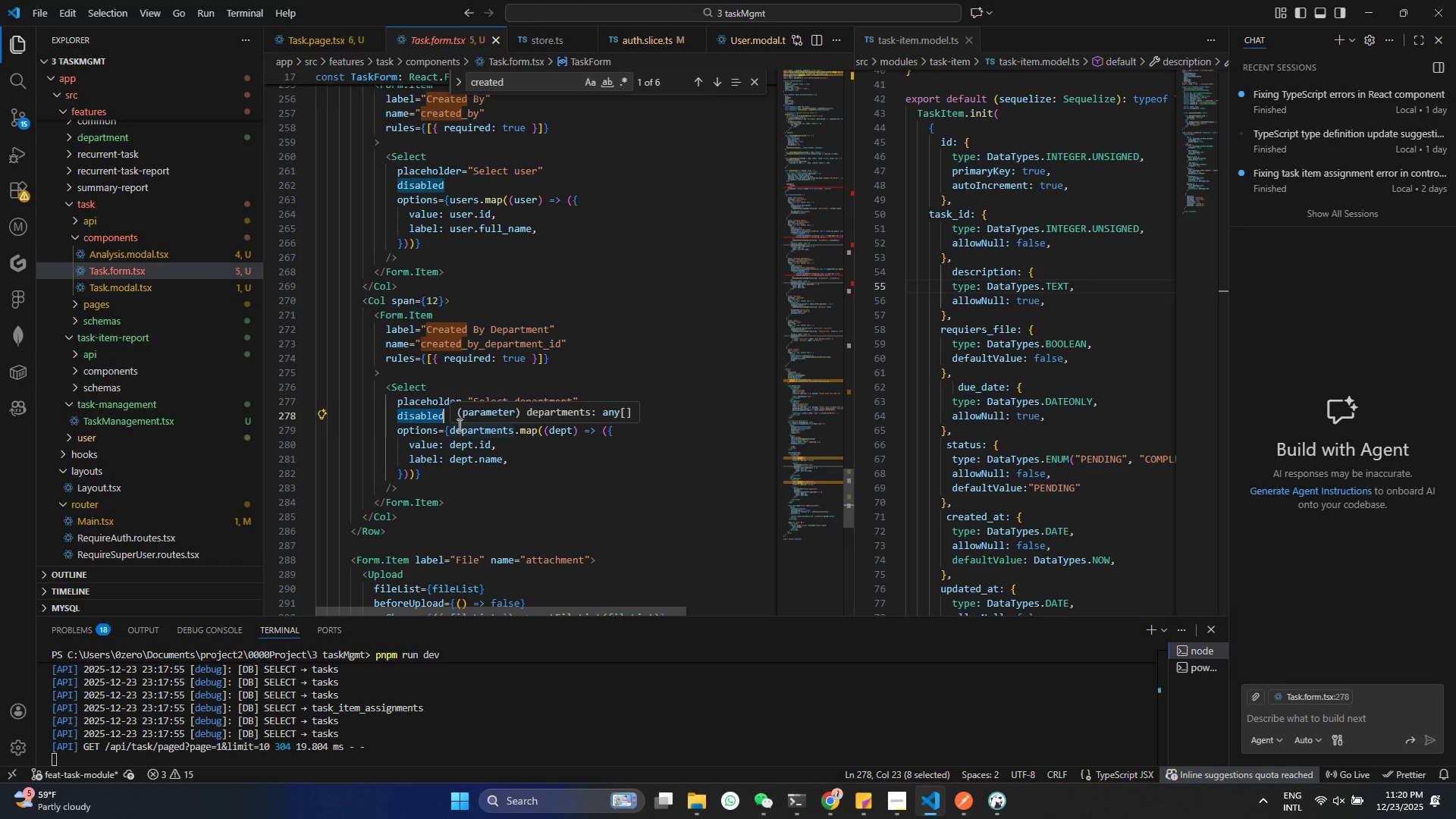 
key(Control+X)
 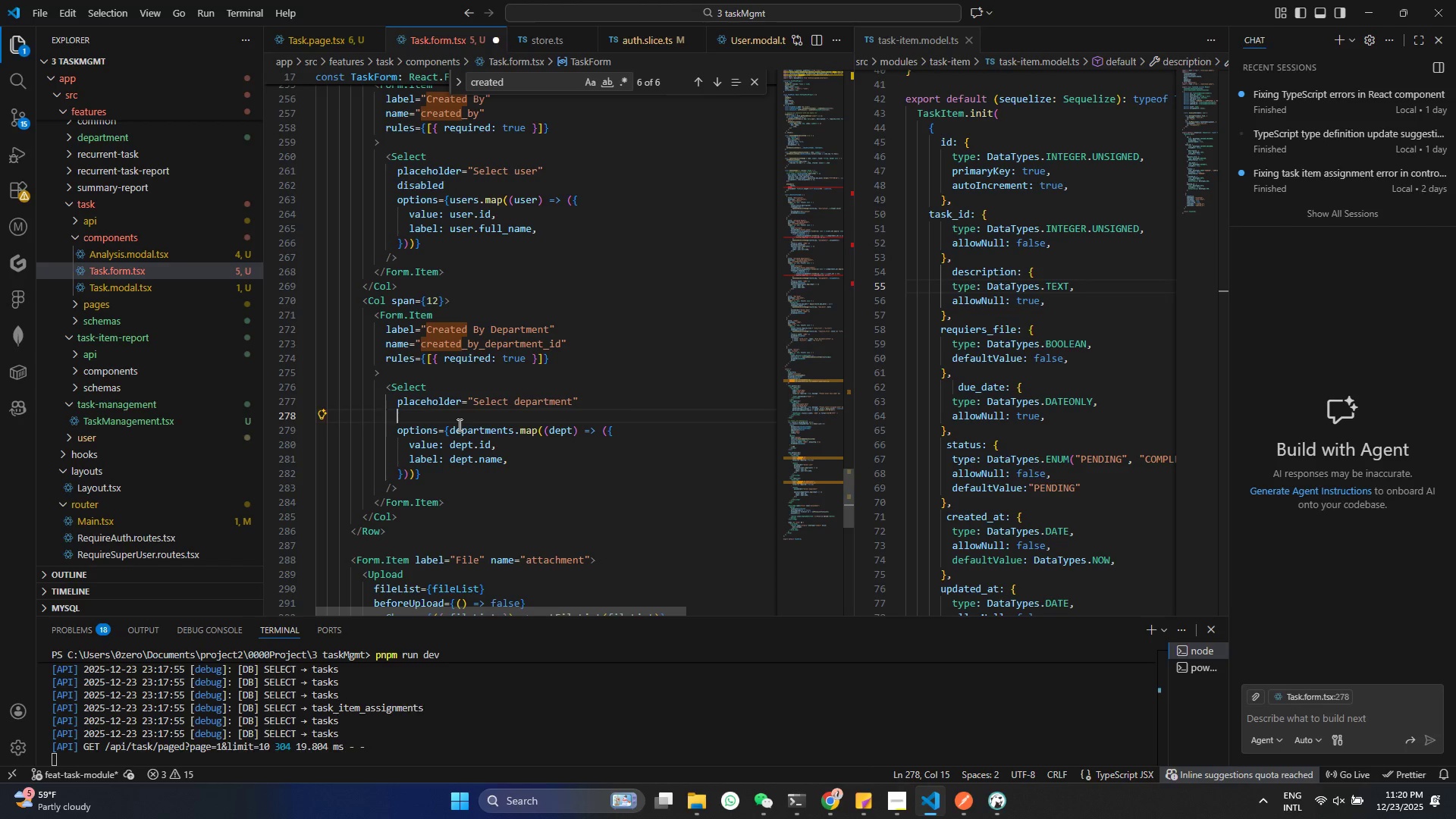 
key(Control+S)
 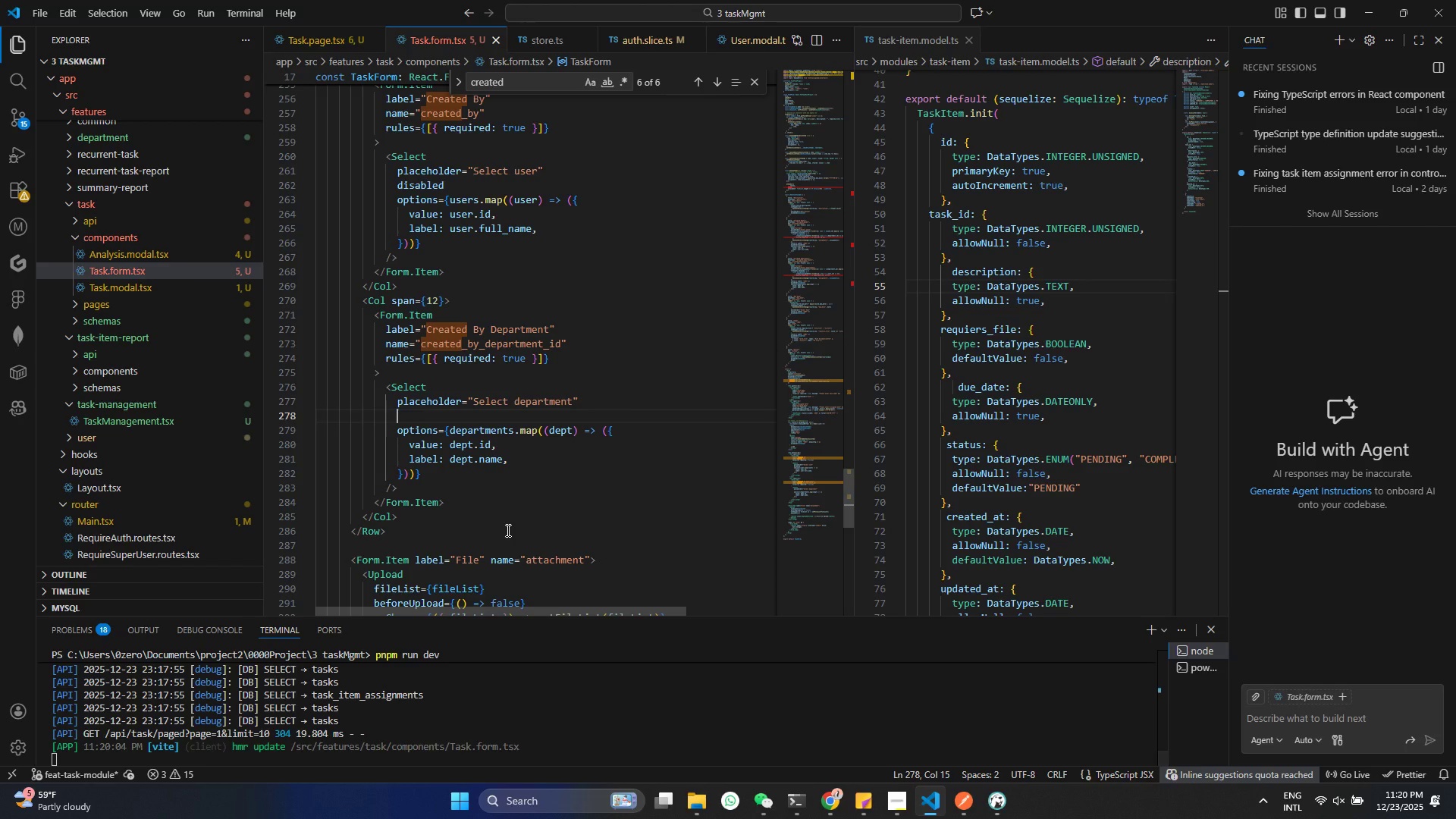 
key(Backspace)
 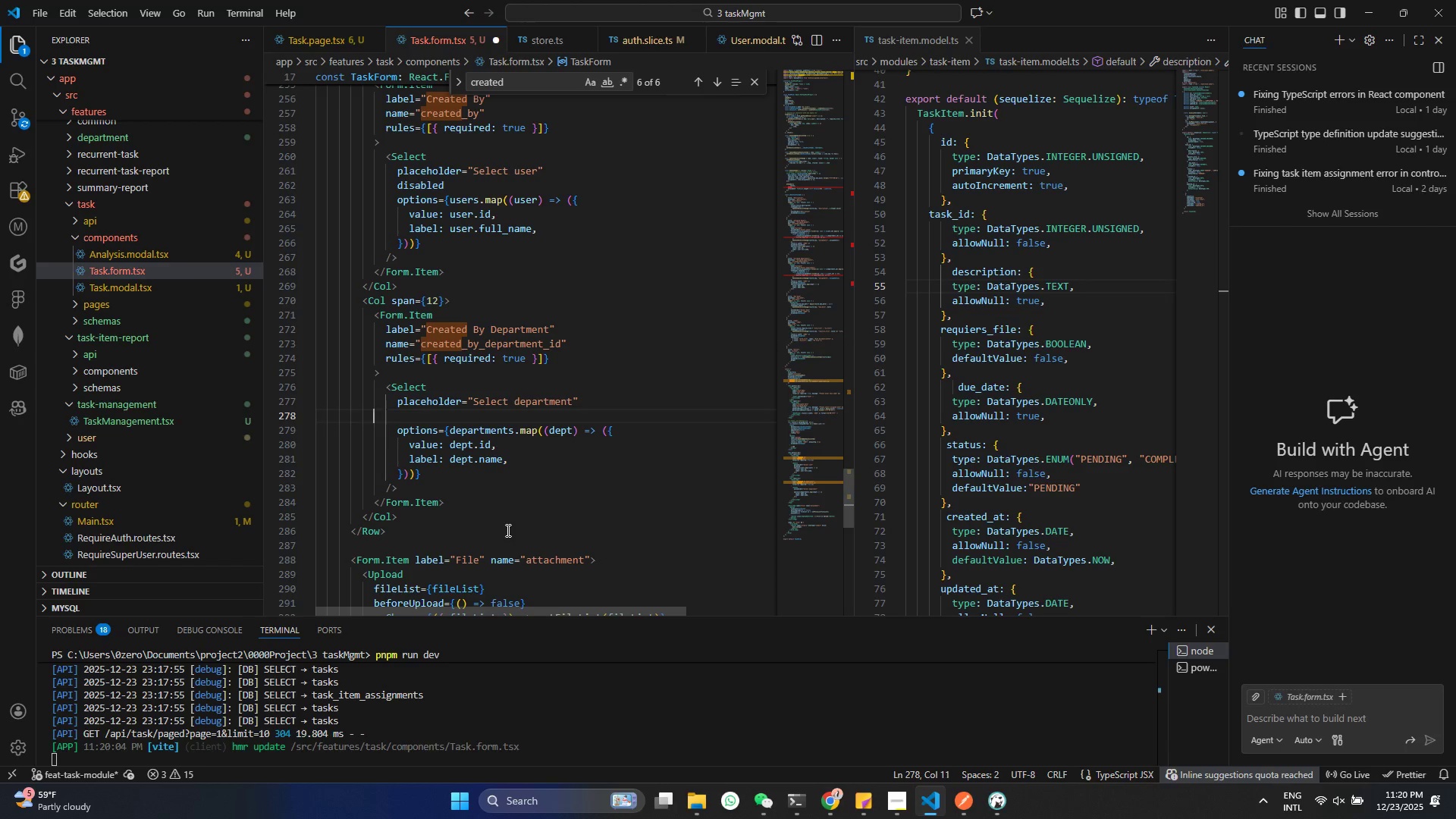 
key(Backspace)
 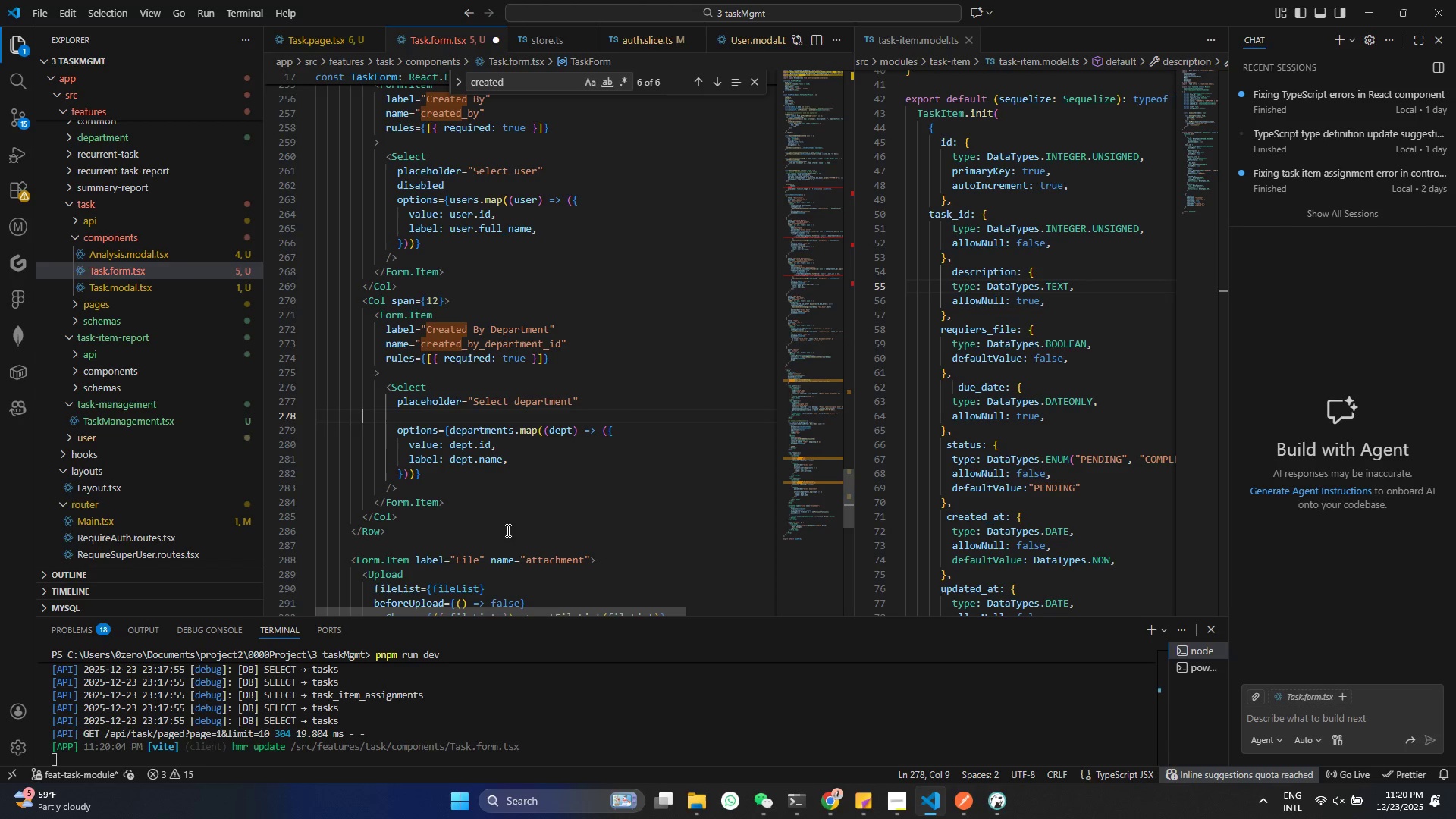 
key(Backspace)
 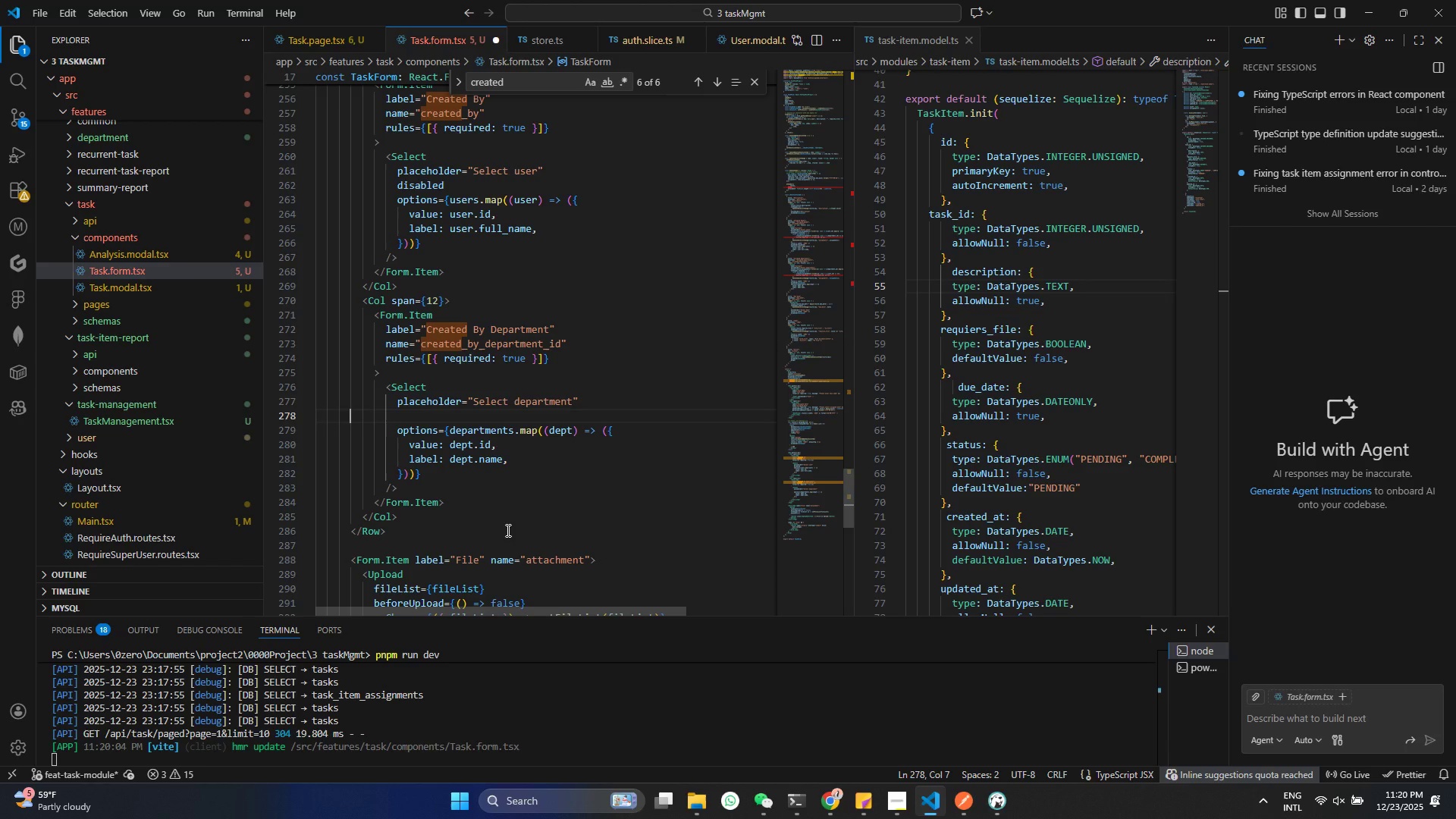 
key(Backspace)
 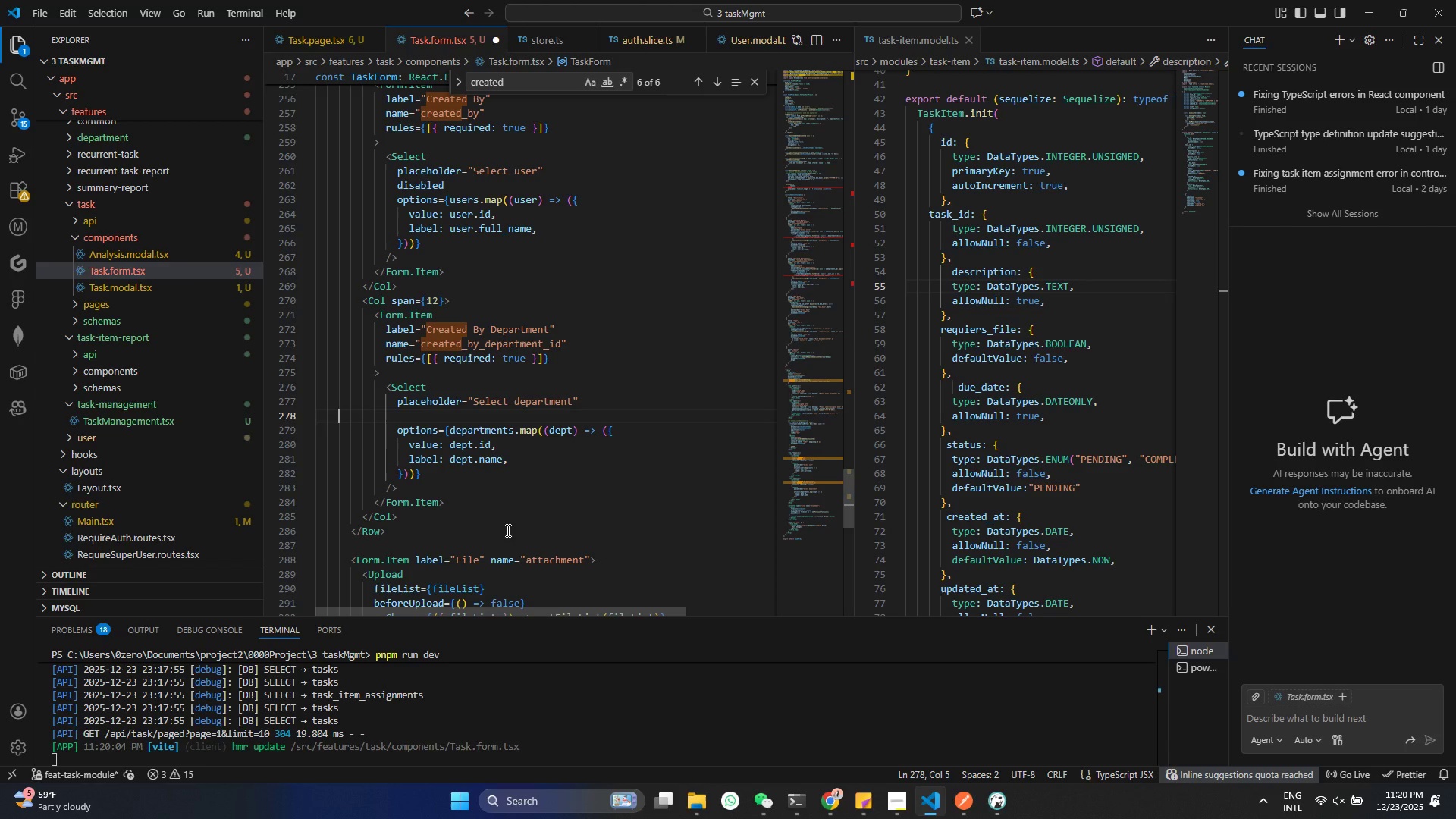 
key(Backspace)
 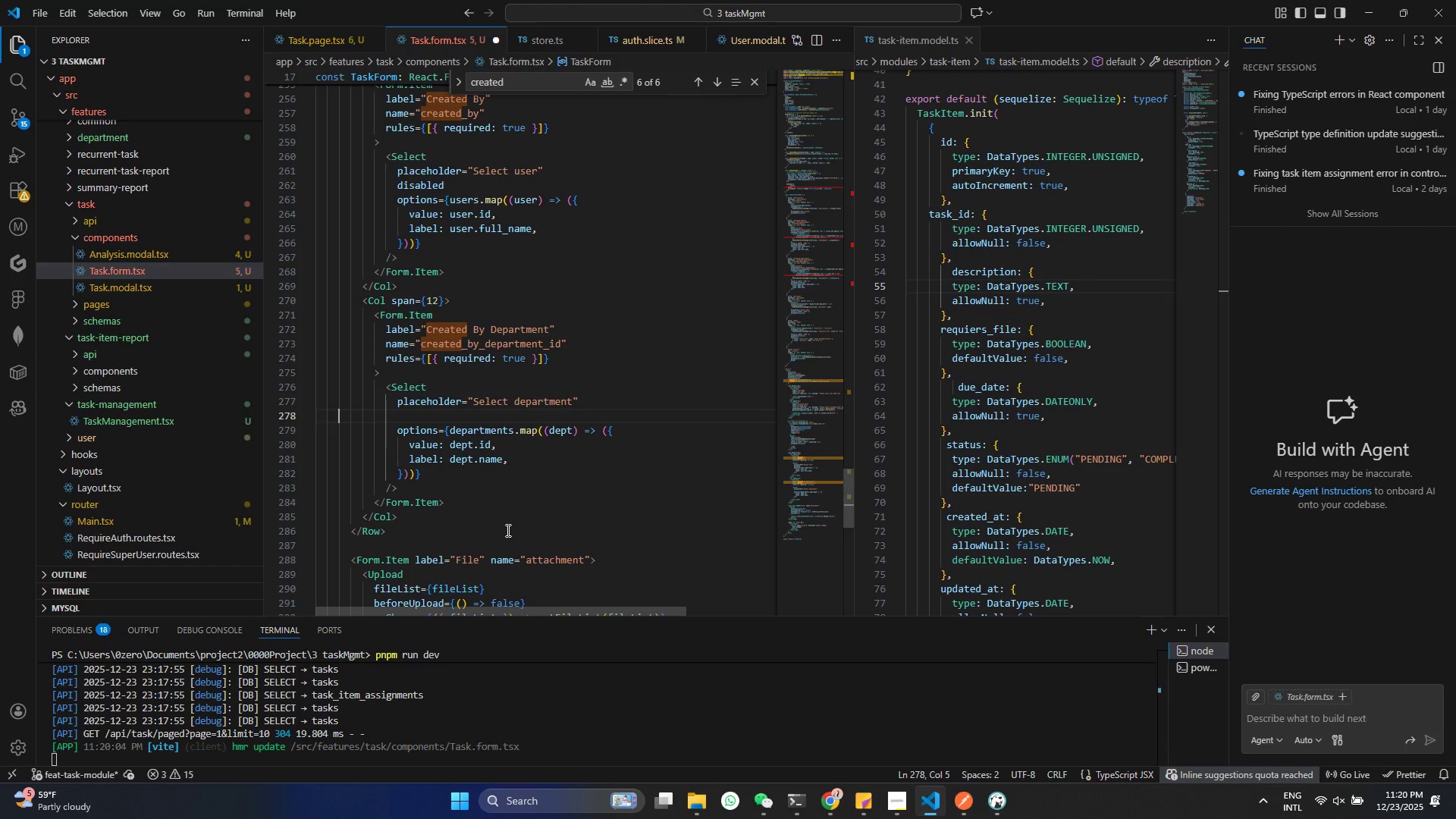 
key(Backspace)
 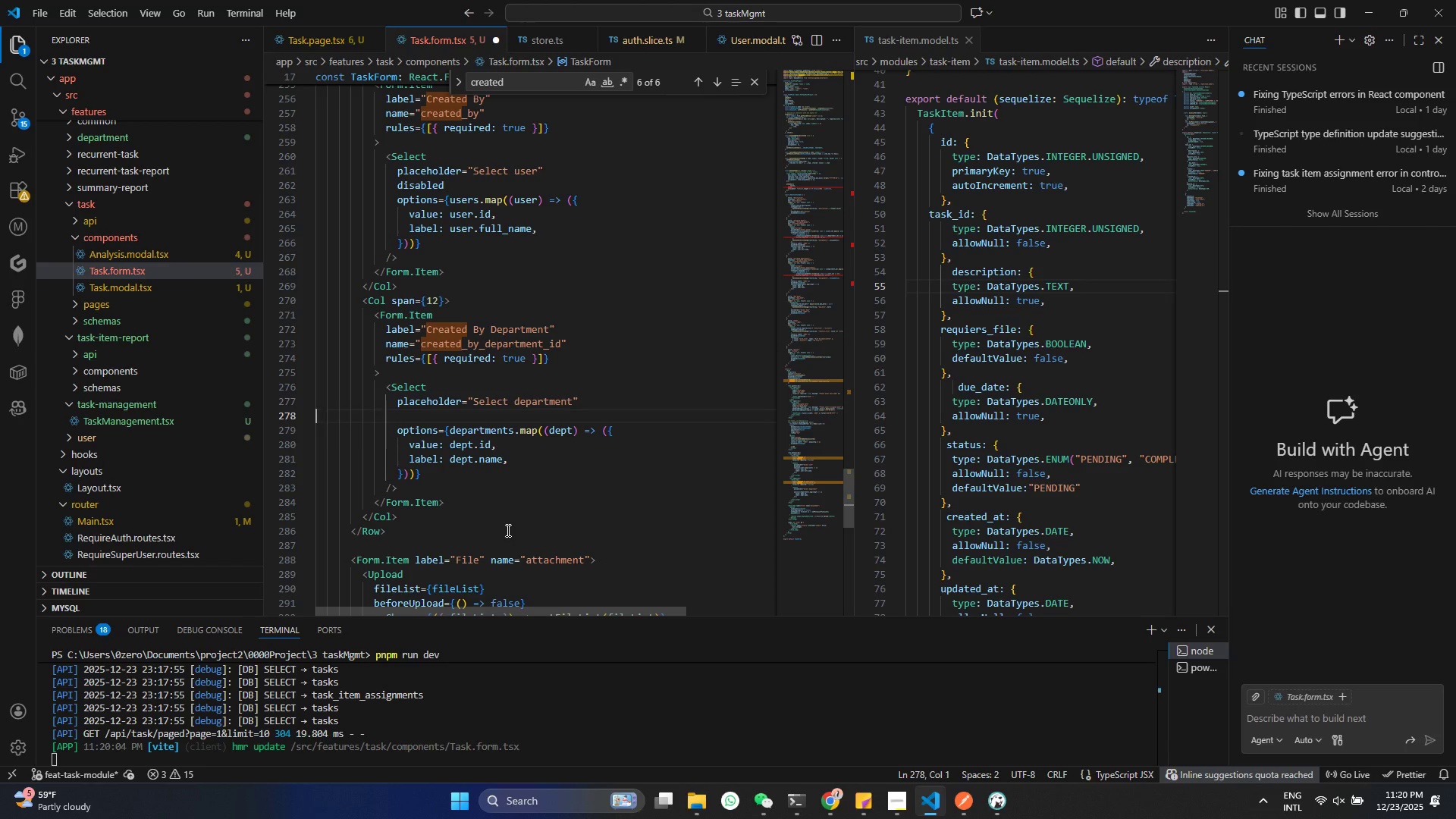 
key(Backspace)
 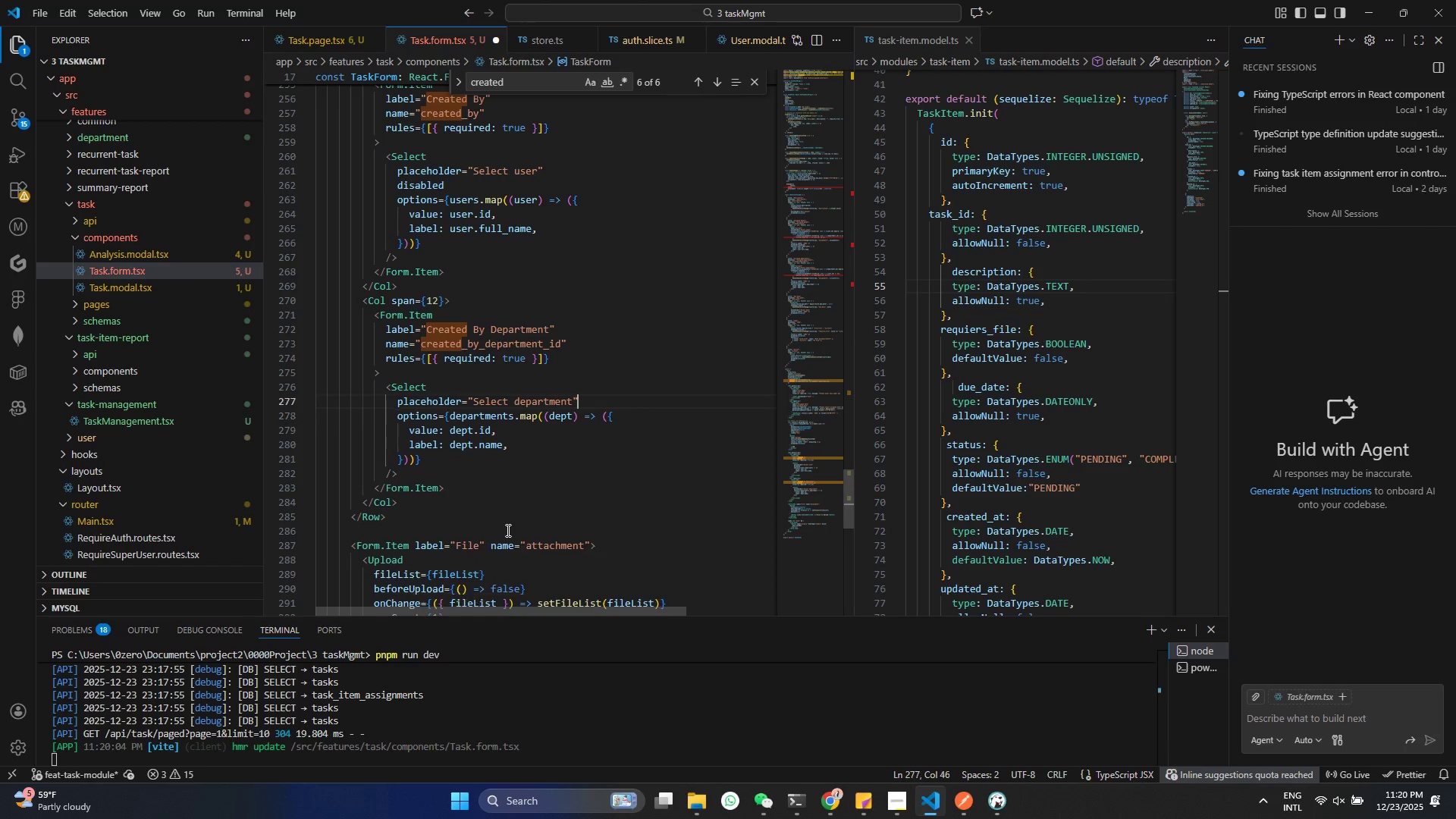 
key(Backspace)
 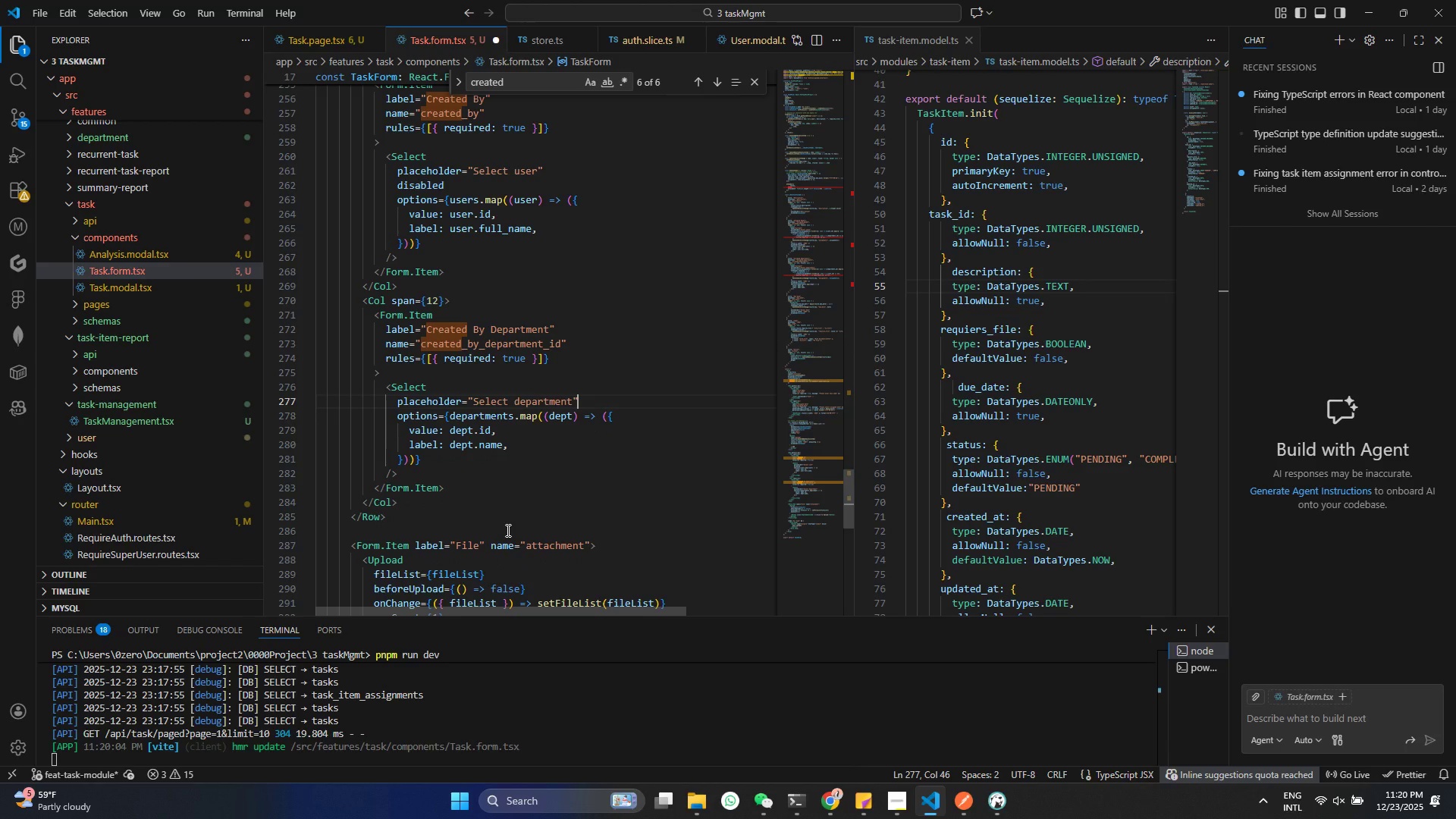 
key(Control+S)
 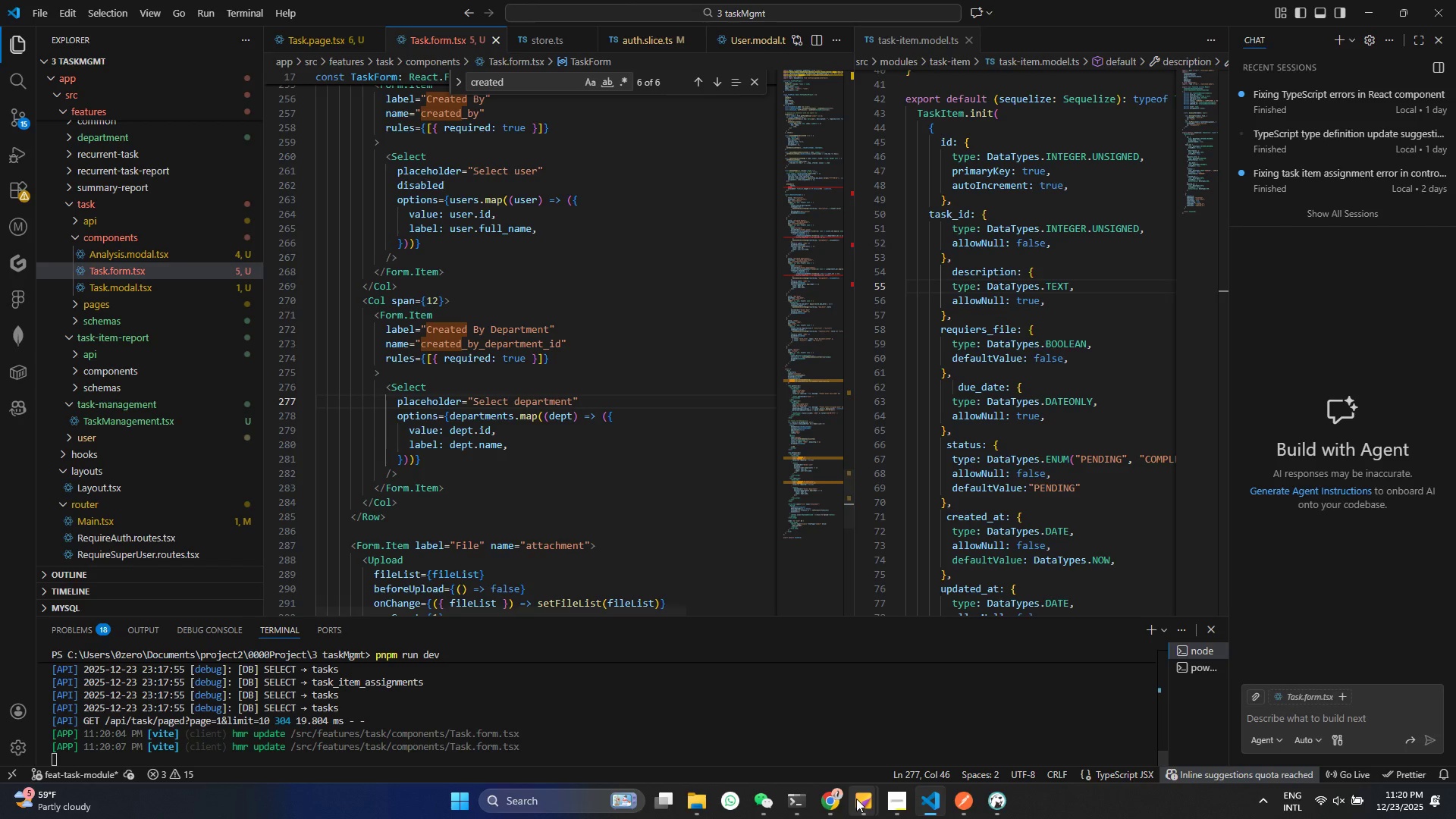 
left_click([833, 799])
 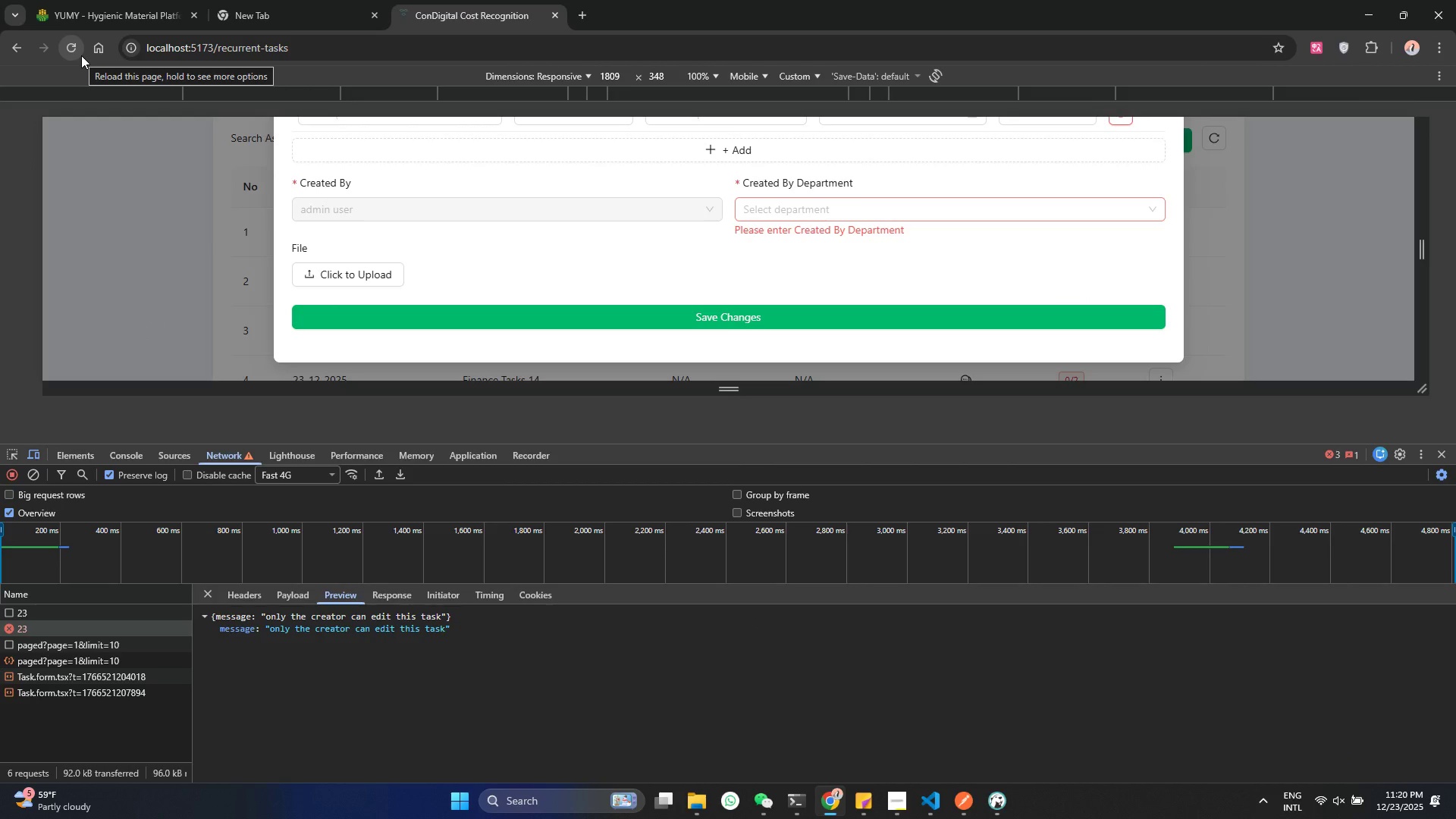 
left_click([81, 55])
 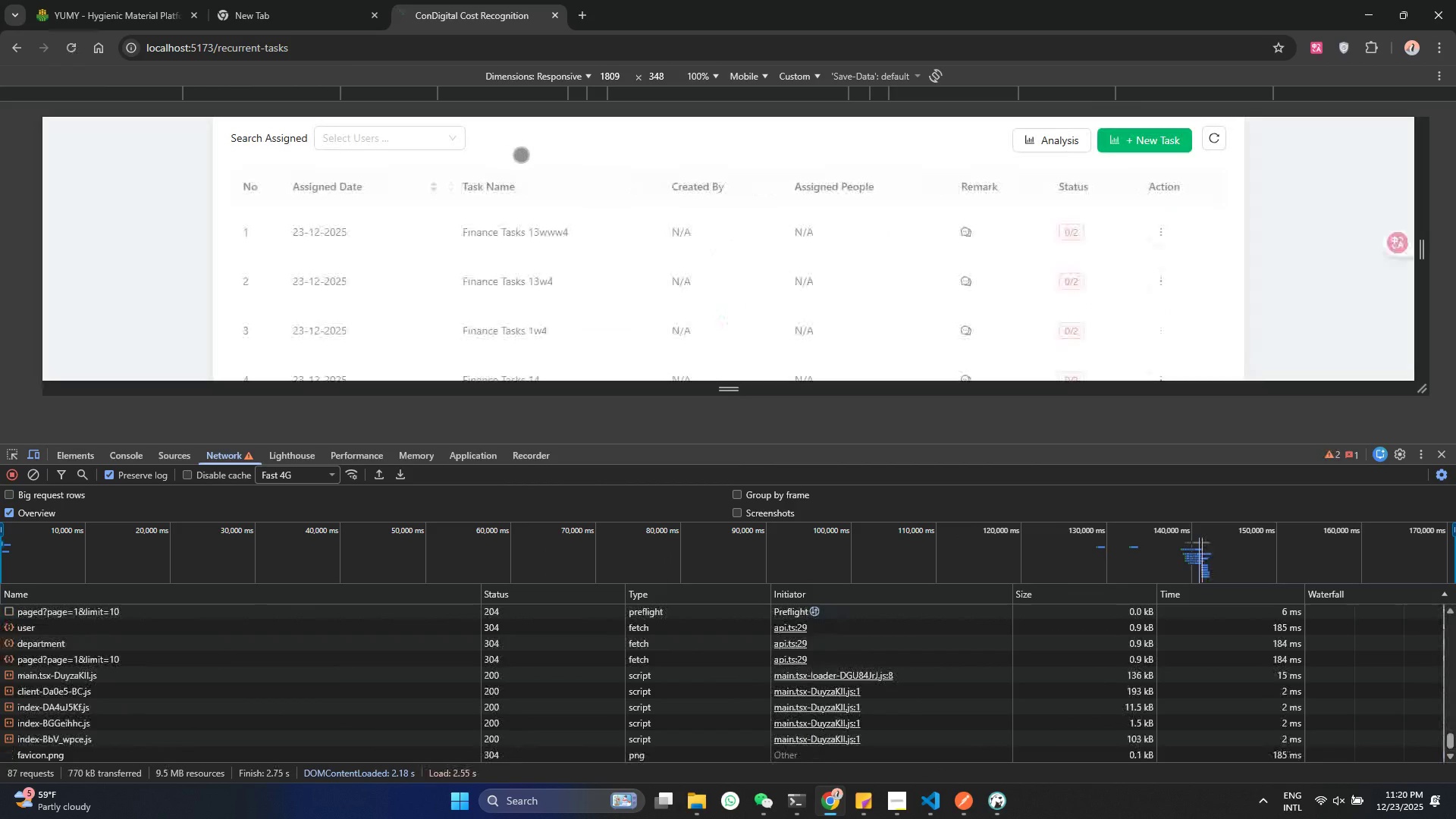 
left_click([1112, 137])
 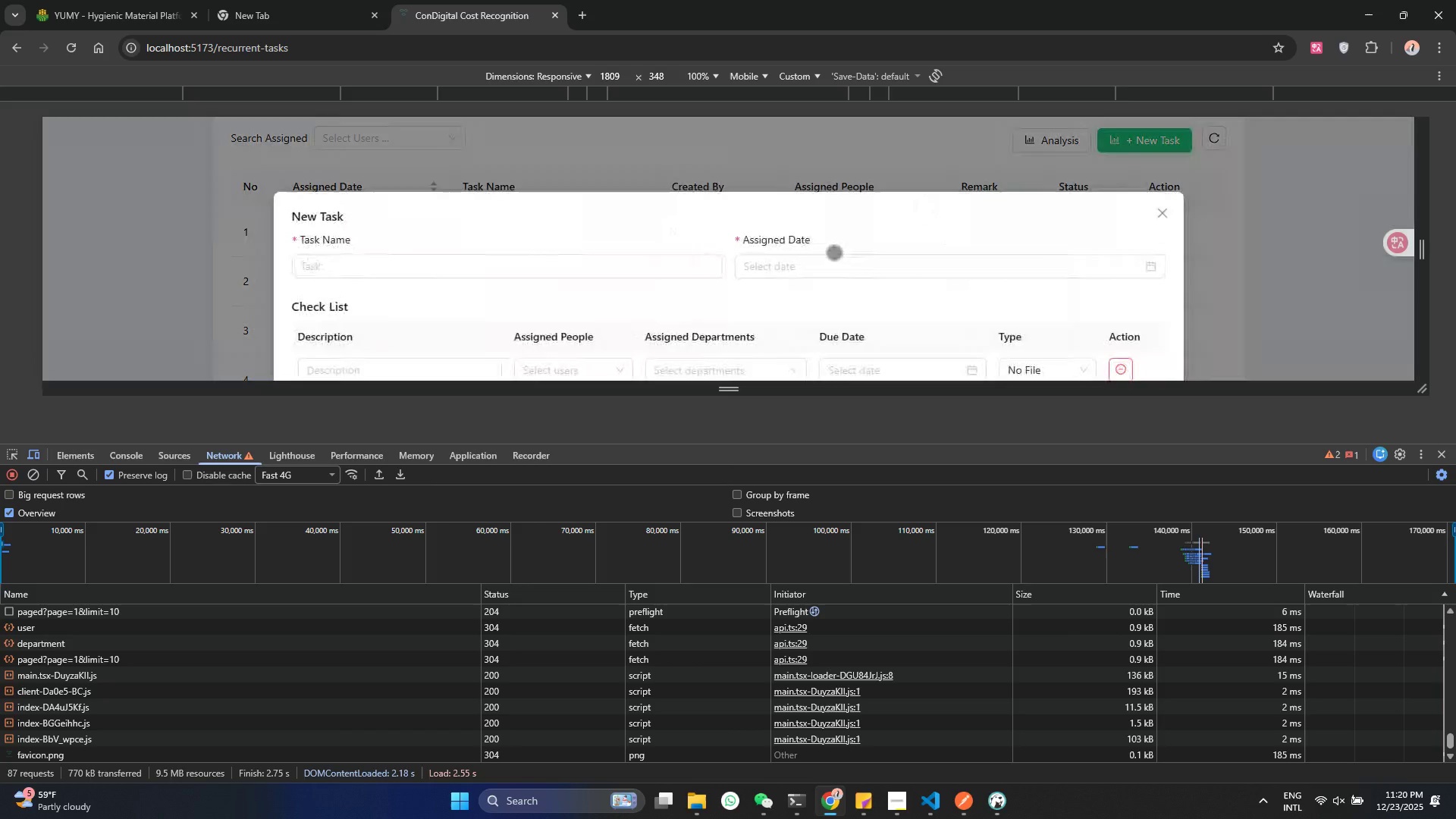 
scroll: coordinate [834, 253], scroll_direction: down, amount: 5.0
 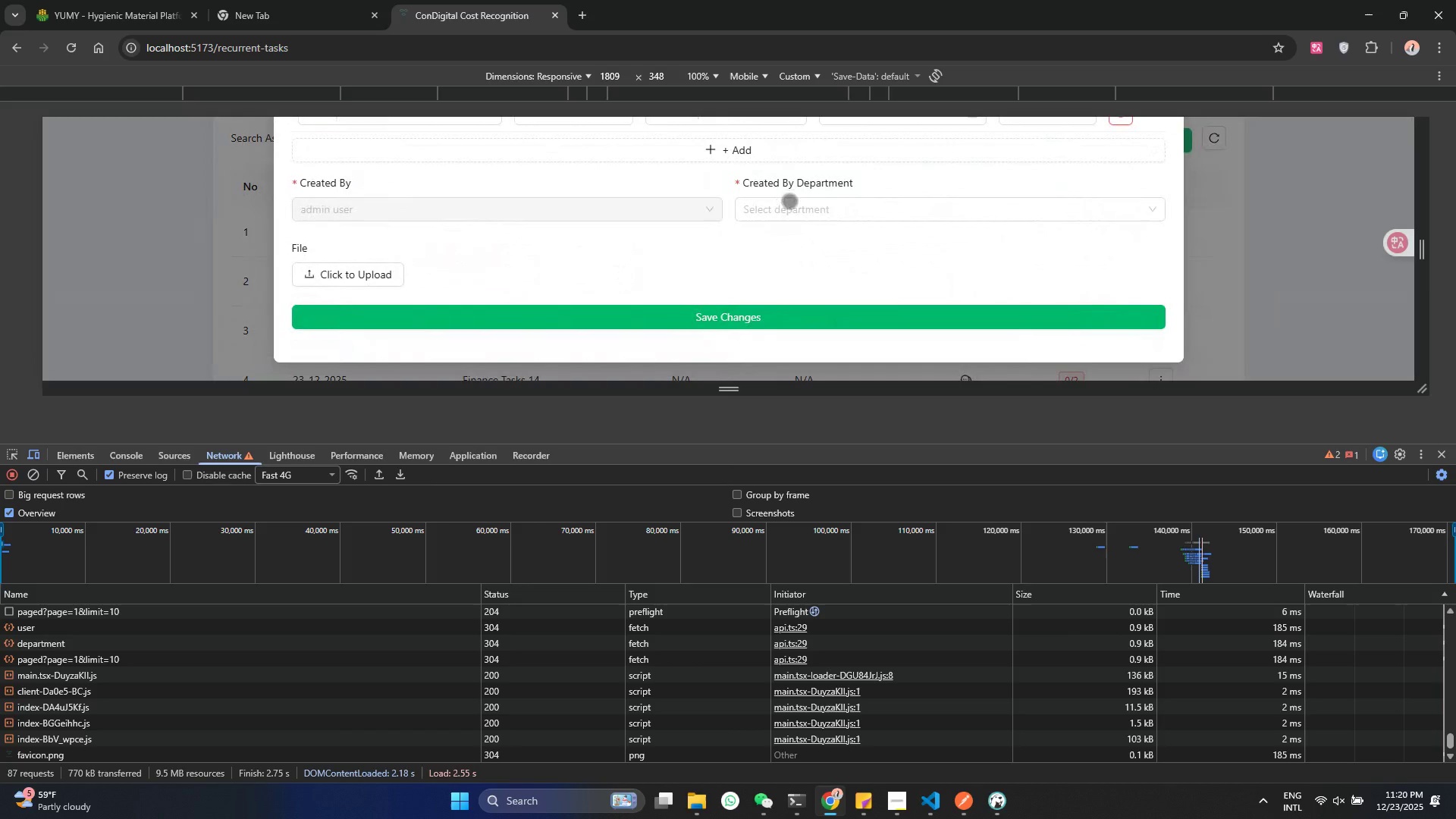 
left_click([789, 201])
 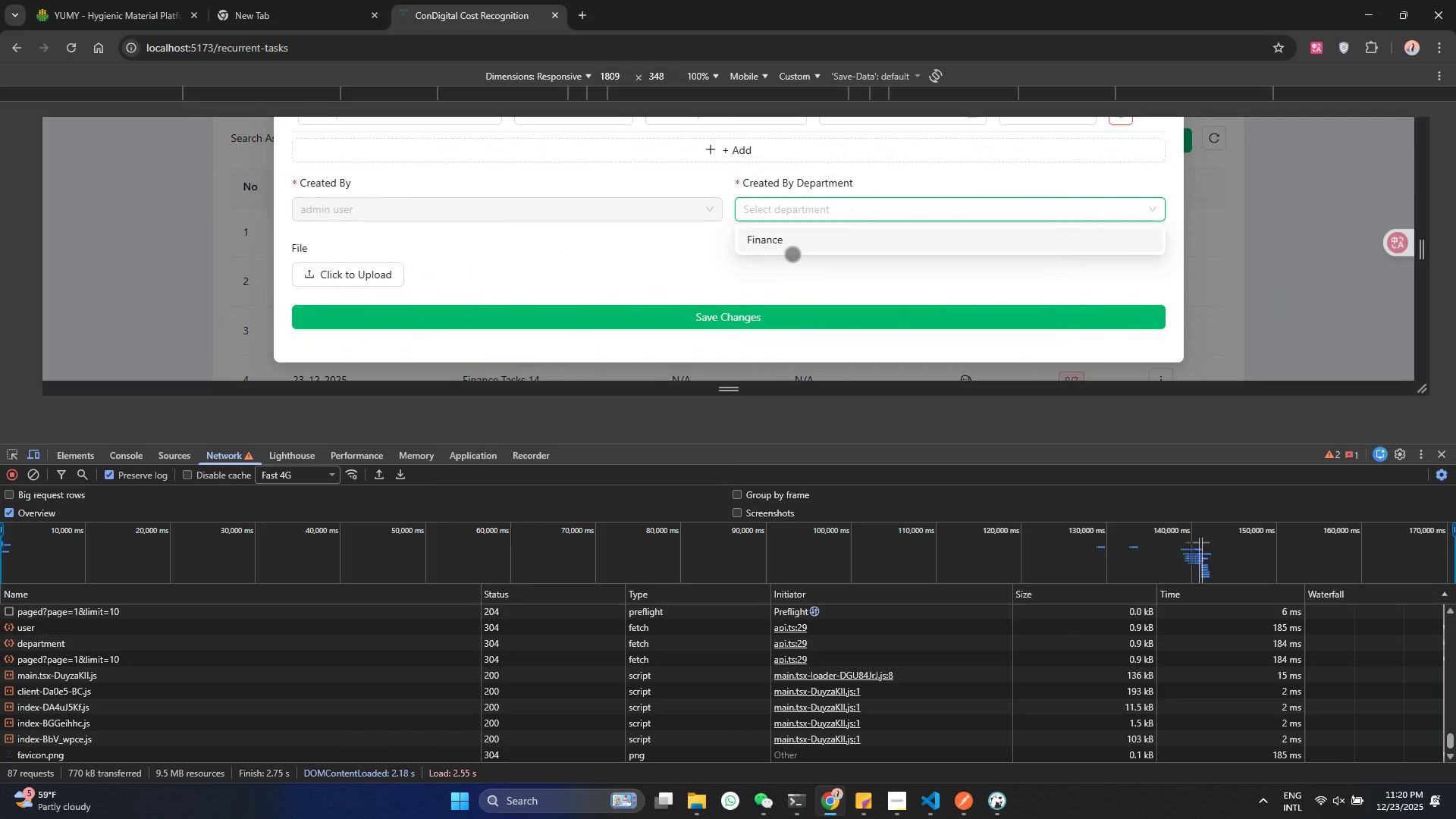 
left_click([806, 273])
 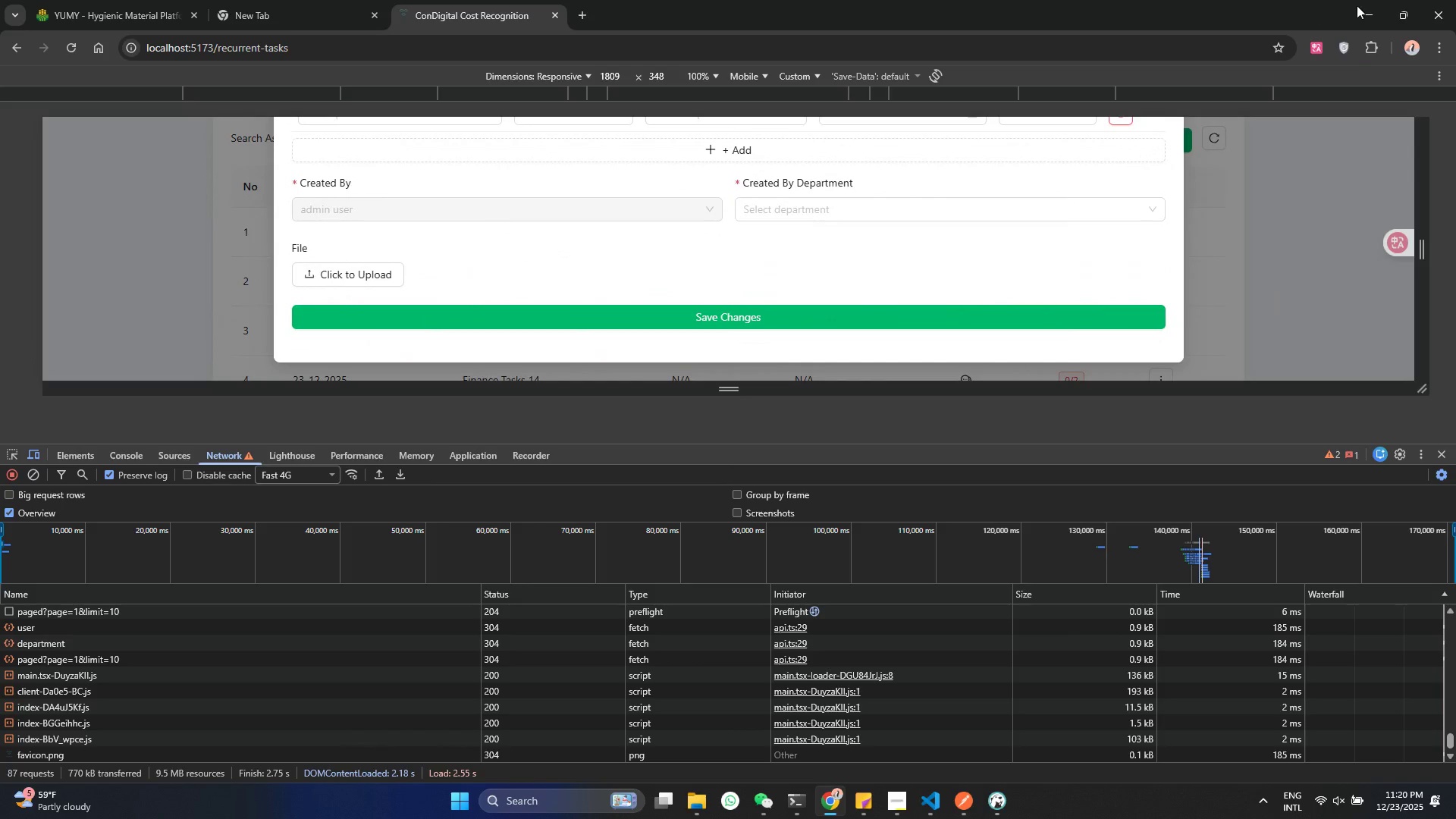 
left_click([1357, 5])
 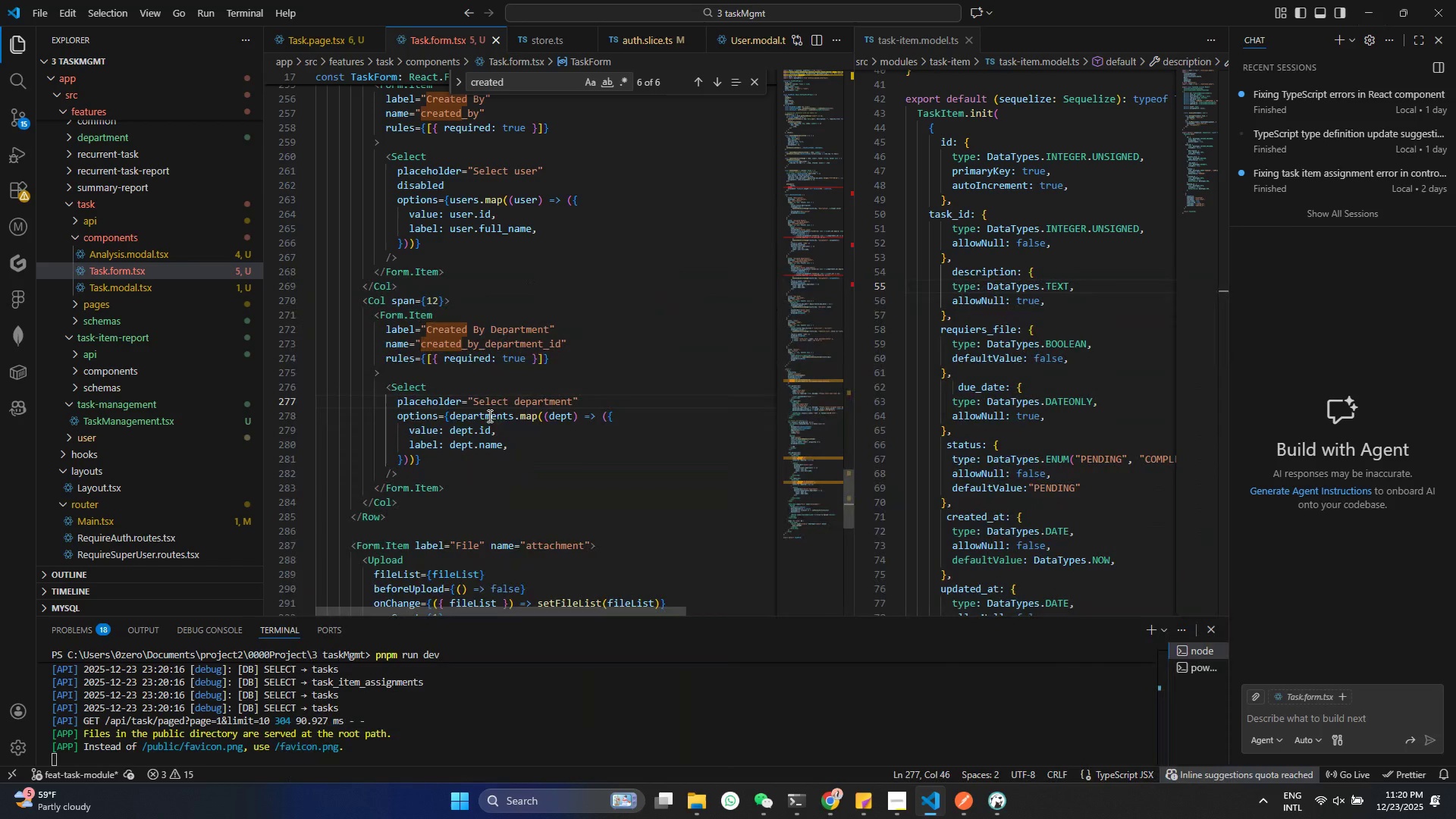 
key(Control+Z)
 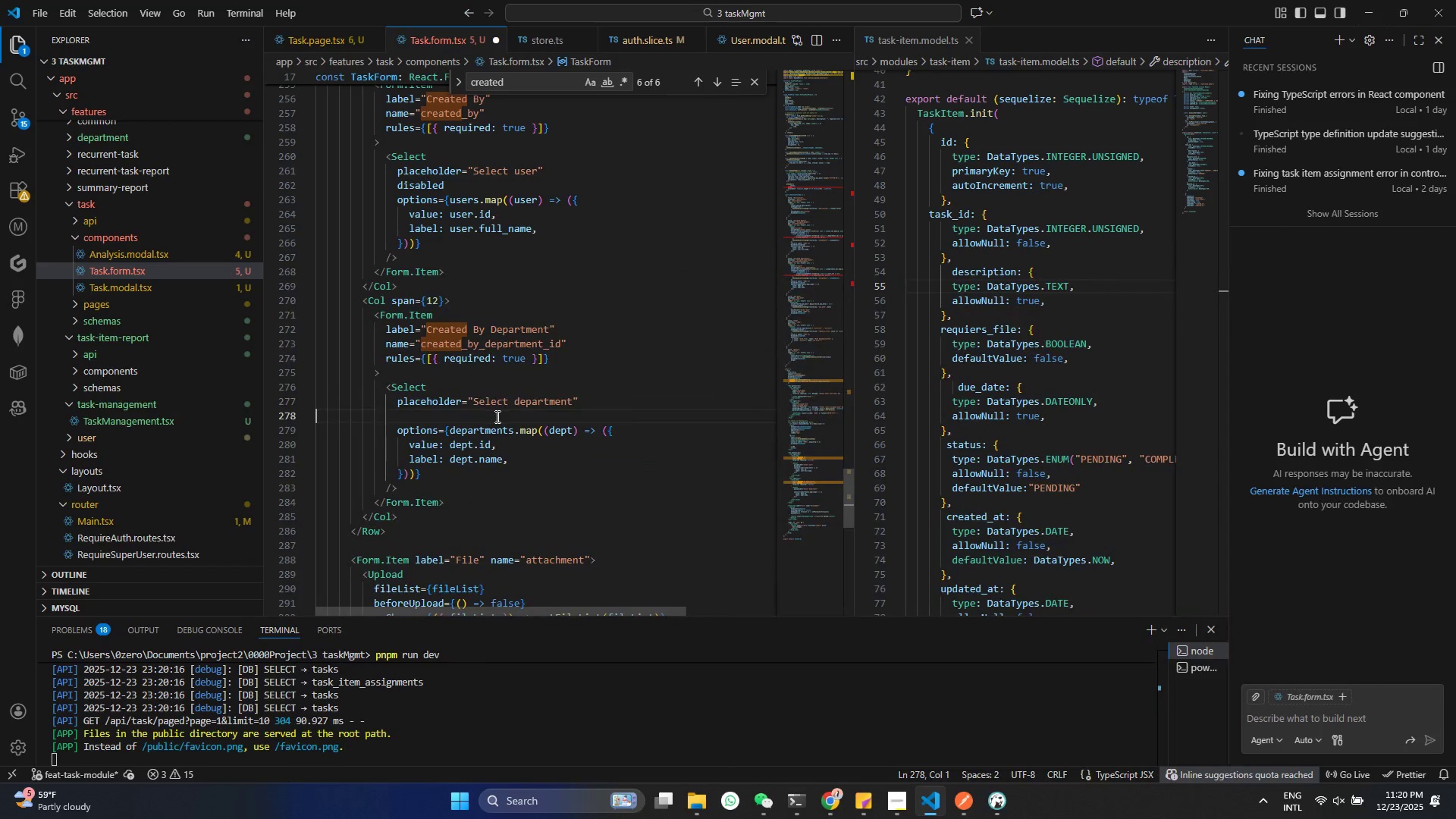 
key(Control+Z)
 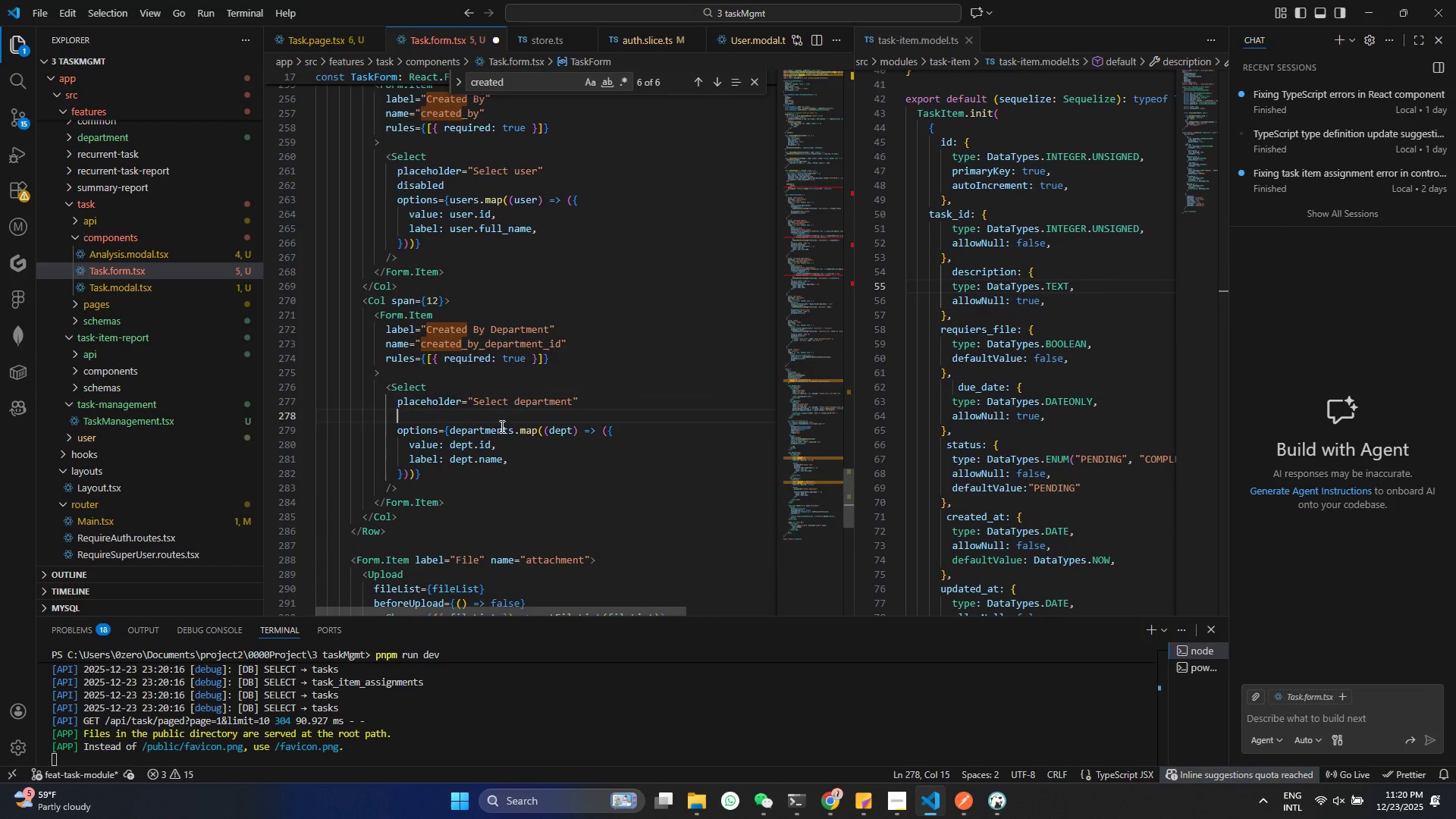 
key(Control+ControlLeft)
 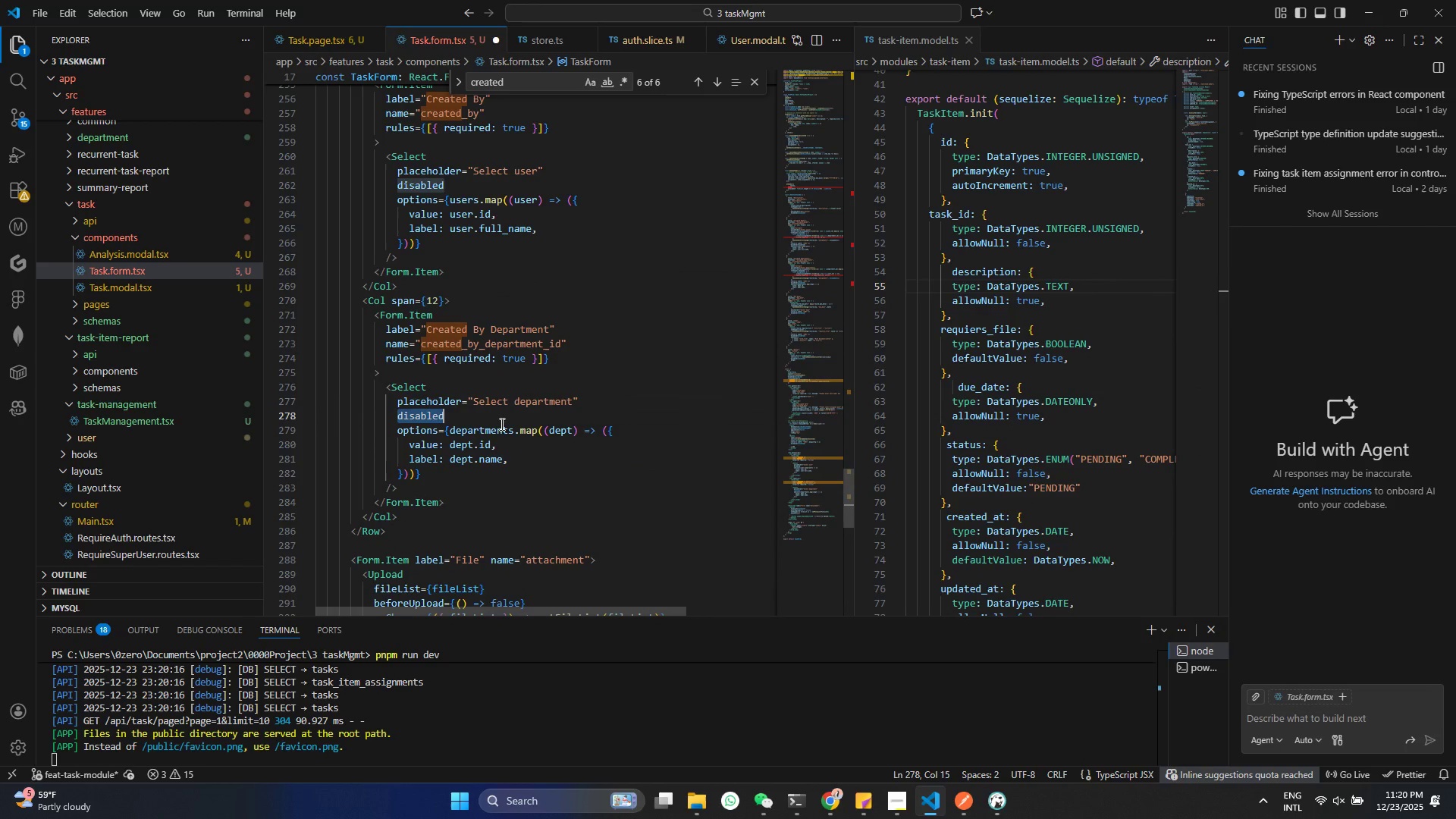 
key(Control+Z)
 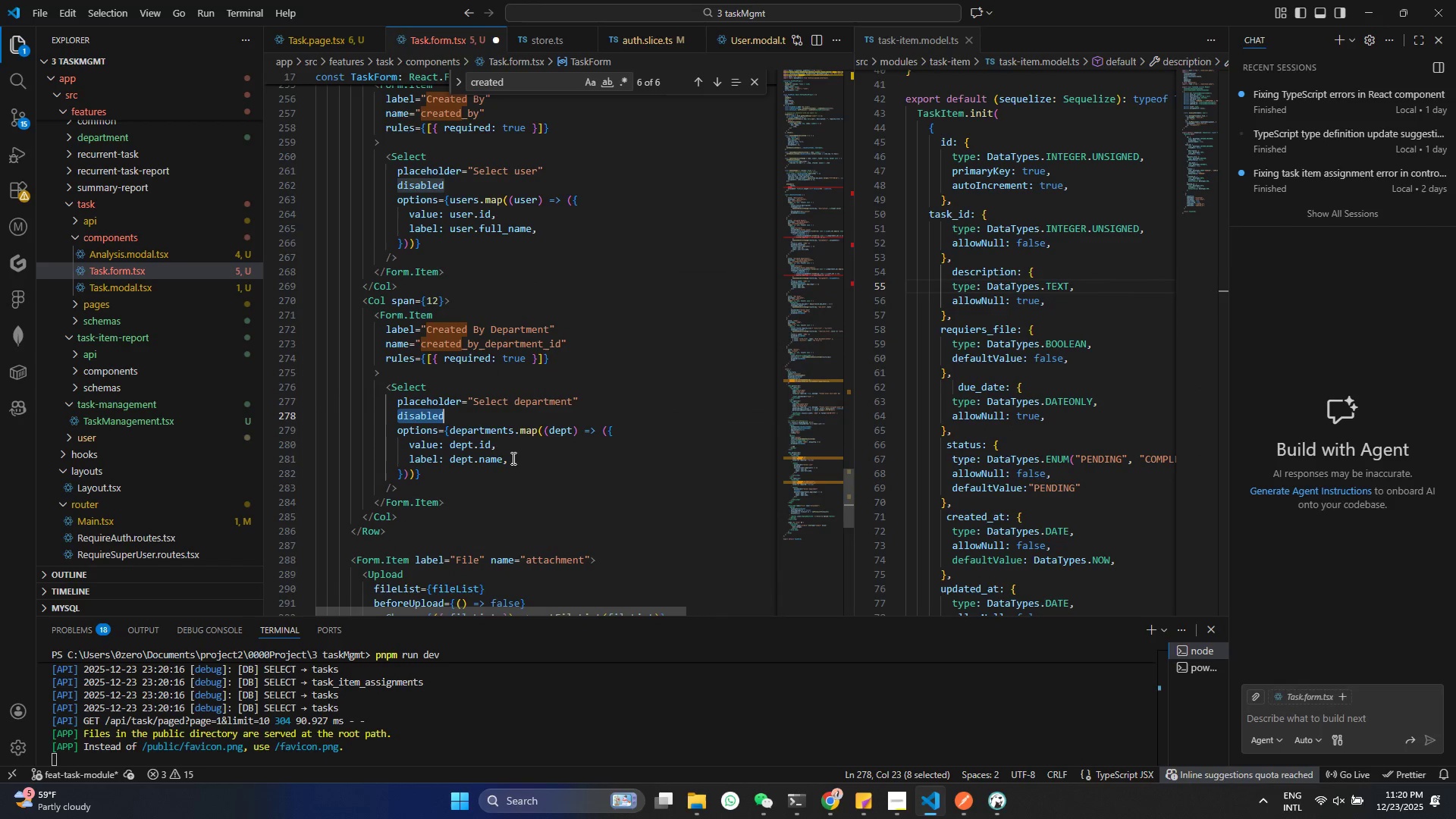 
key(Control+S)
 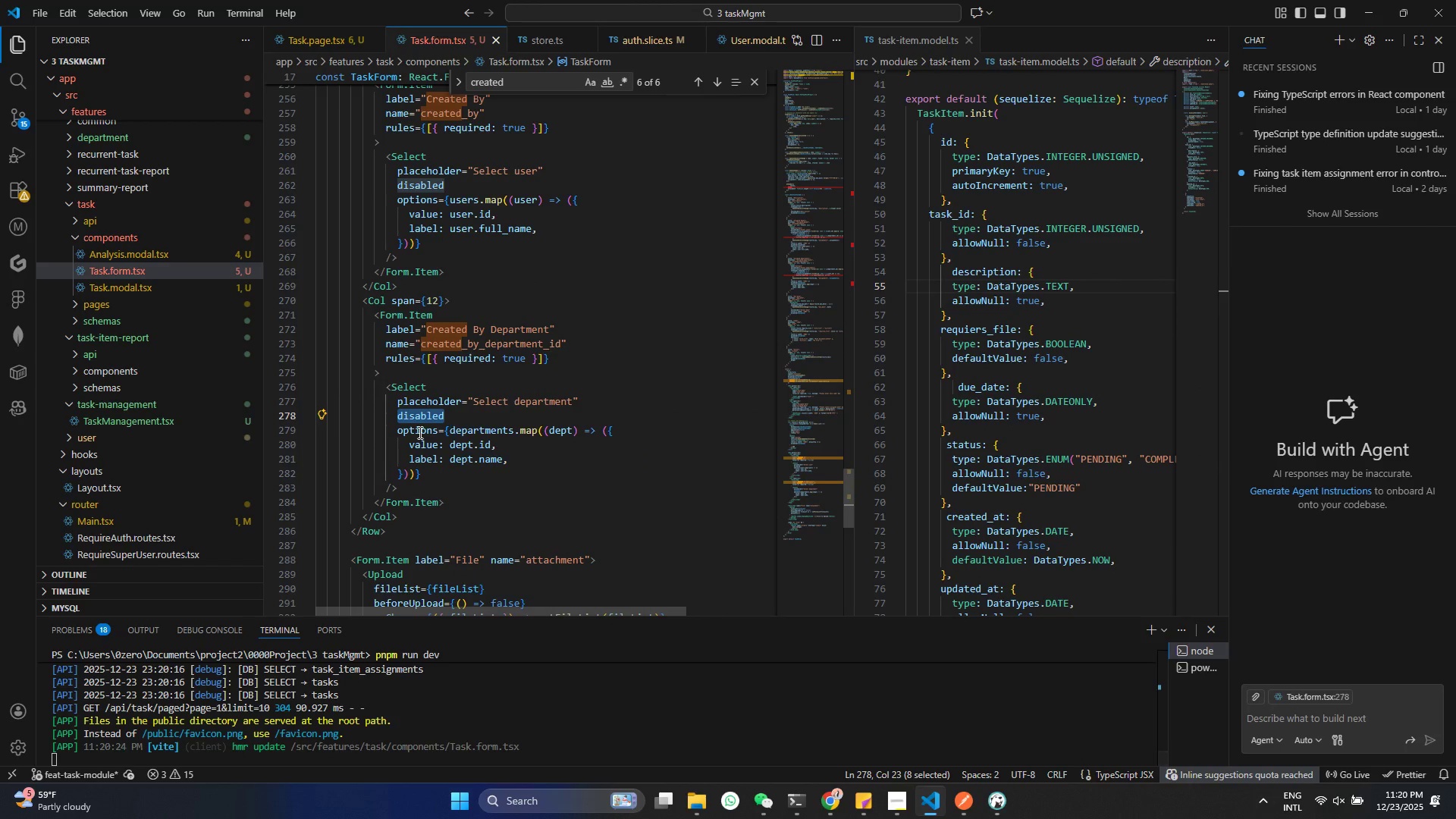 
double_click([419, 432])
 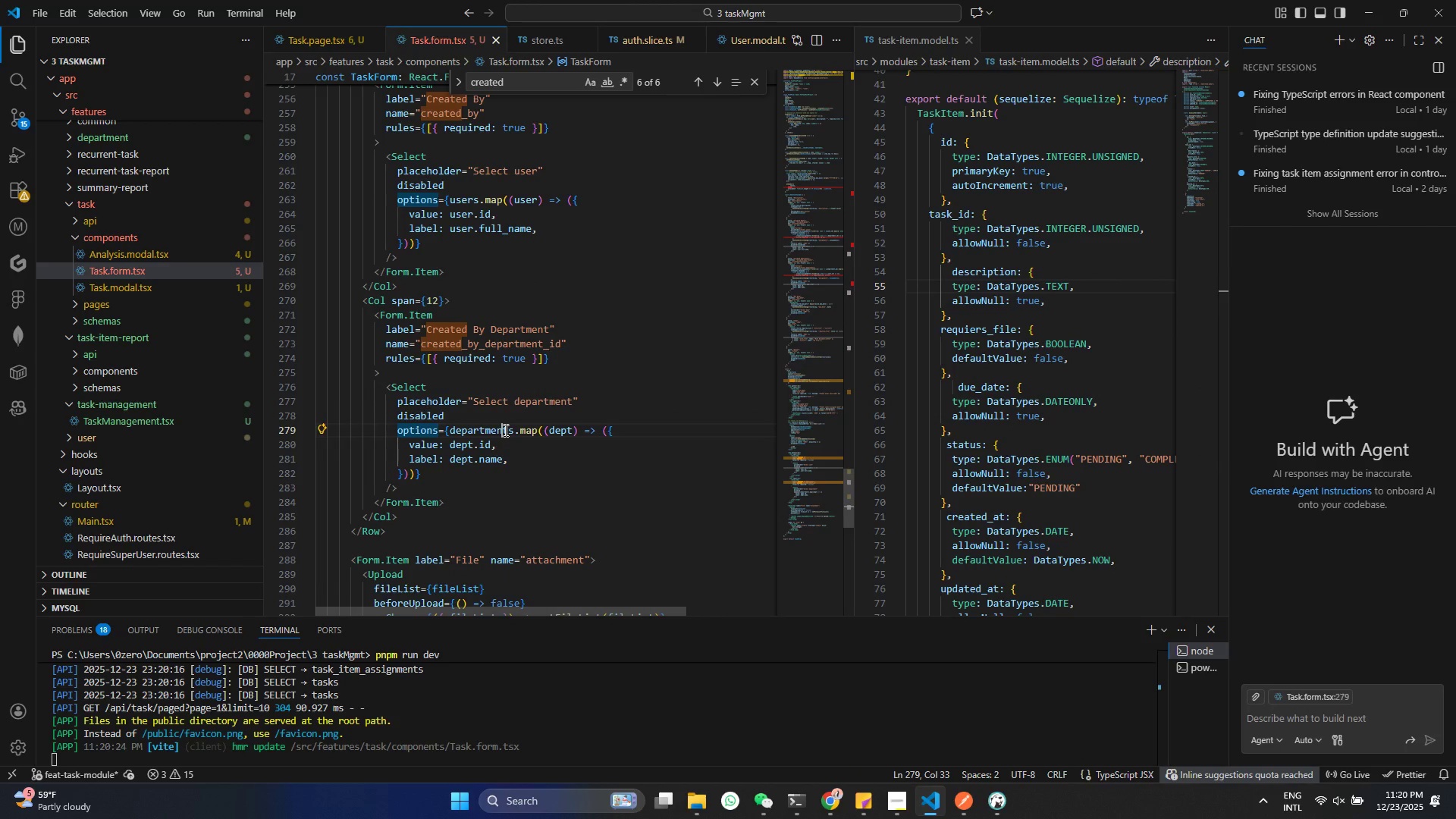 
double_click([504, 430])
 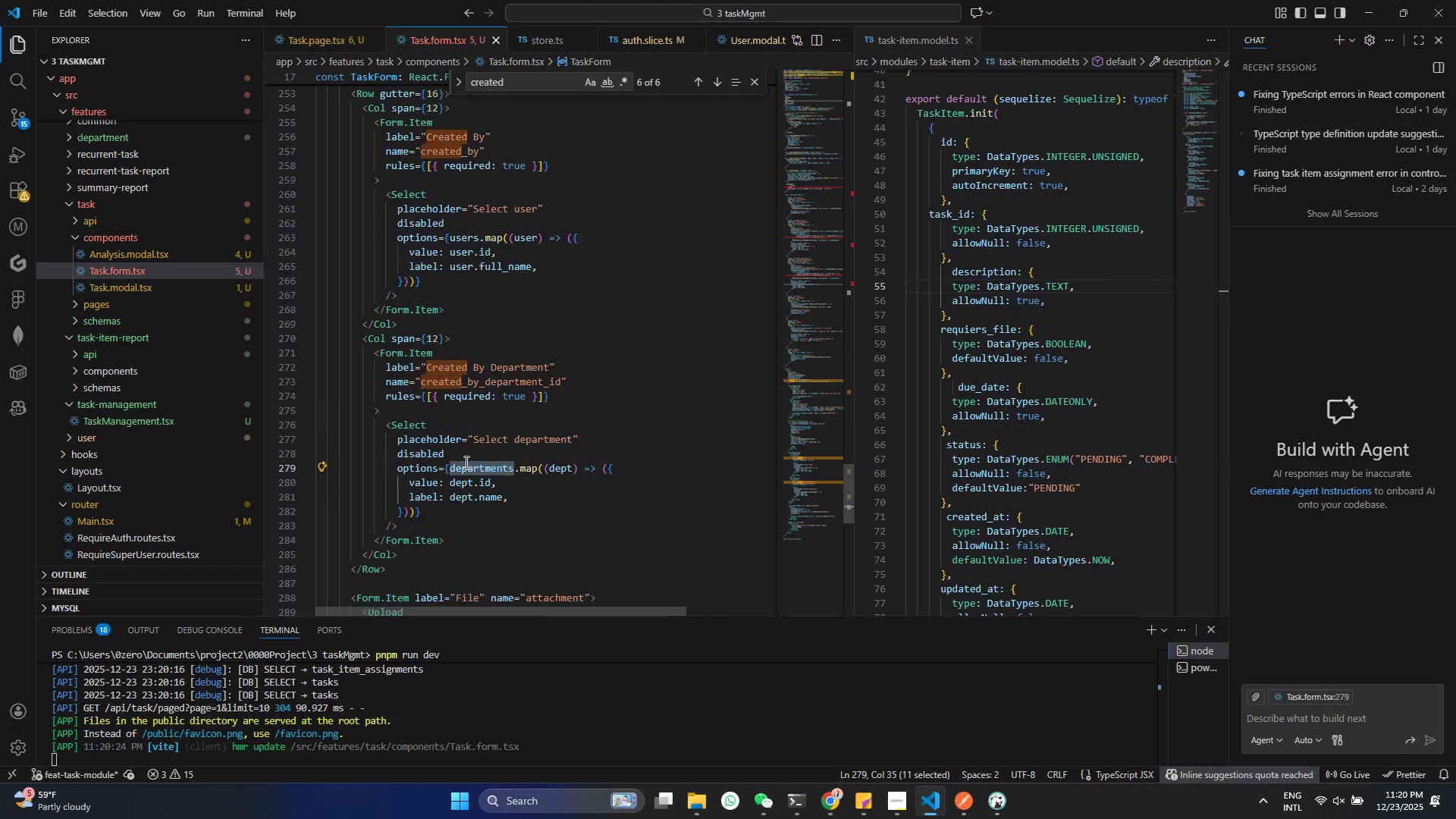 
scroll: coordinate [475, 469], scroll_direction: up, amount: 27.0
 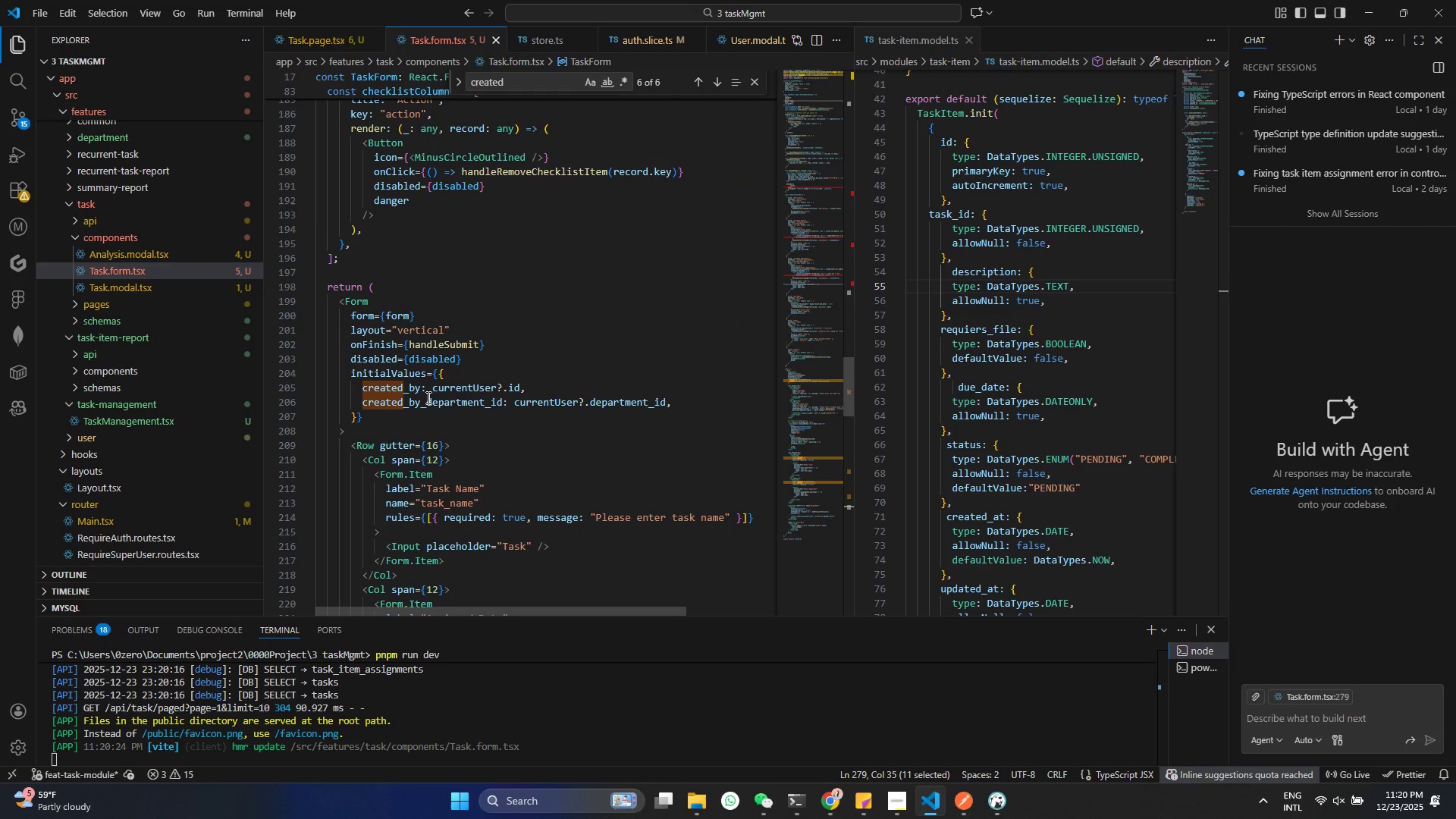 
double_click([439, 406])
 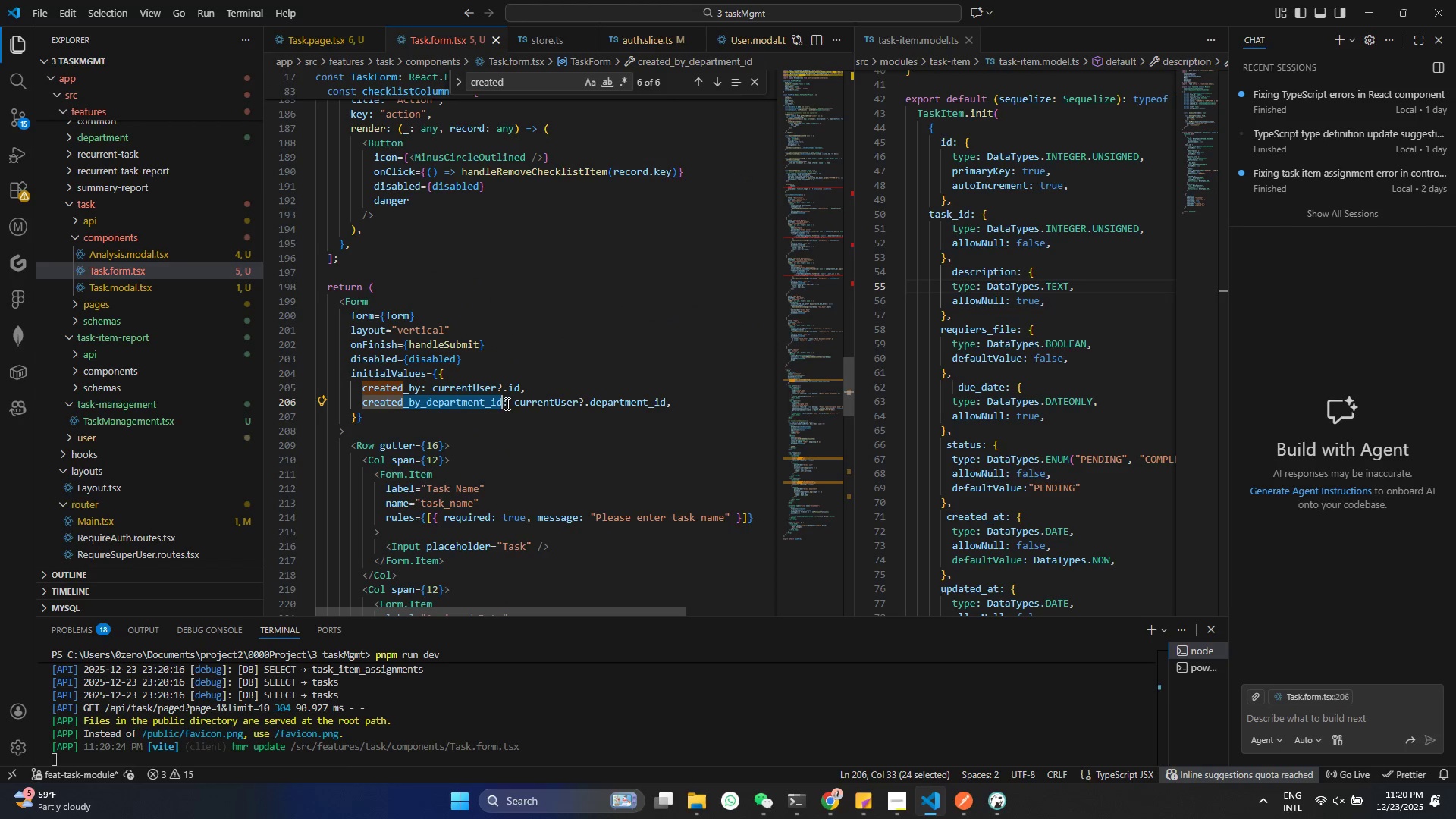 
key(Control+F)
 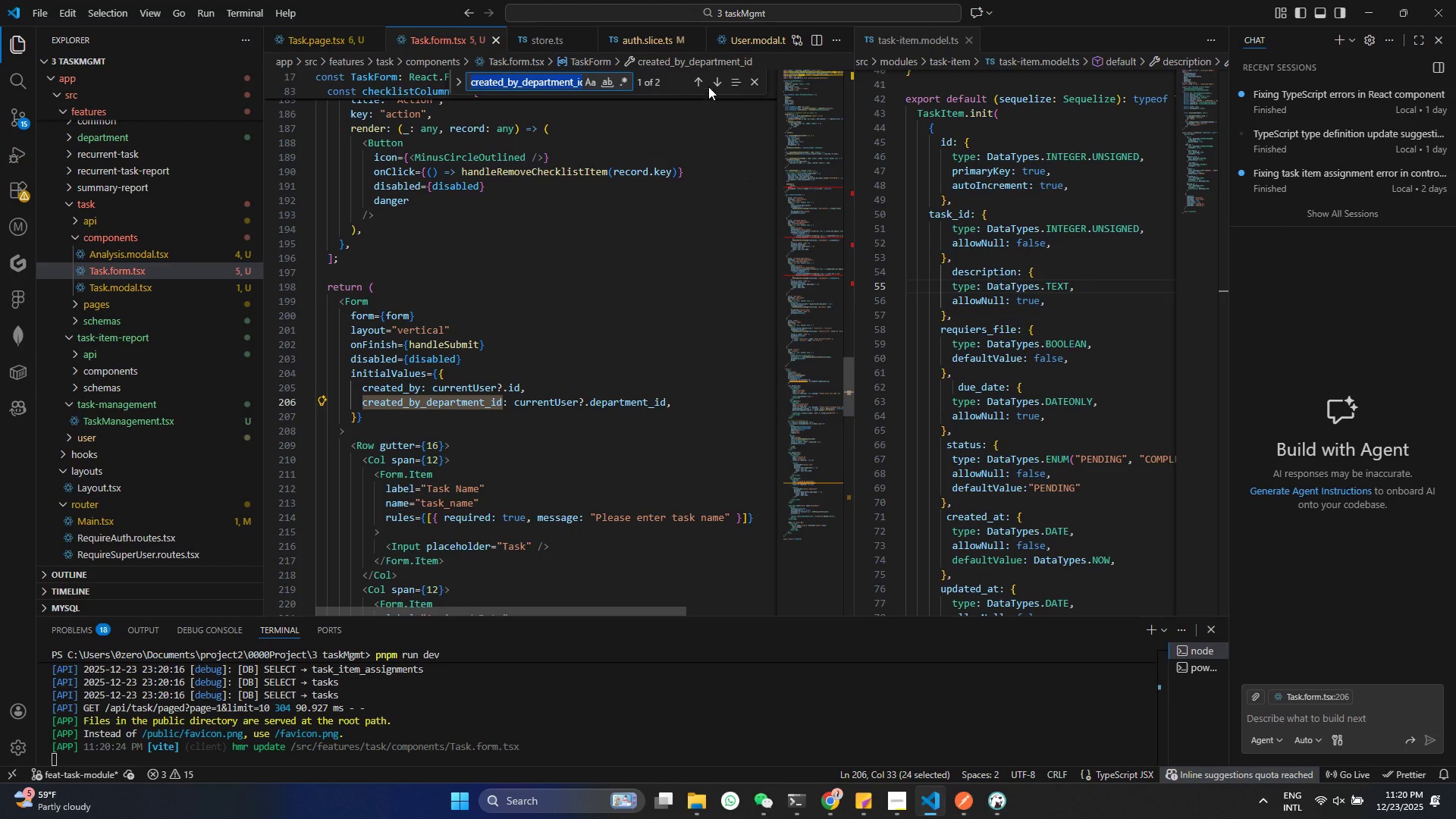 
left_click([709, 86])
 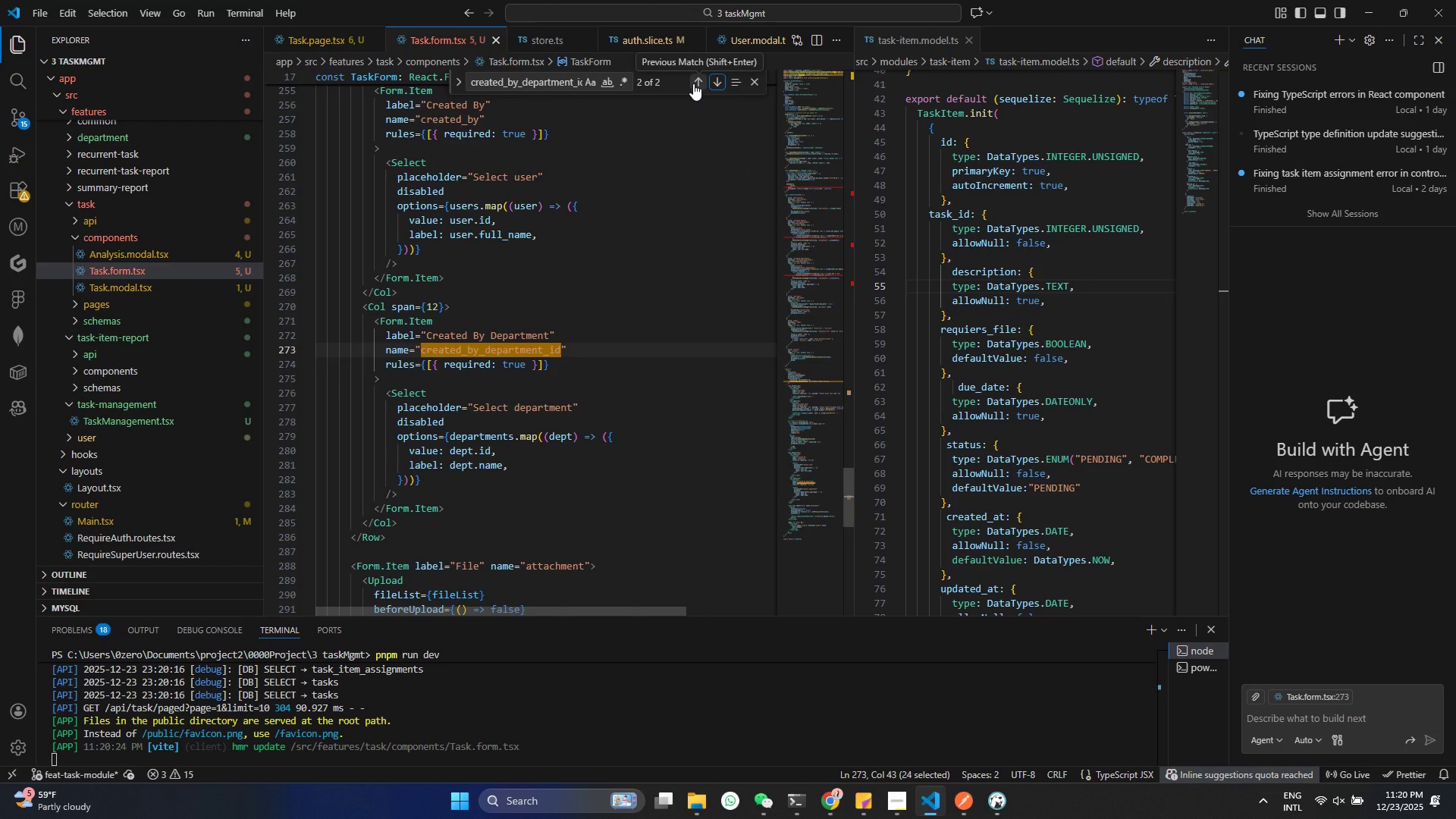 
wait(5.75)
 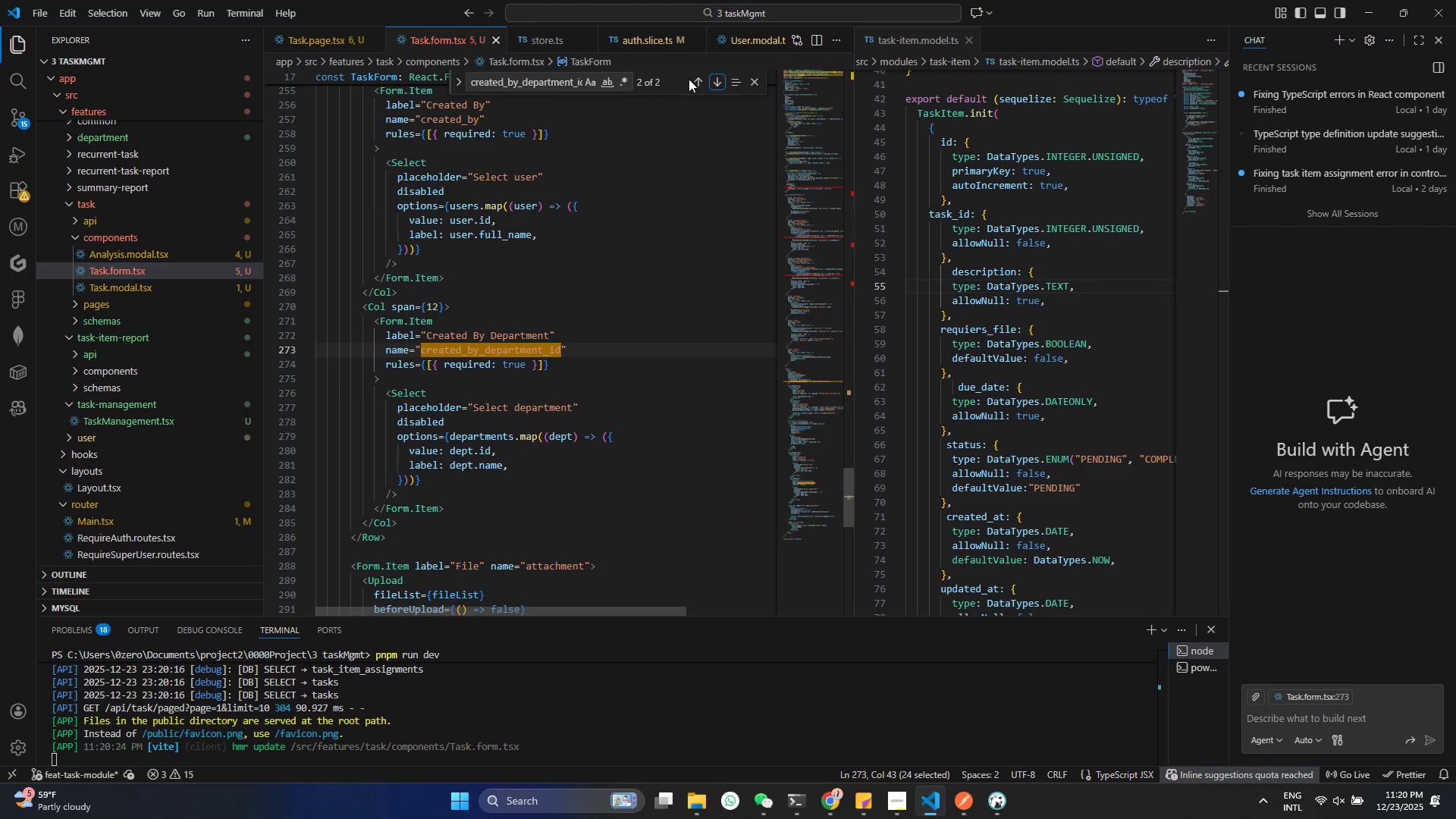 
left_click([695, 83])
 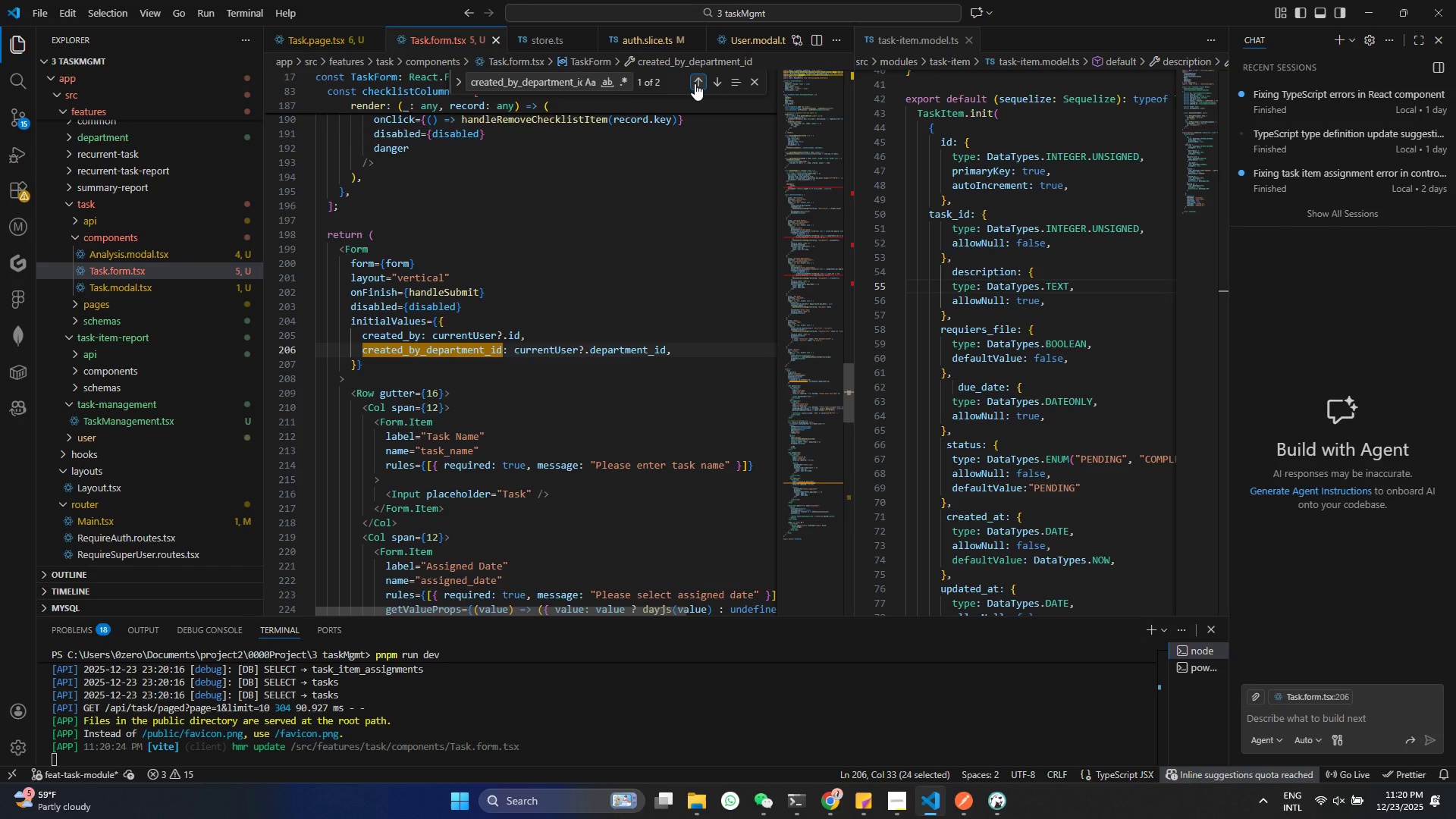 
wait(8.38)
 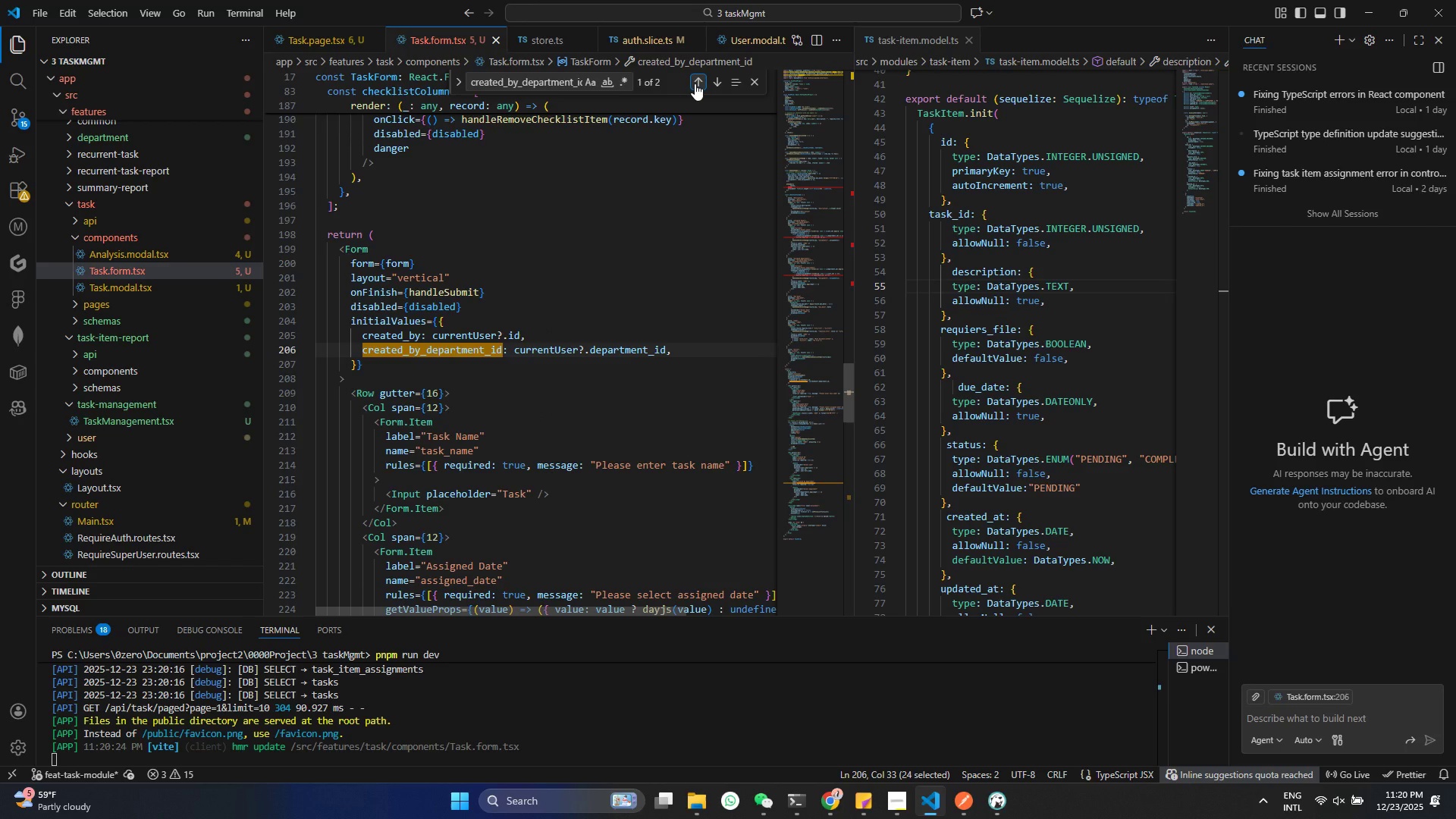 
left_click_drag(start_coordinate=[516, 353], to_coordinate=[668, 344])
 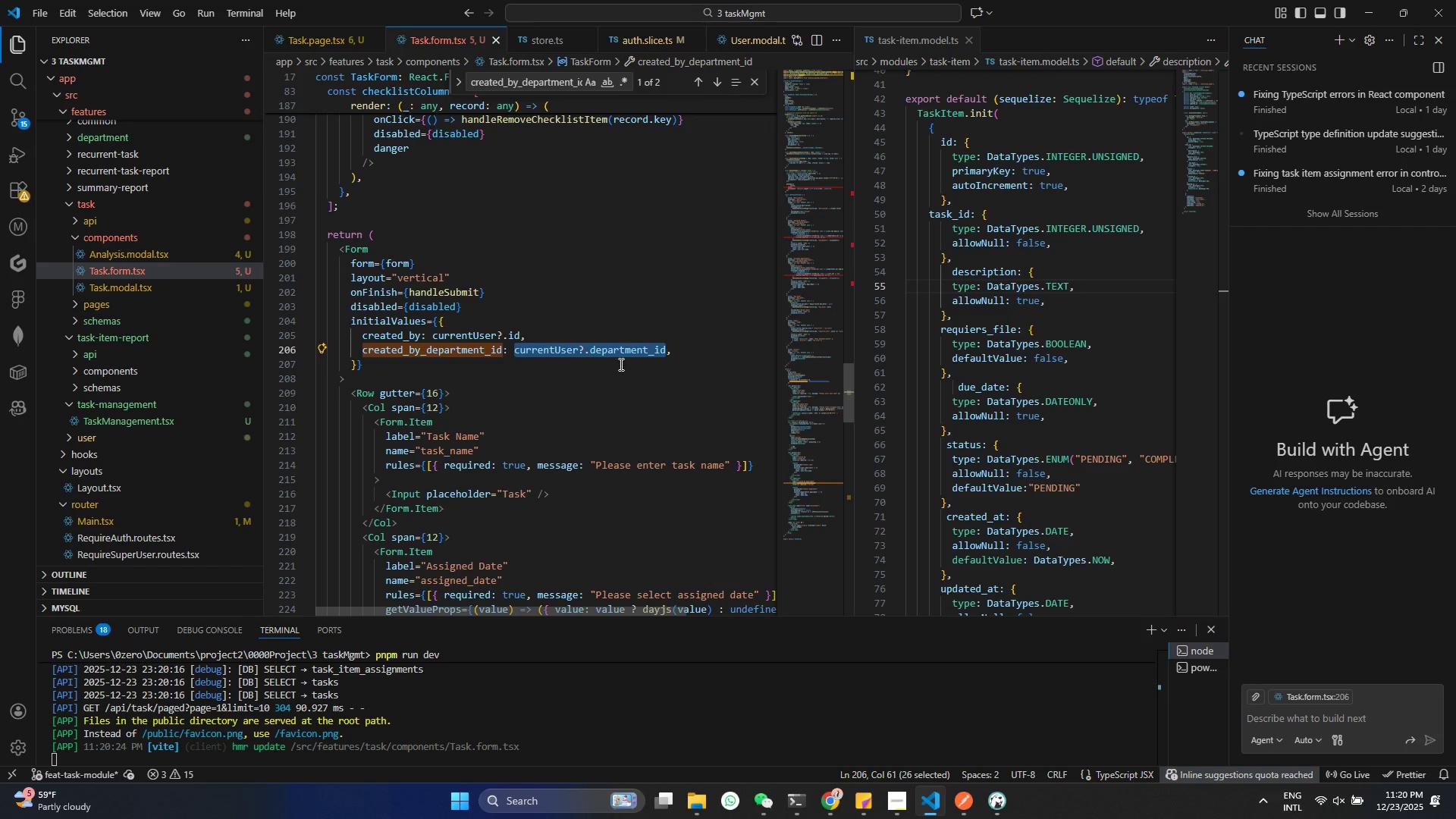 
key(Control+C)
 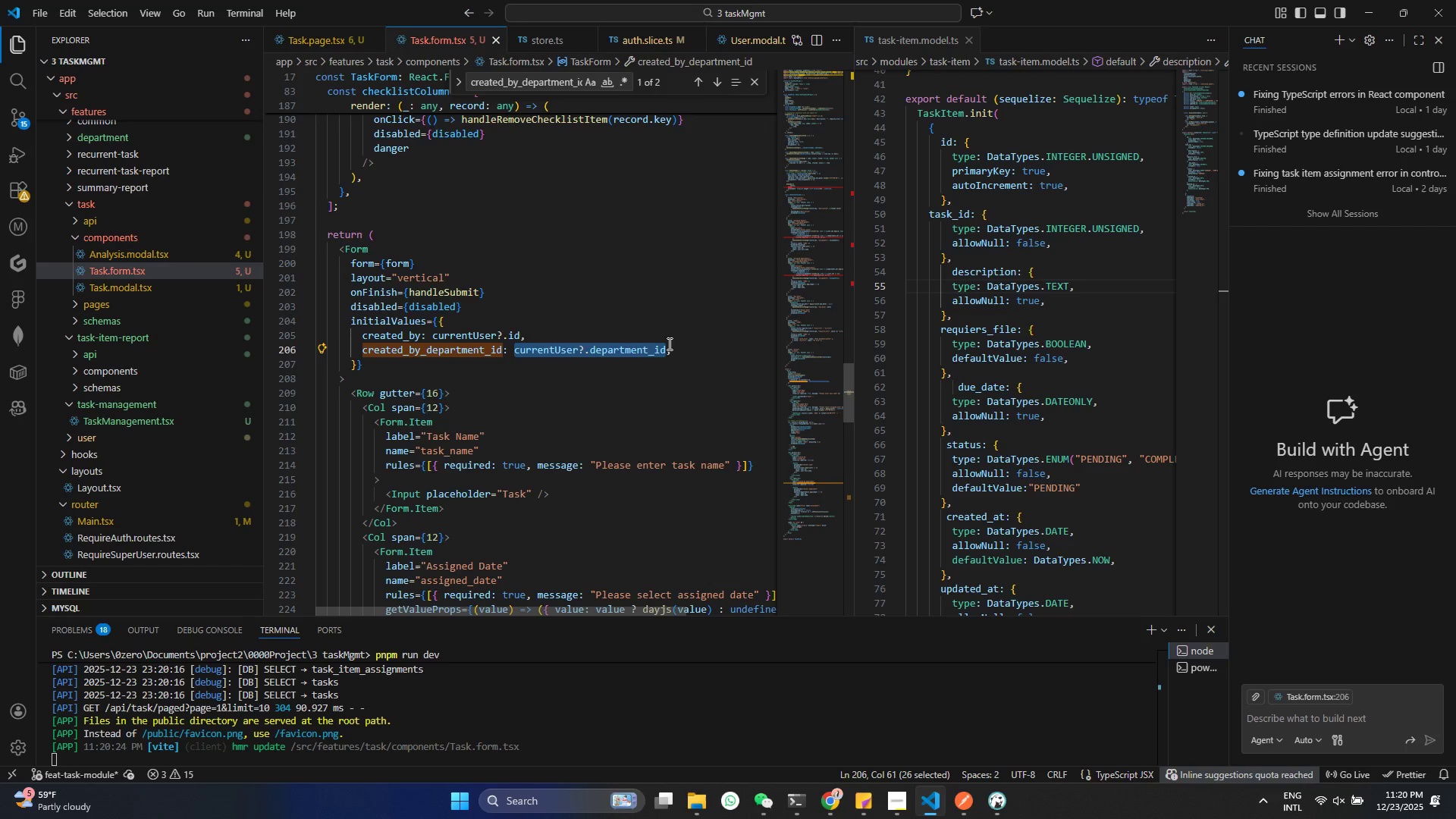 
key(Control+C)
 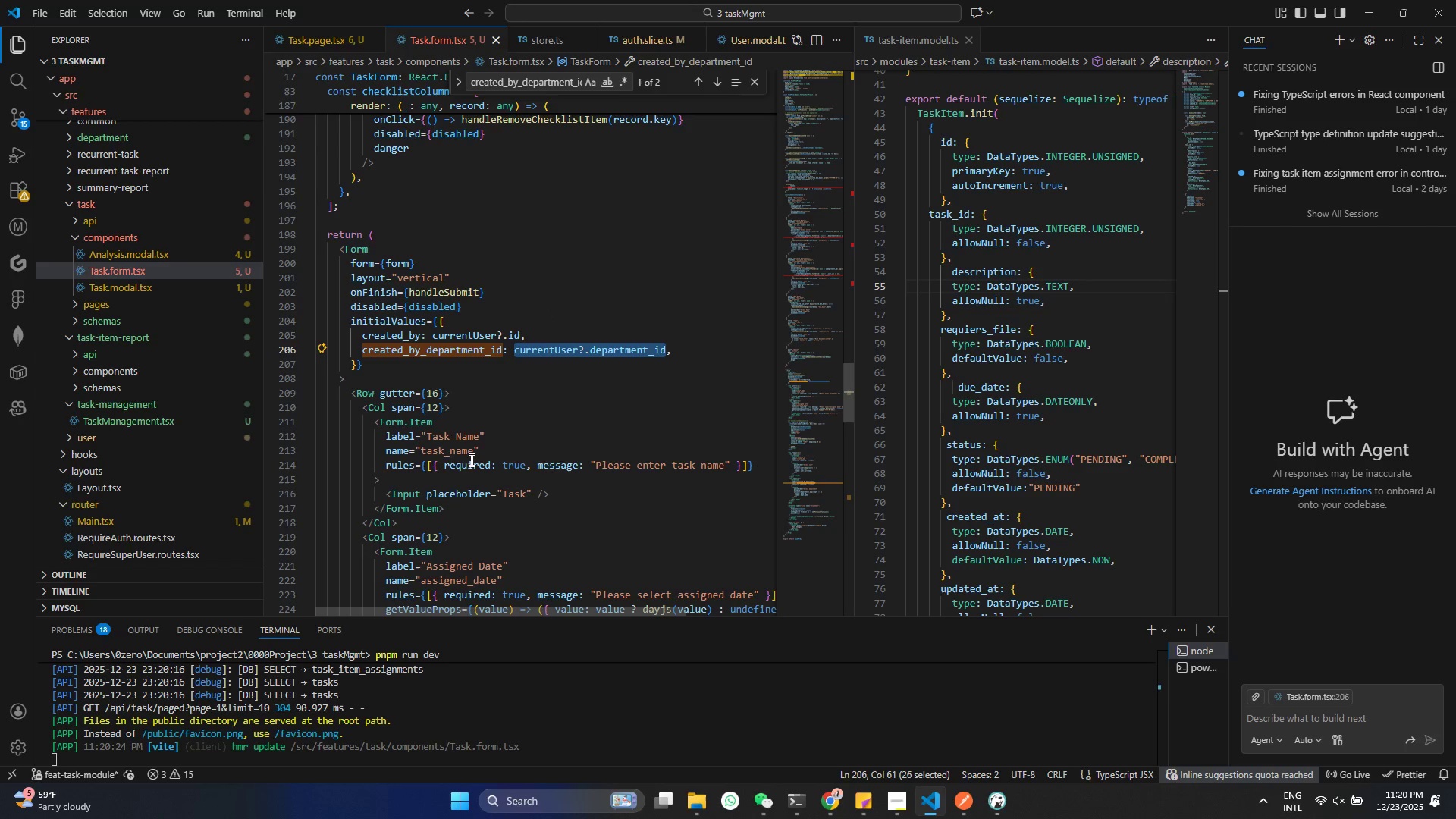 
scroll: coordinate [574, 410], scroll_direction: down, amount: 3.0
 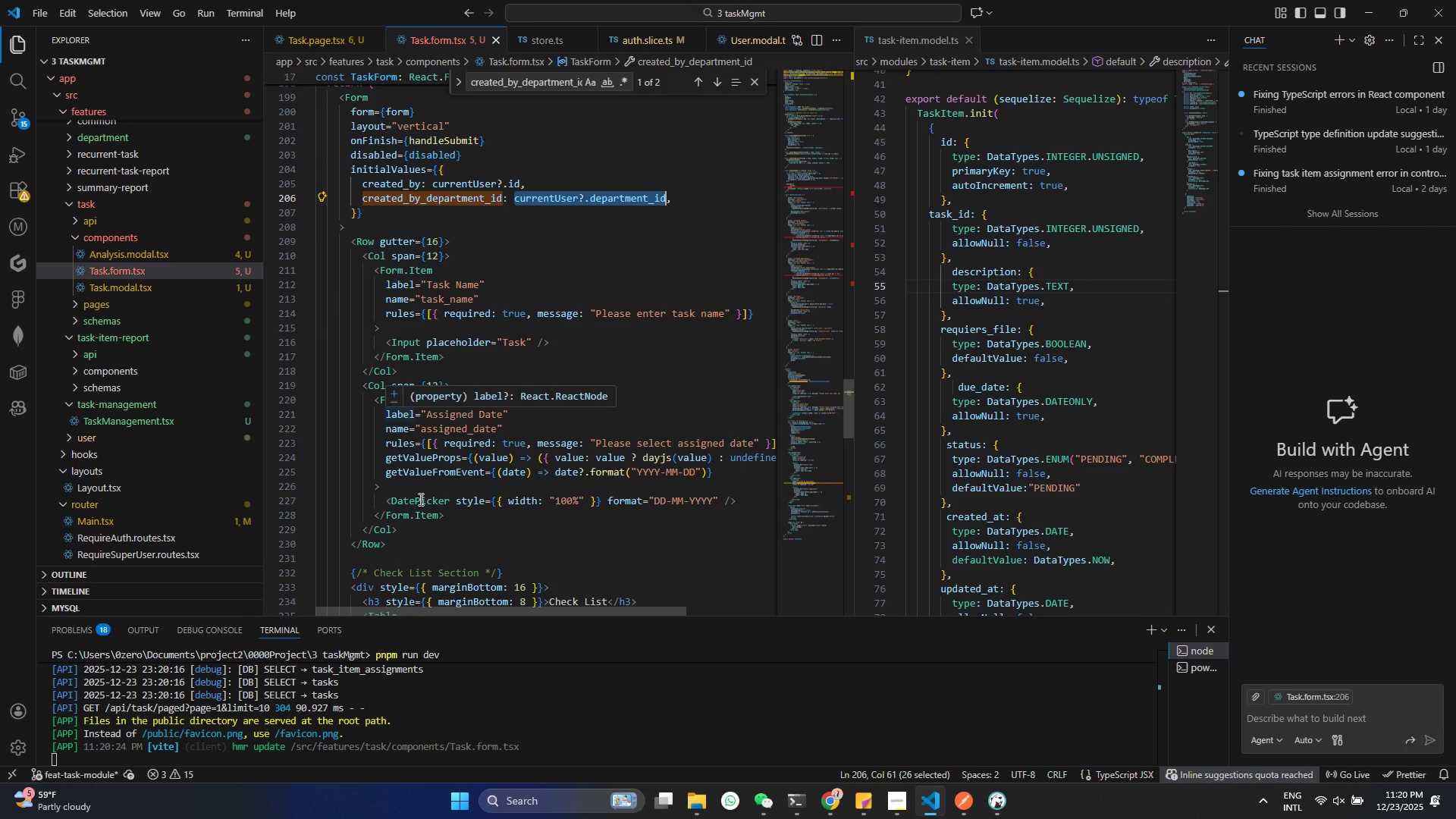 
wait(8.56)
 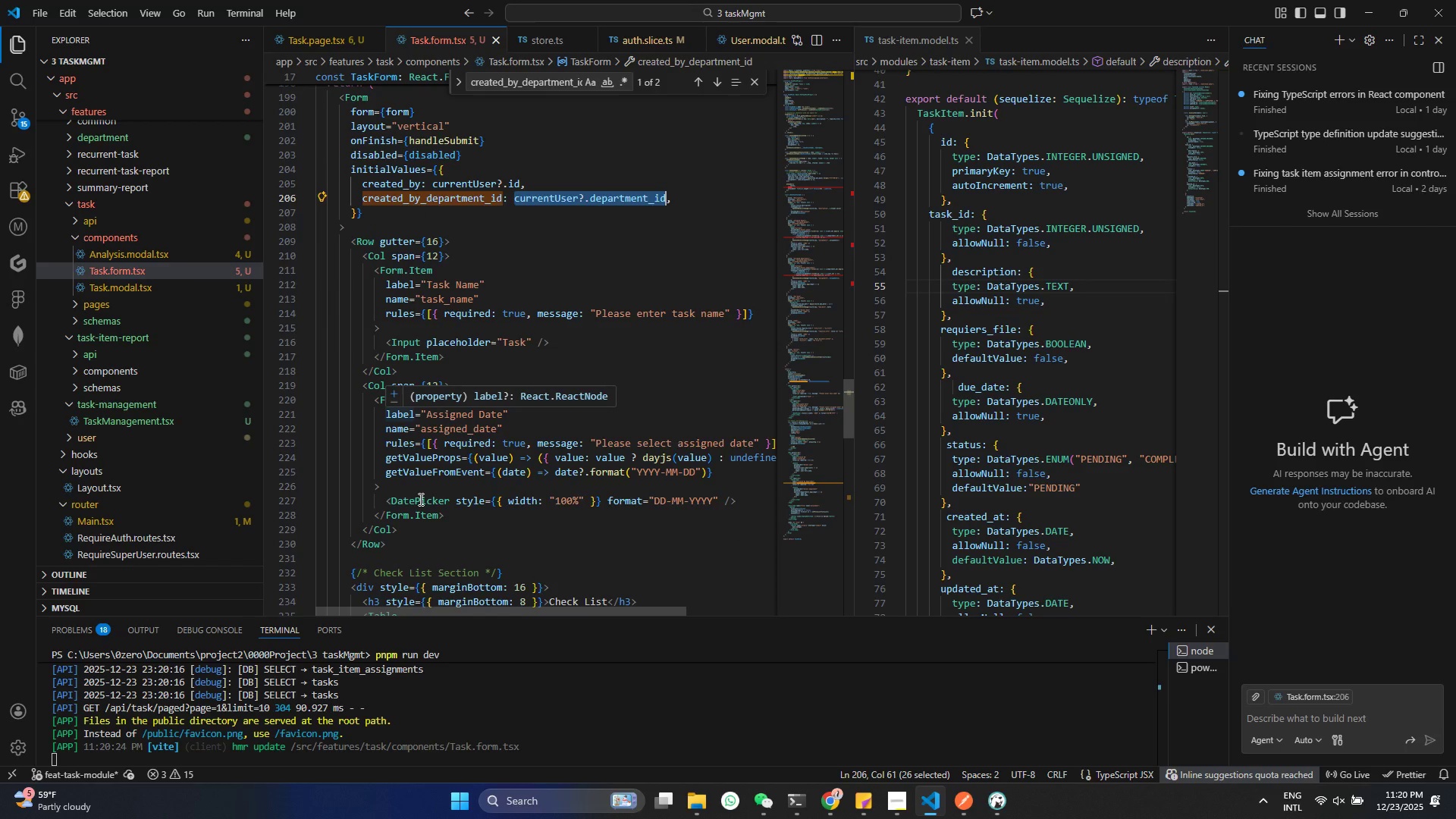 
left_click_drag(start_coordinate=[424, 416], to_coordinate=[452, 413])
 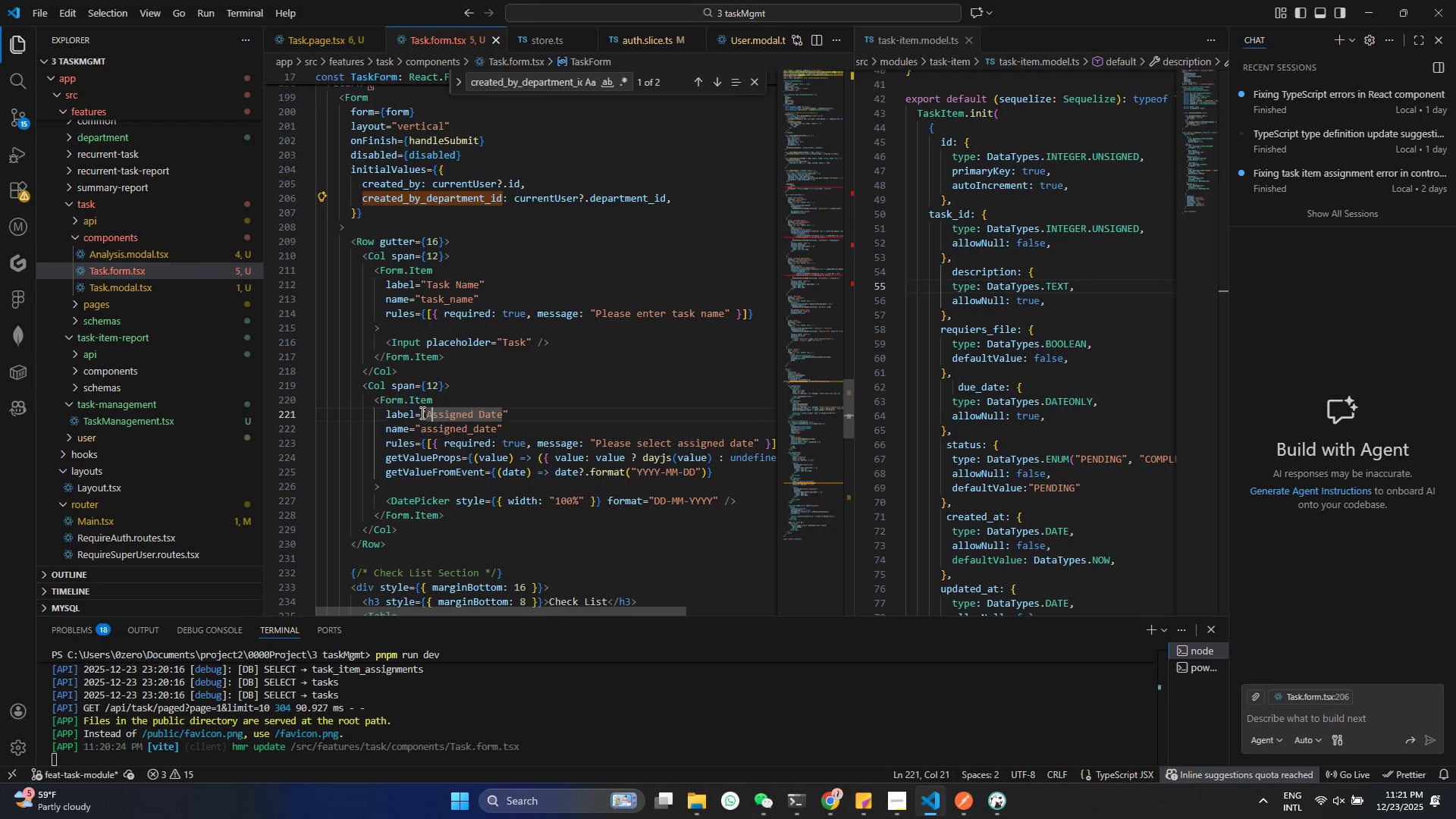 
left_click([432, 413])
 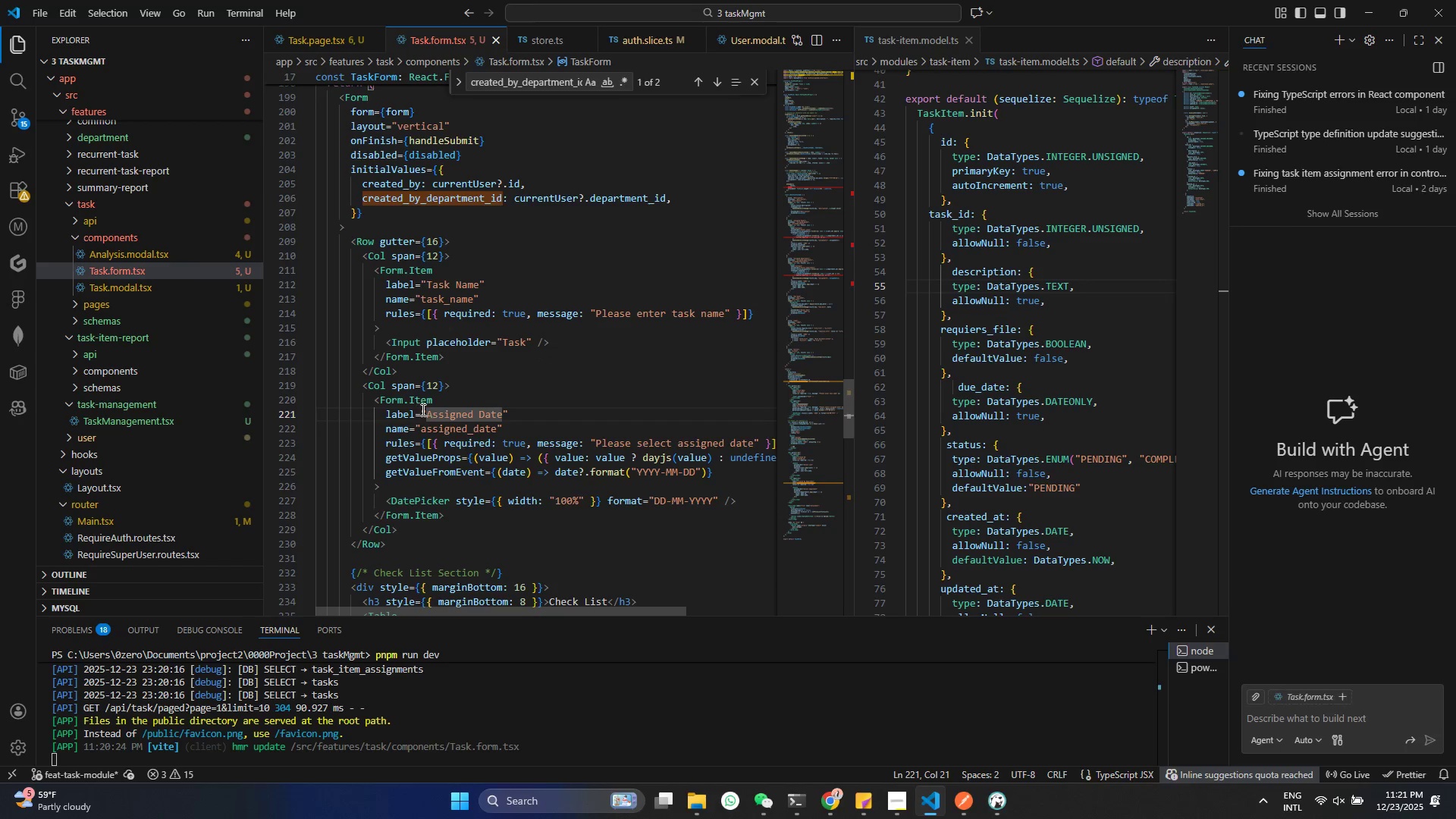 
left_click_drag(start_coordinate=[422, 410], to_coordinate=[524, 413])
 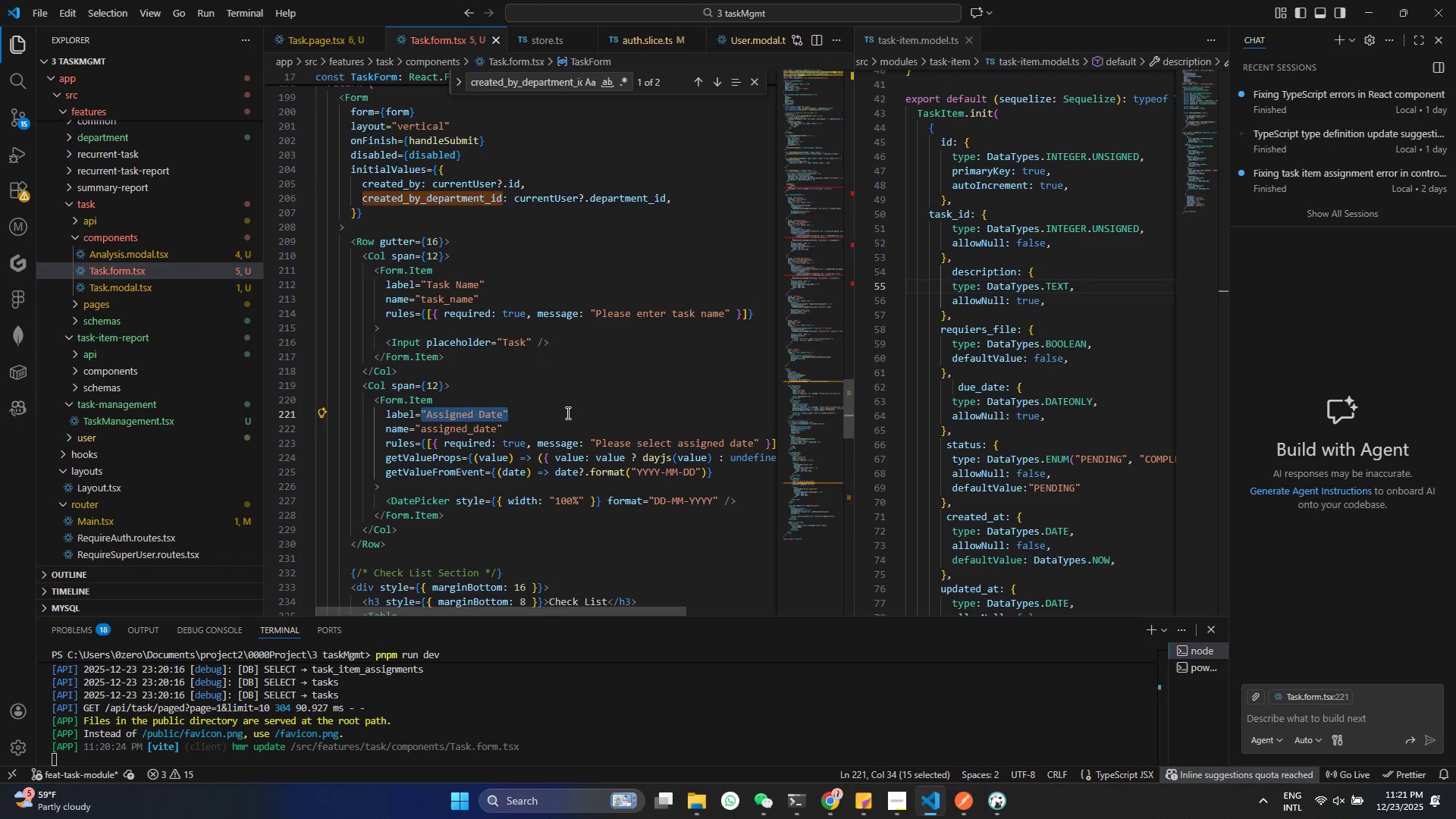 
key(Backspace)
 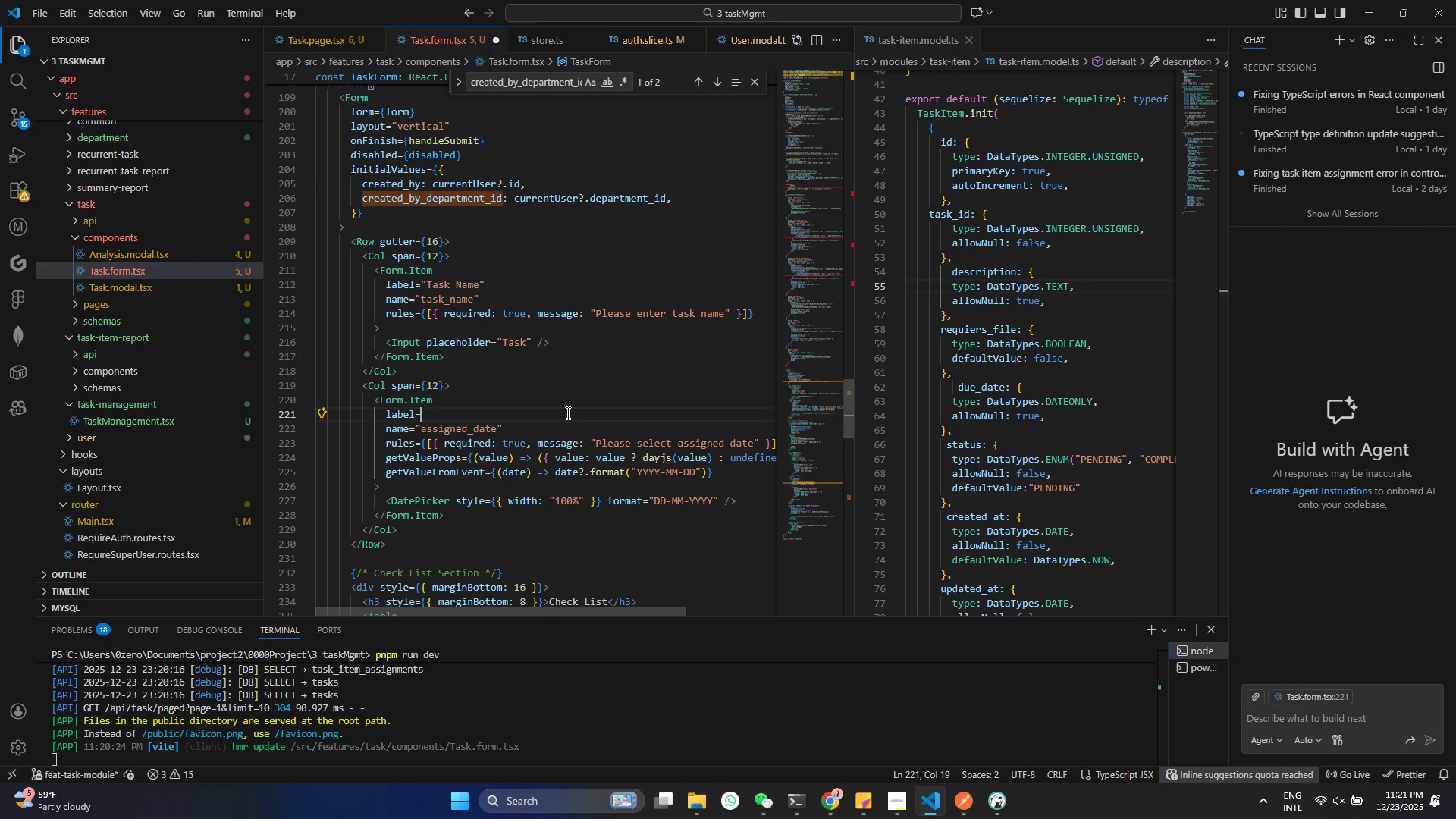 
key(Shift+BracketLeft)
 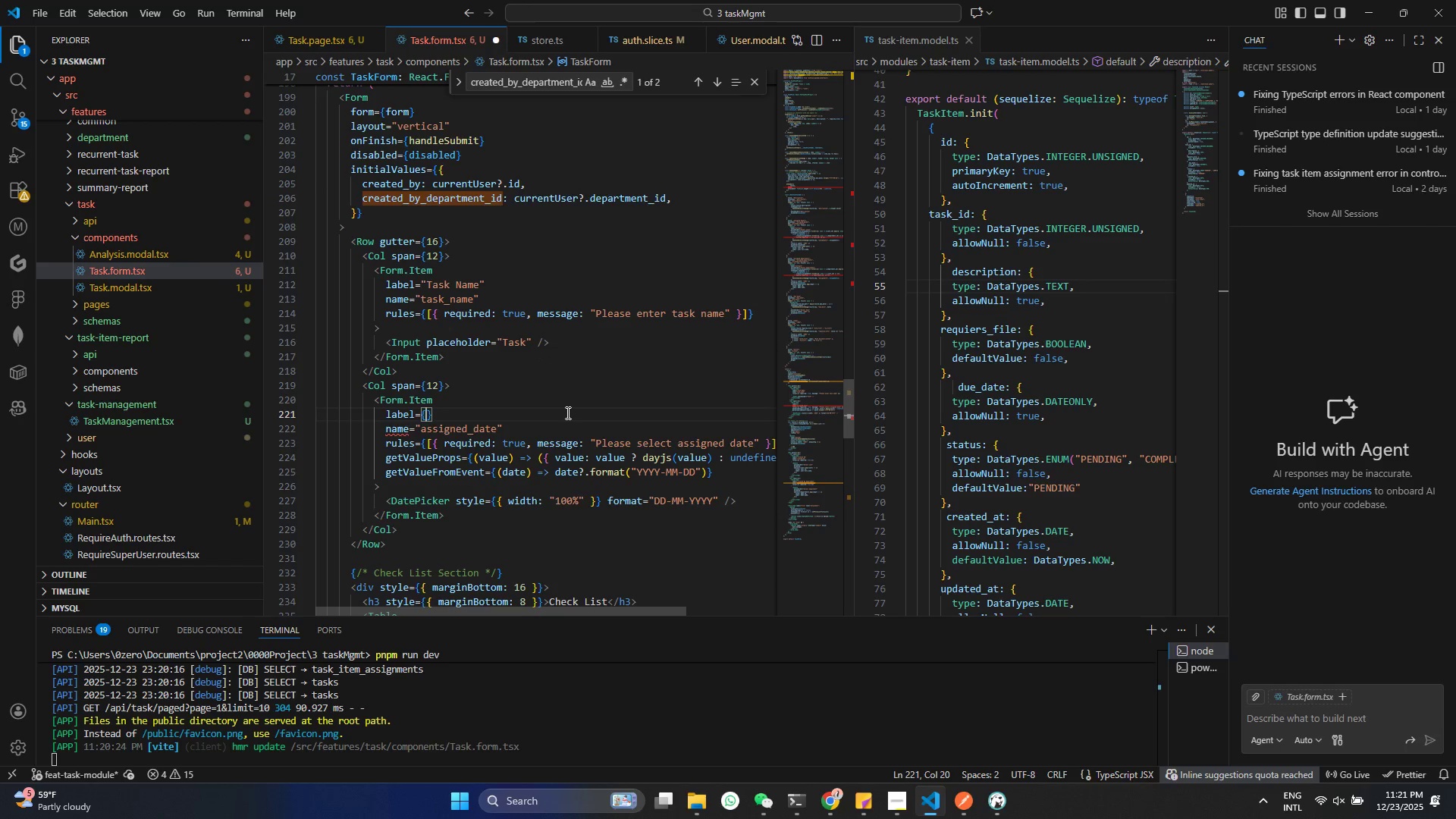 
key(Control+V)
 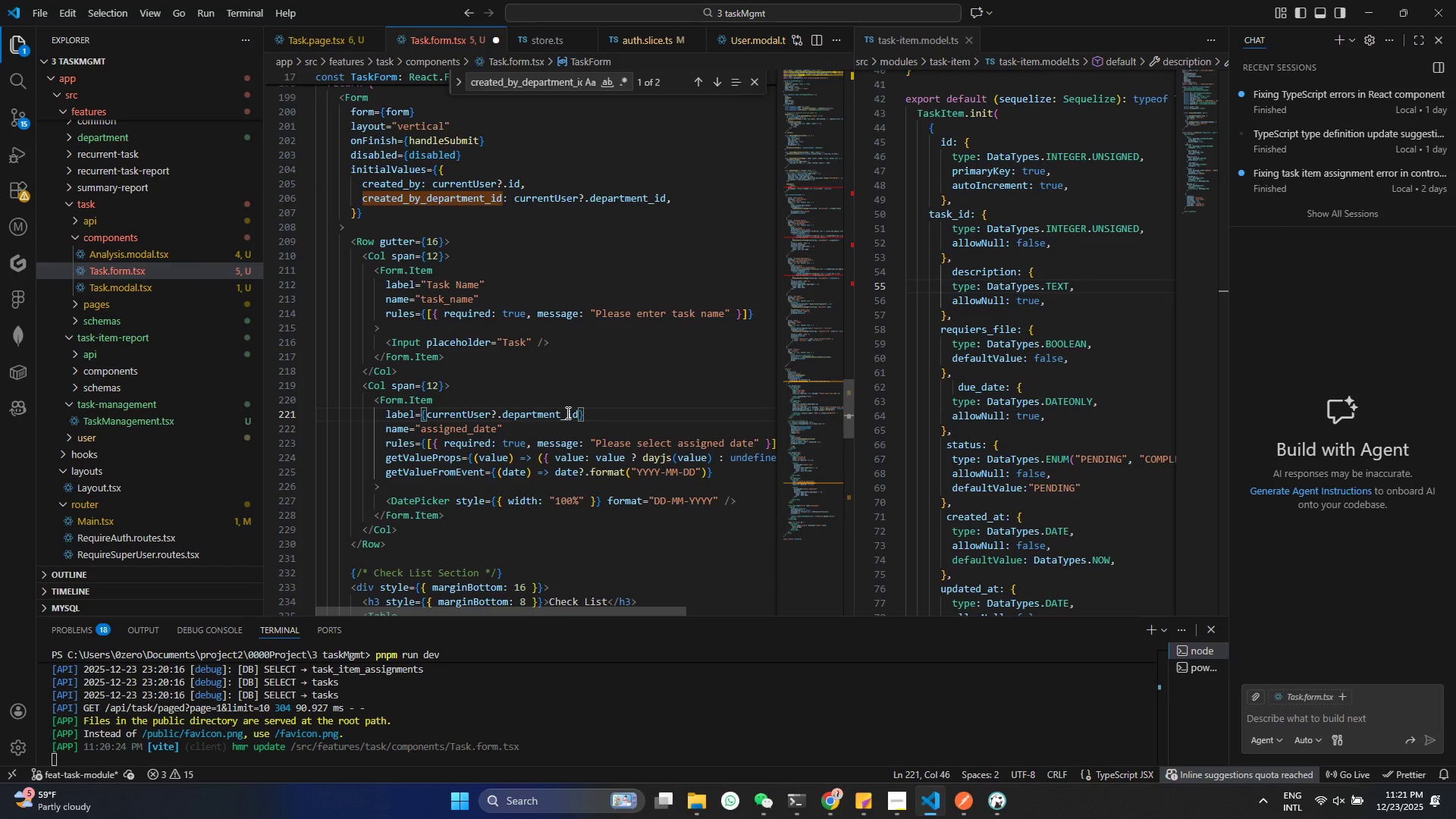 
key(Control+ControlLeft)
 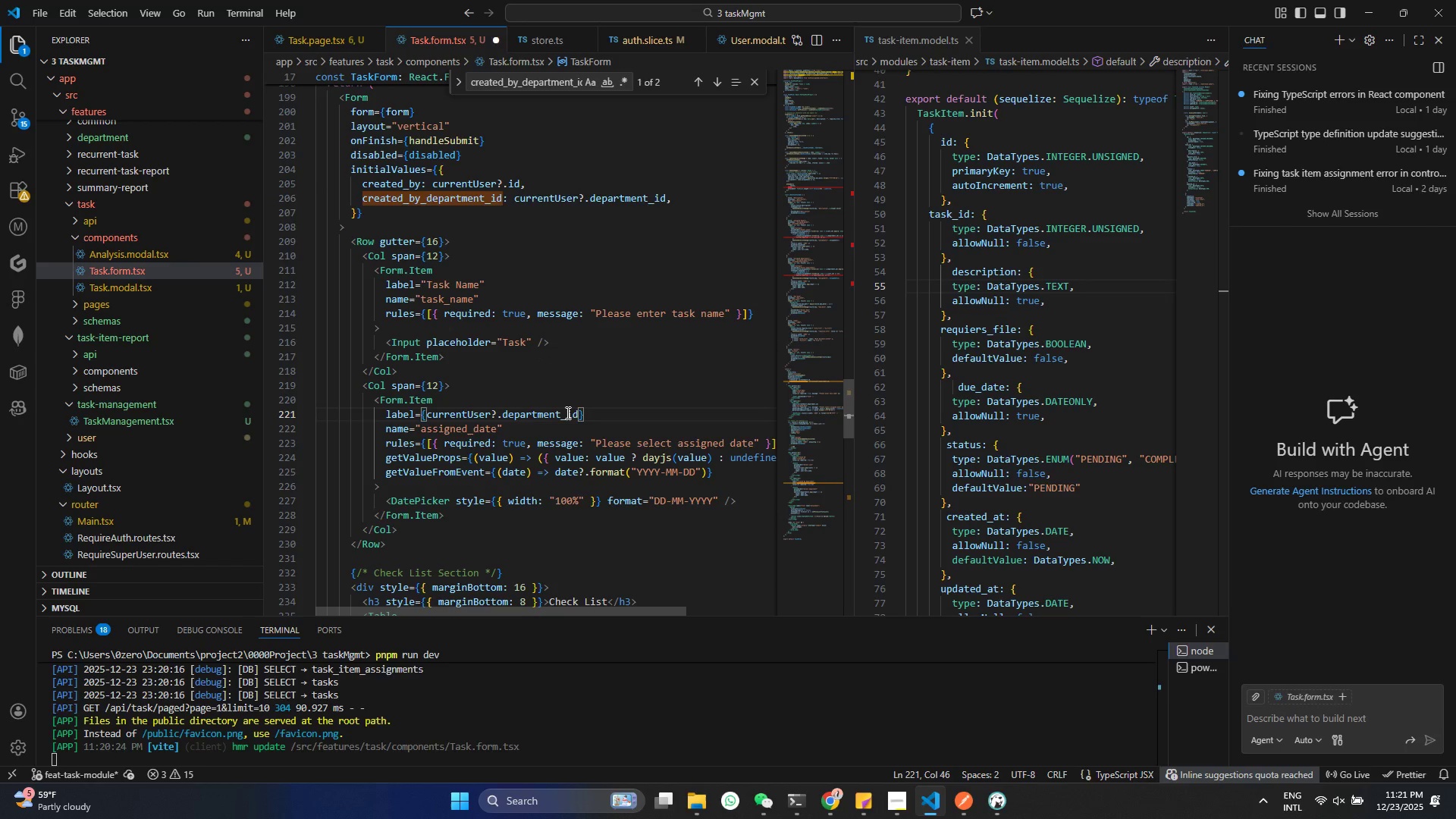 
key(Control+S)
 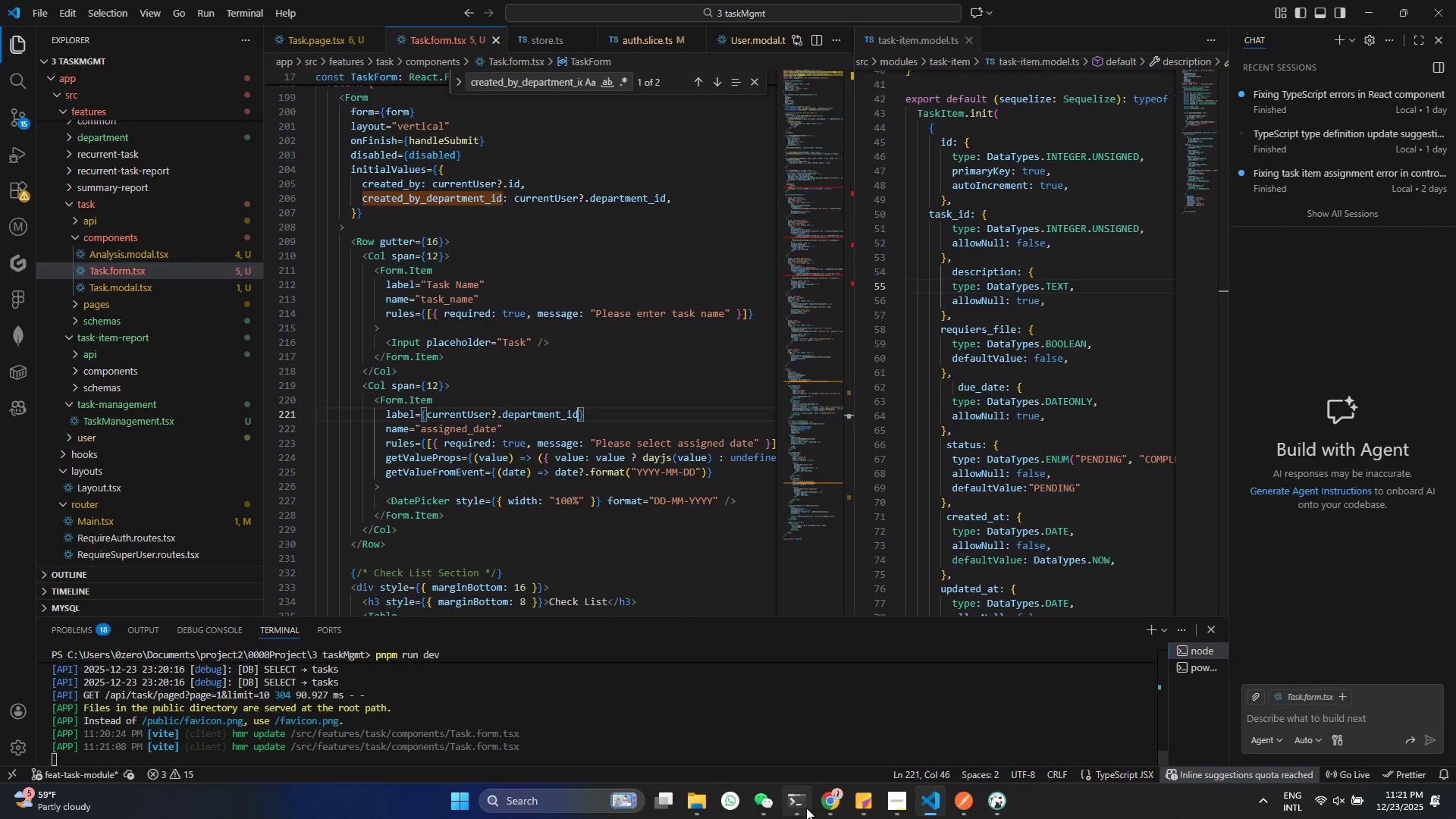 
left_click([817, 806])
 